 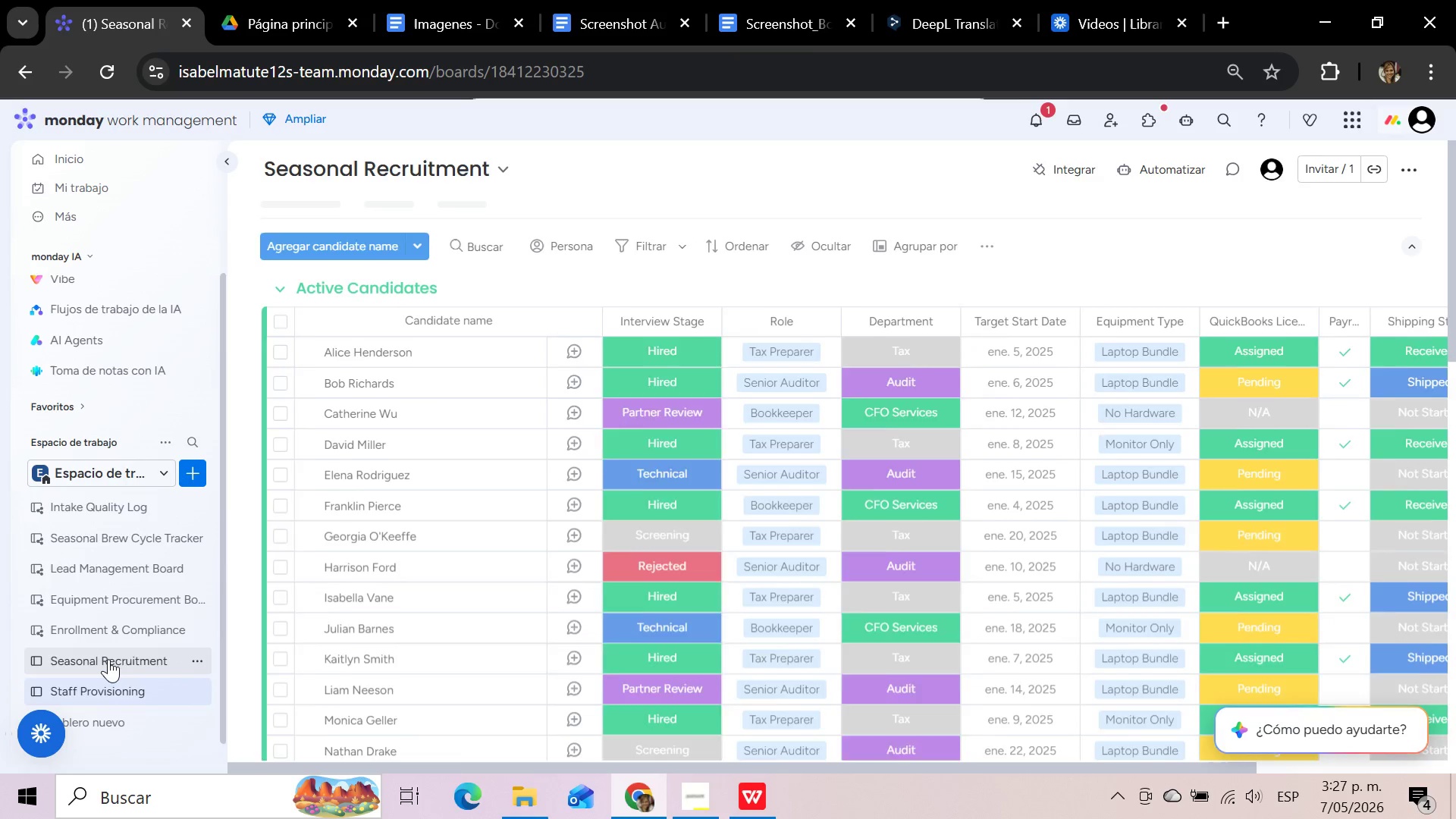 
mouse_move([704, 610])
 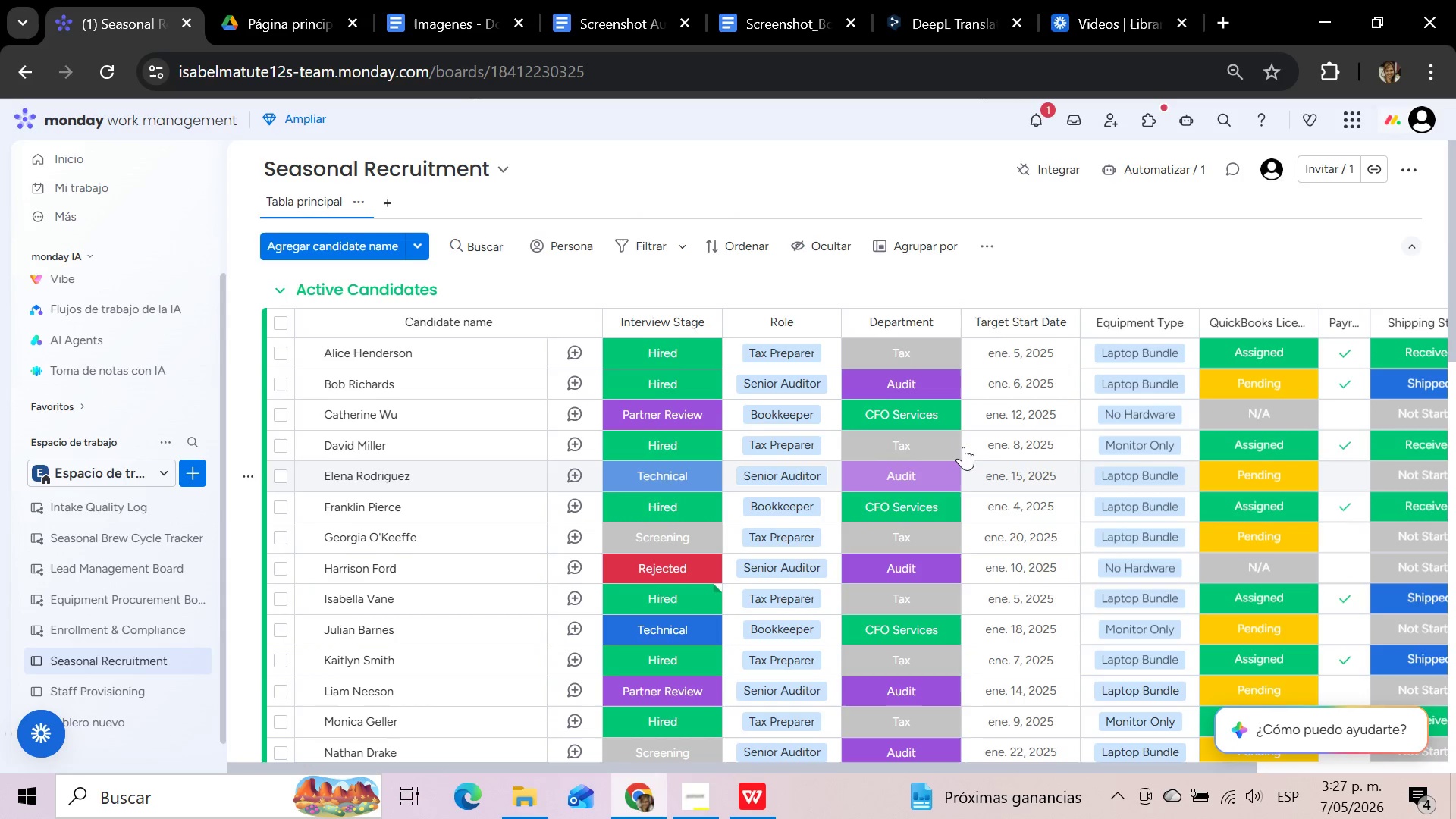 
scroll: coordinate [720, 560], scroll_direction: up, amount: 4.0
 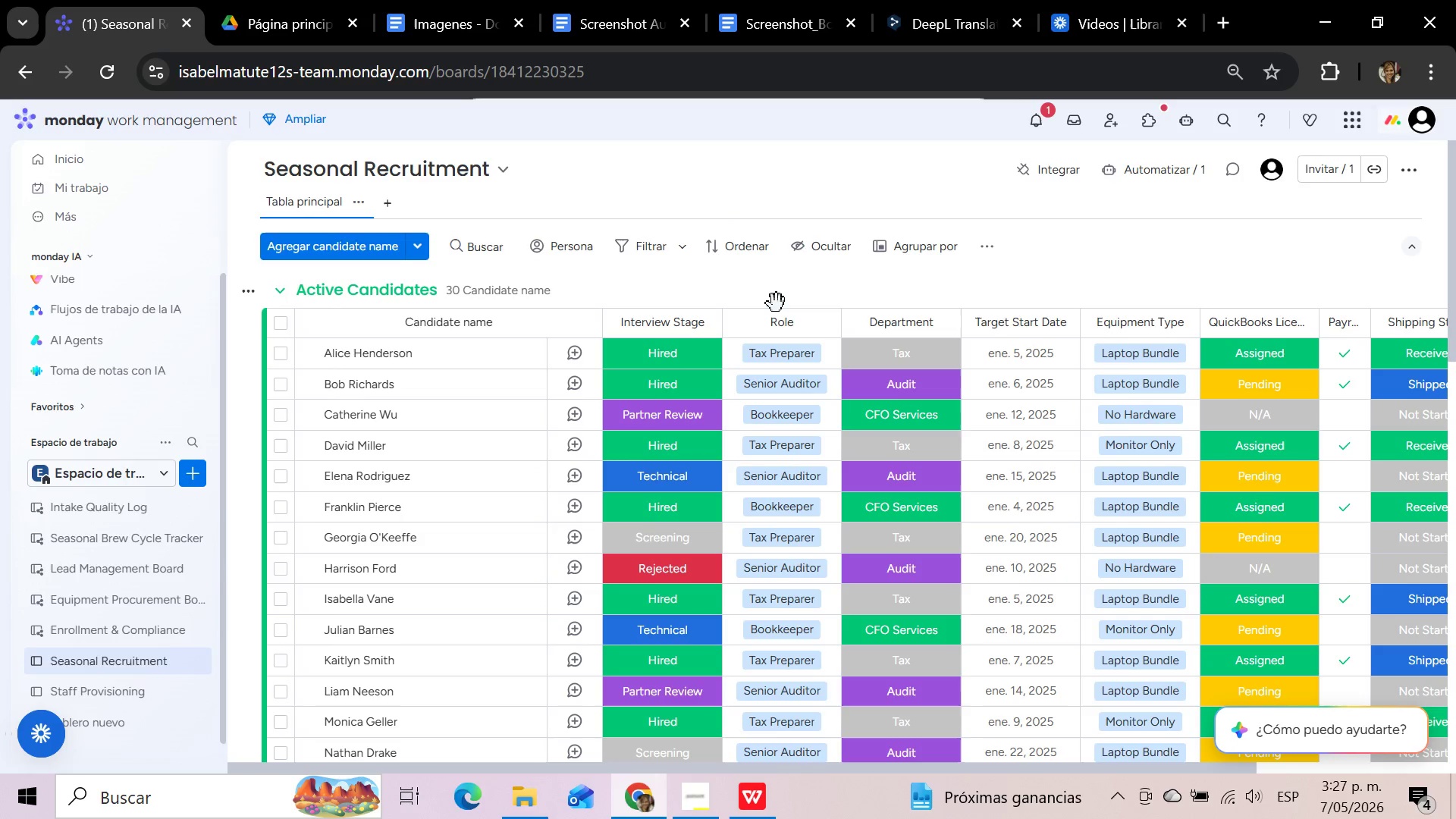 
wait(11.95)
 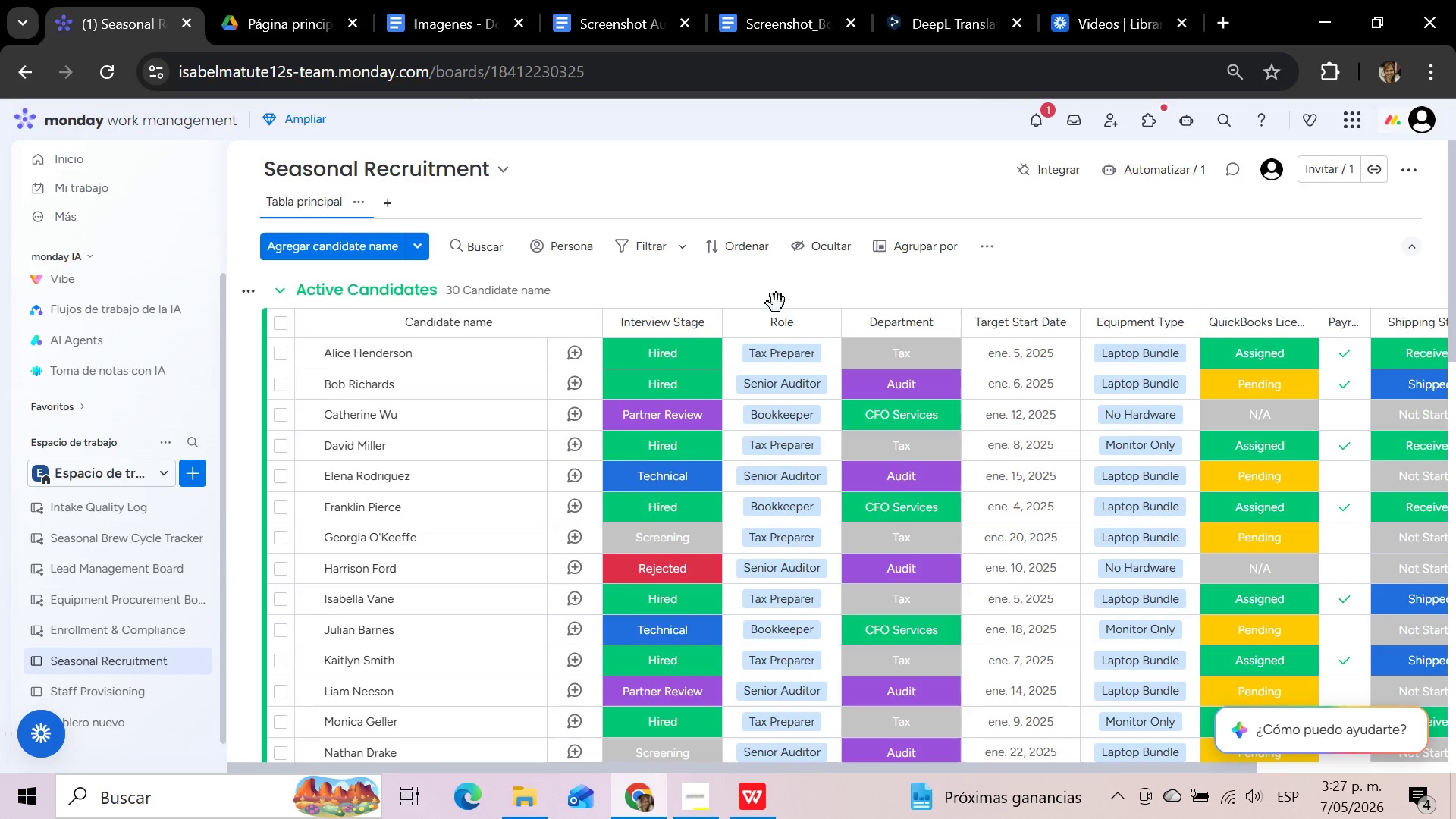 
left_click([695, 413])
 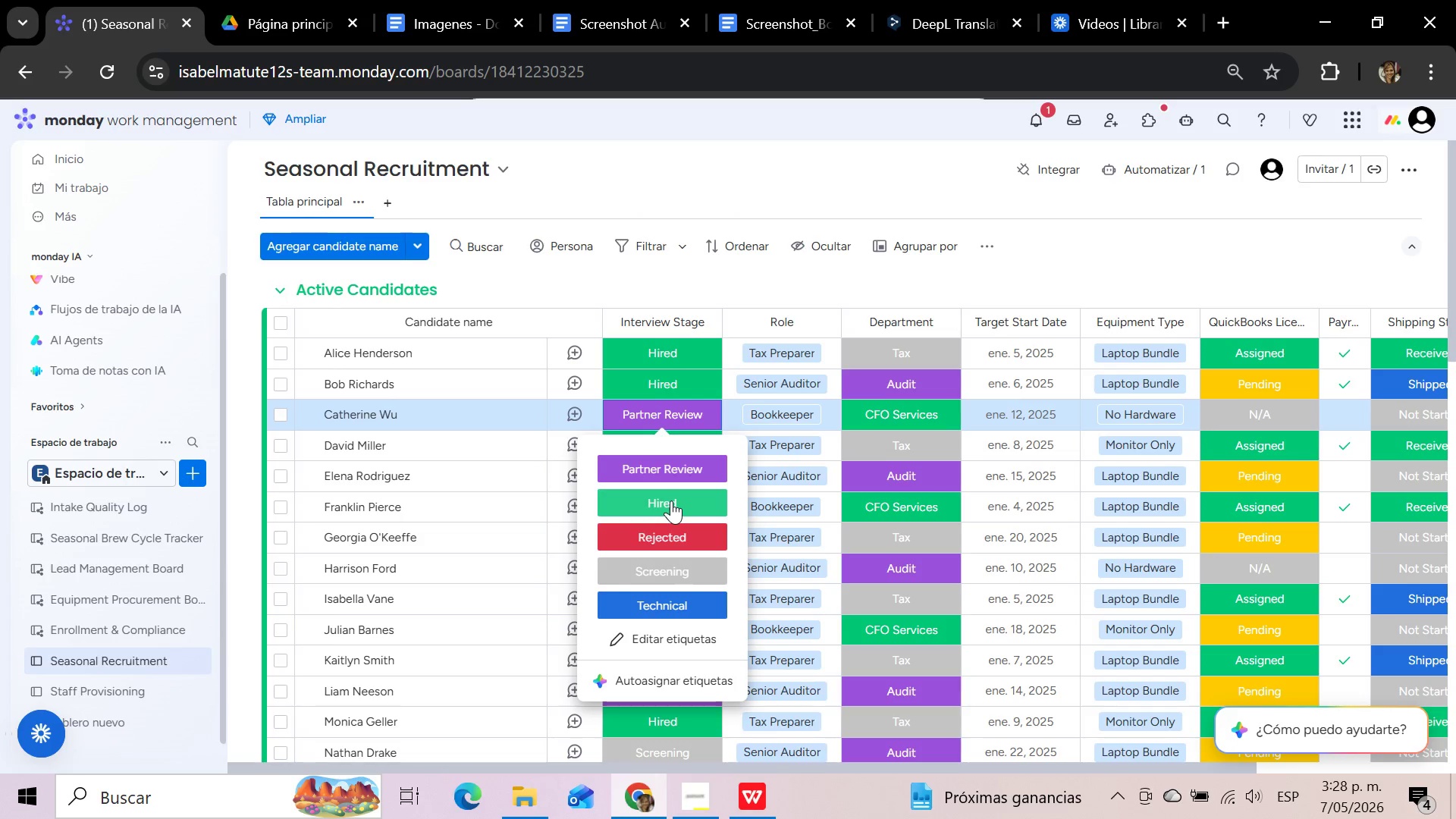 
wait(11.52)
 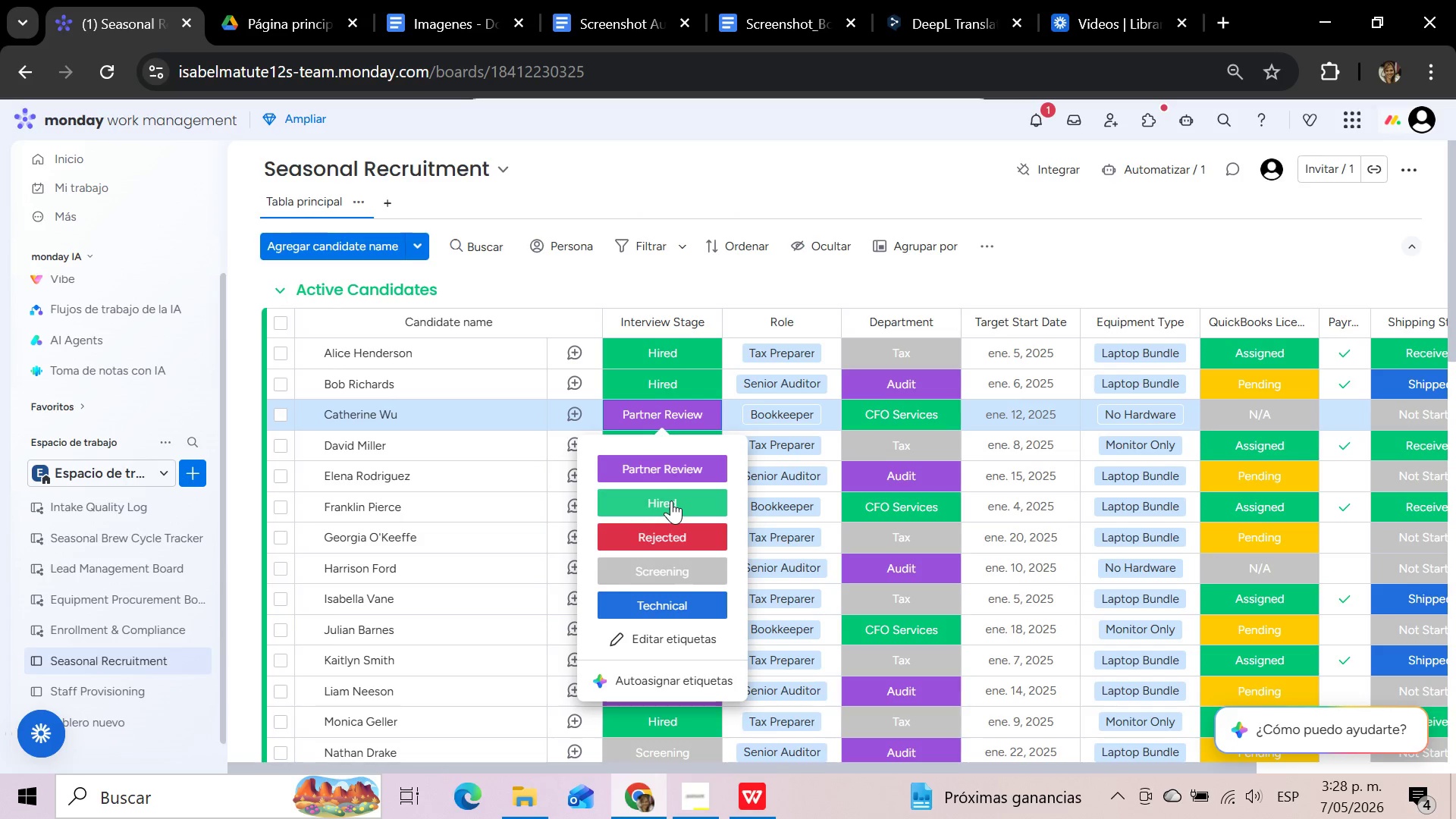 
left_click([671, 500])
 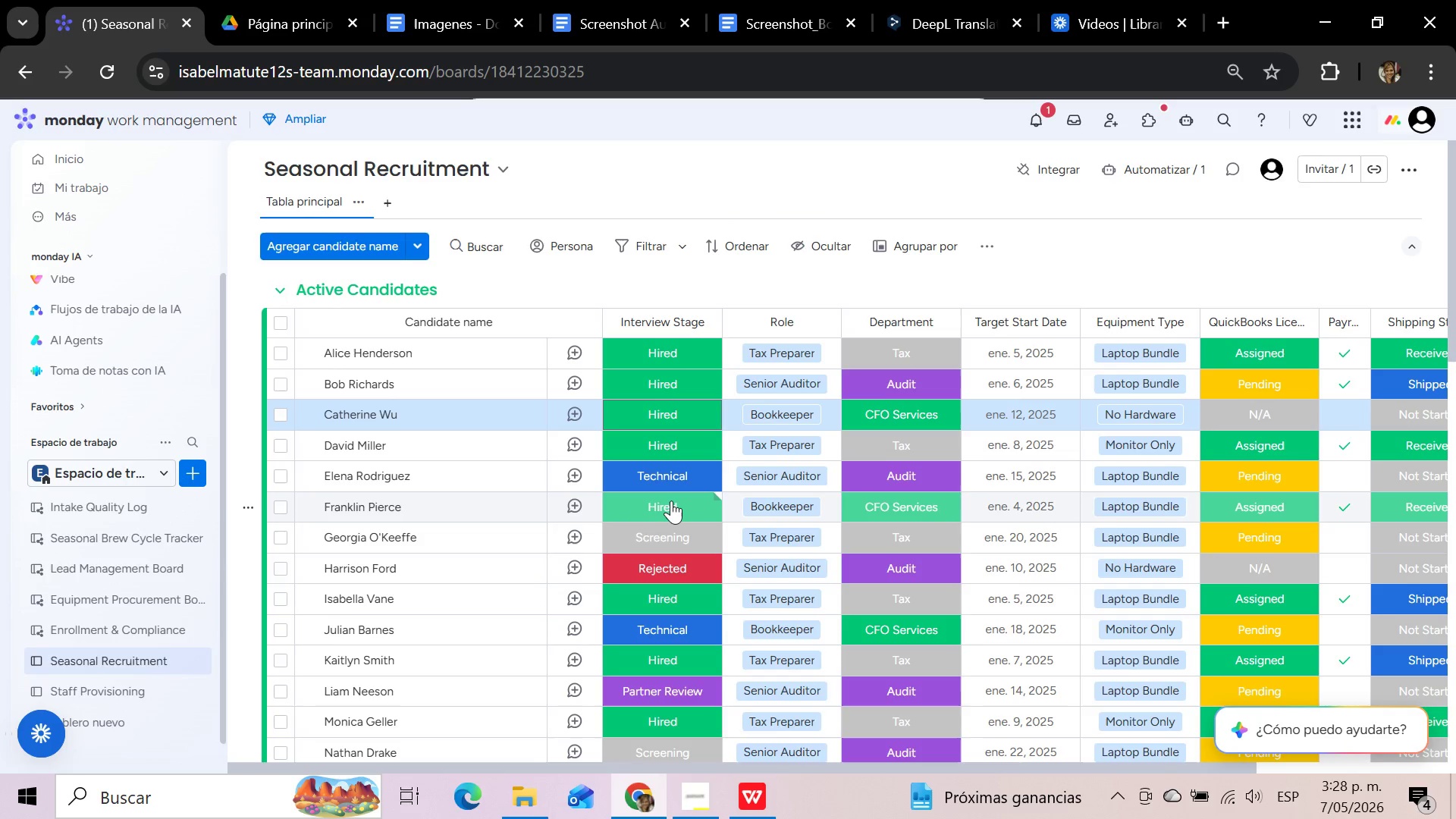 
wait(18.72)
 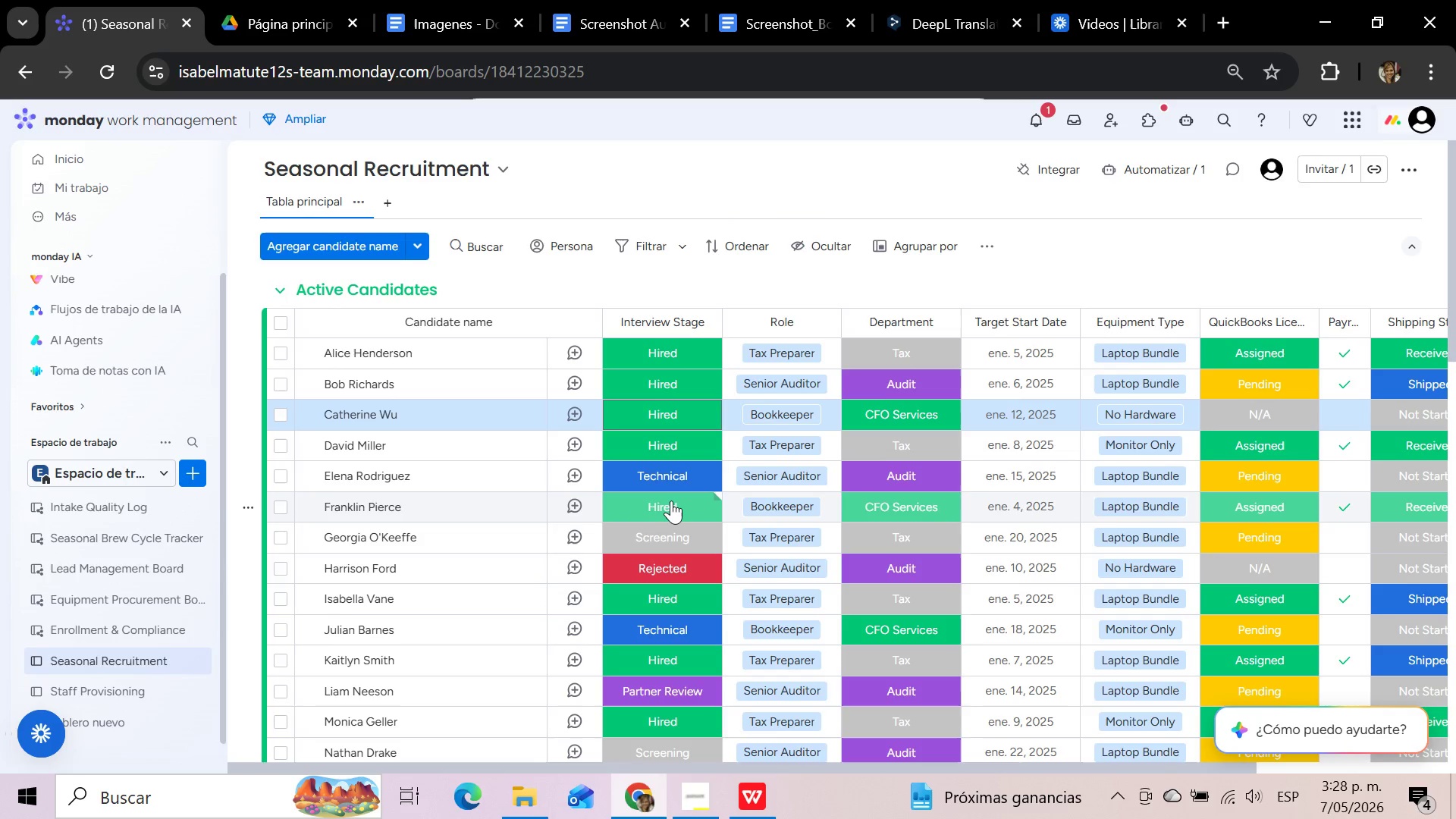 
left_click([115, 698])
 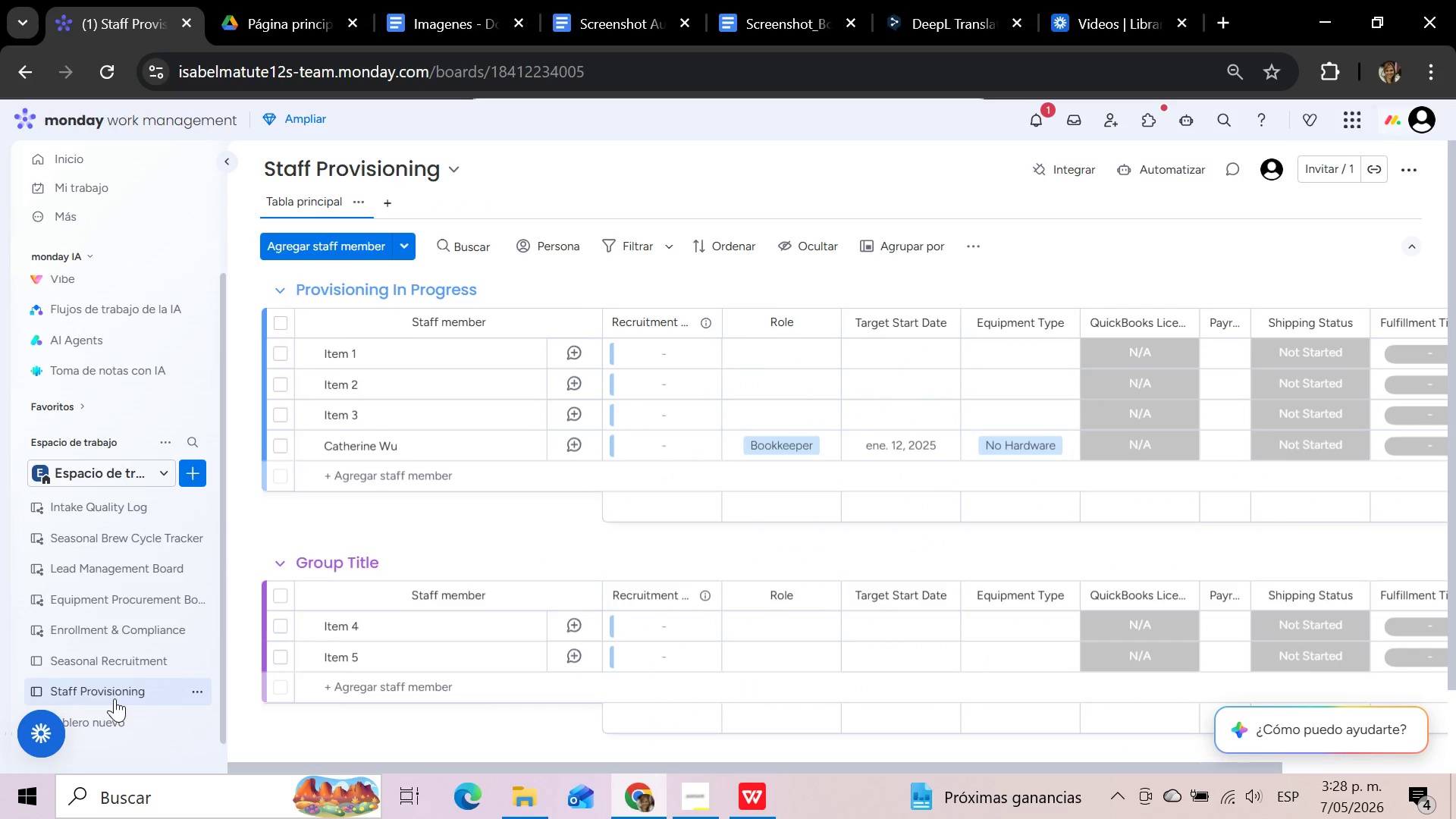 
left_click([275, 315])
 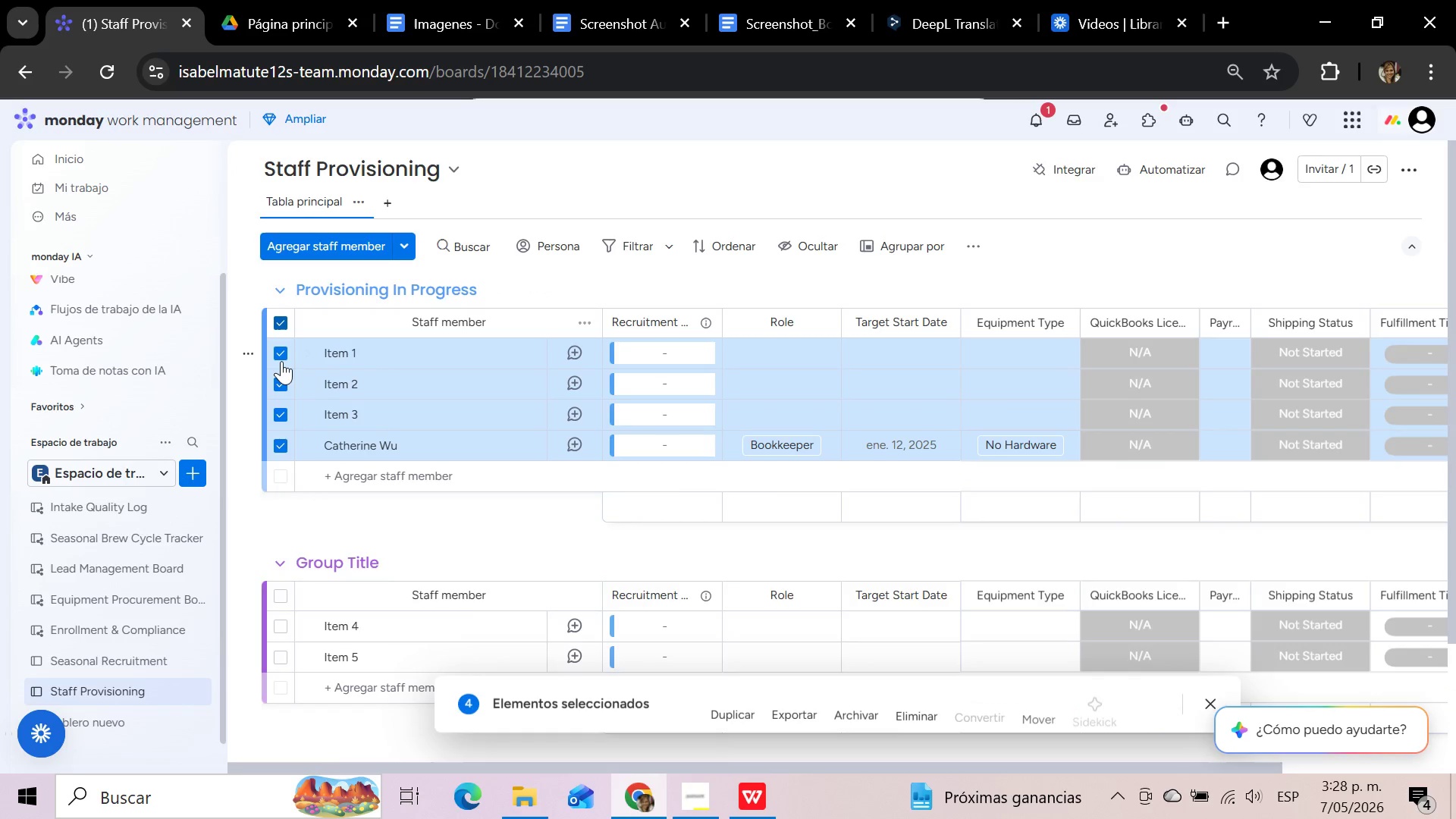 
left_click([281, 361])
 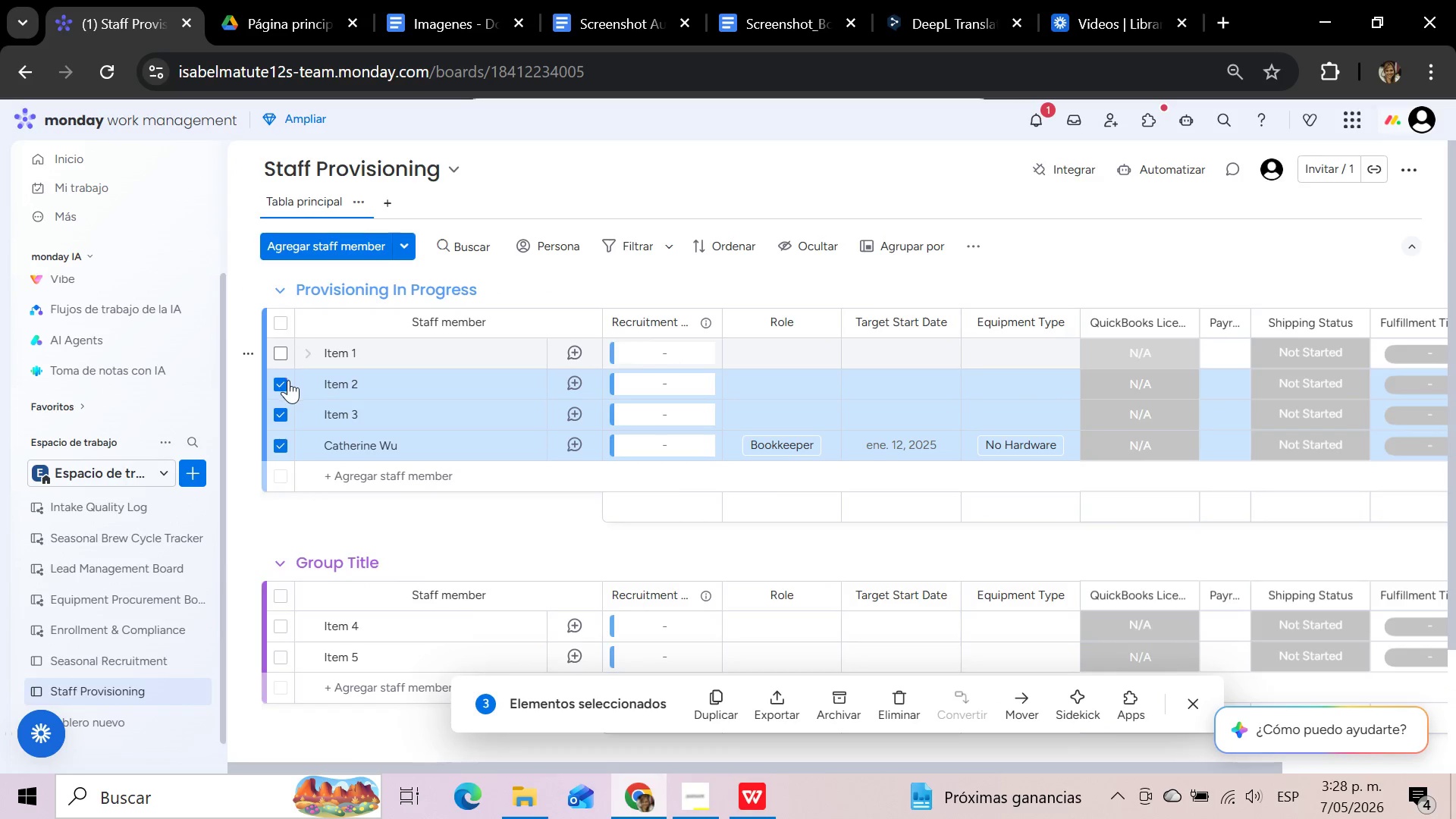 
left_click([281, 446])
 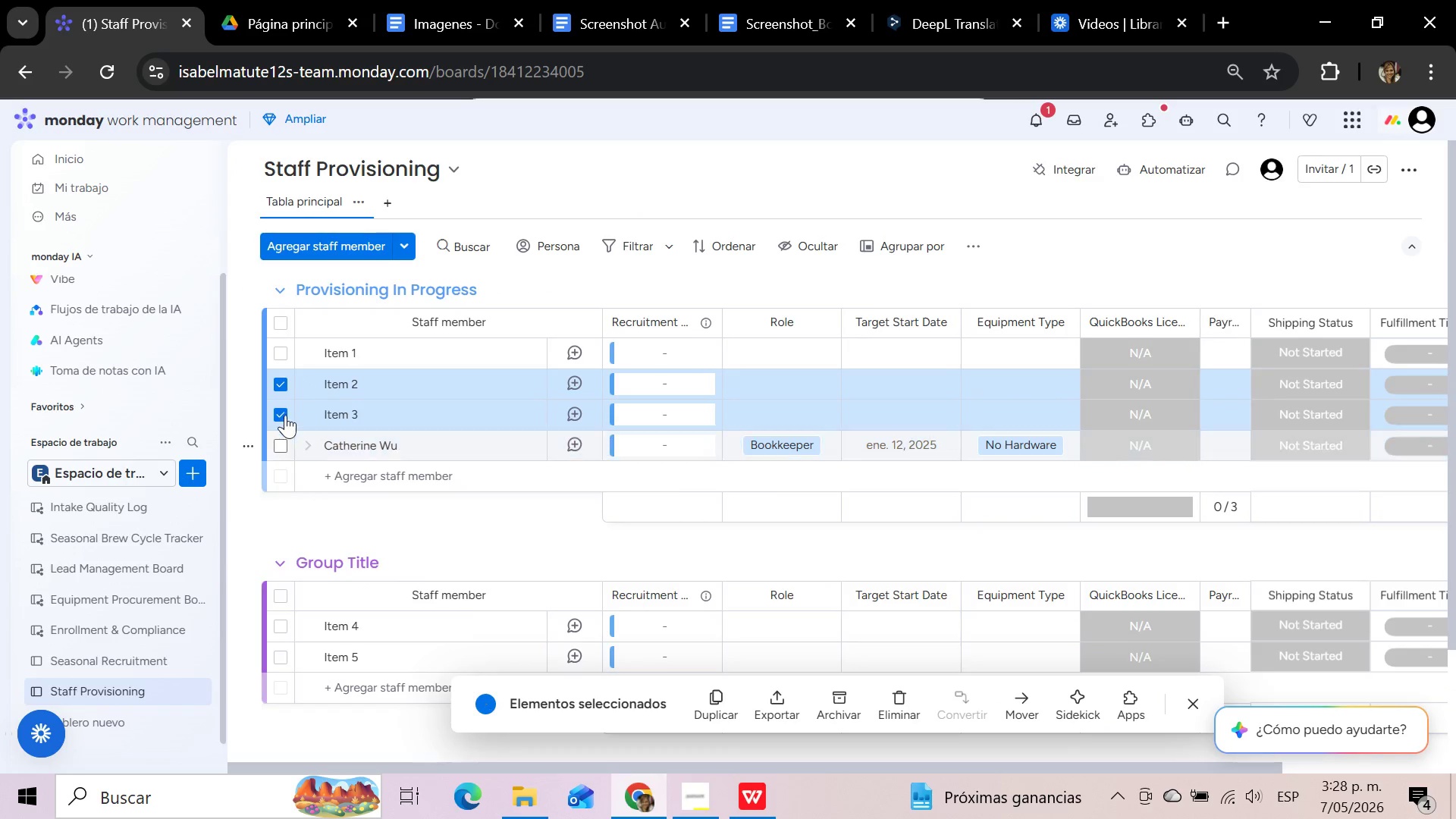 
left_click([285, 411])
 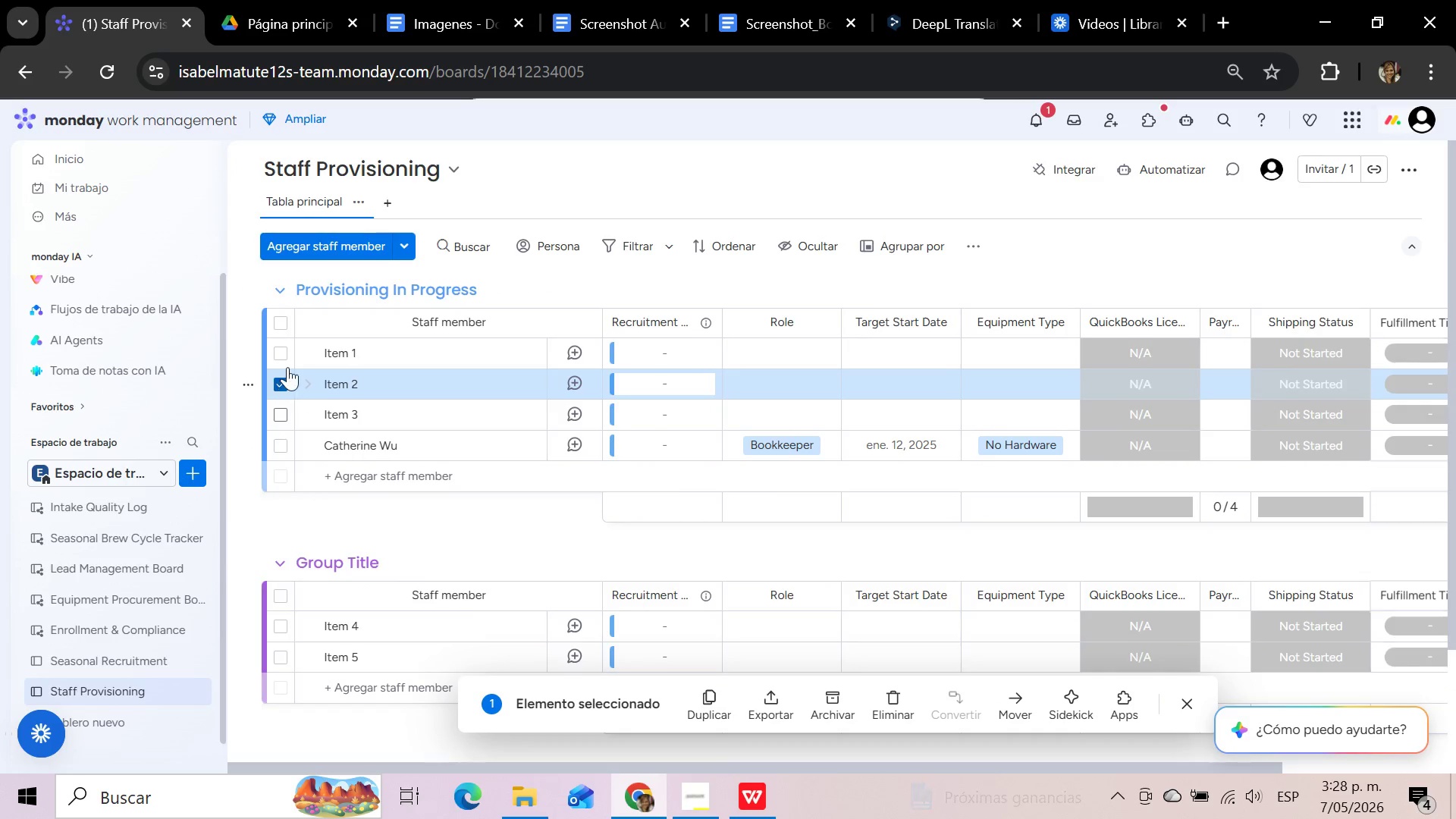 
left_click([280, 389])
 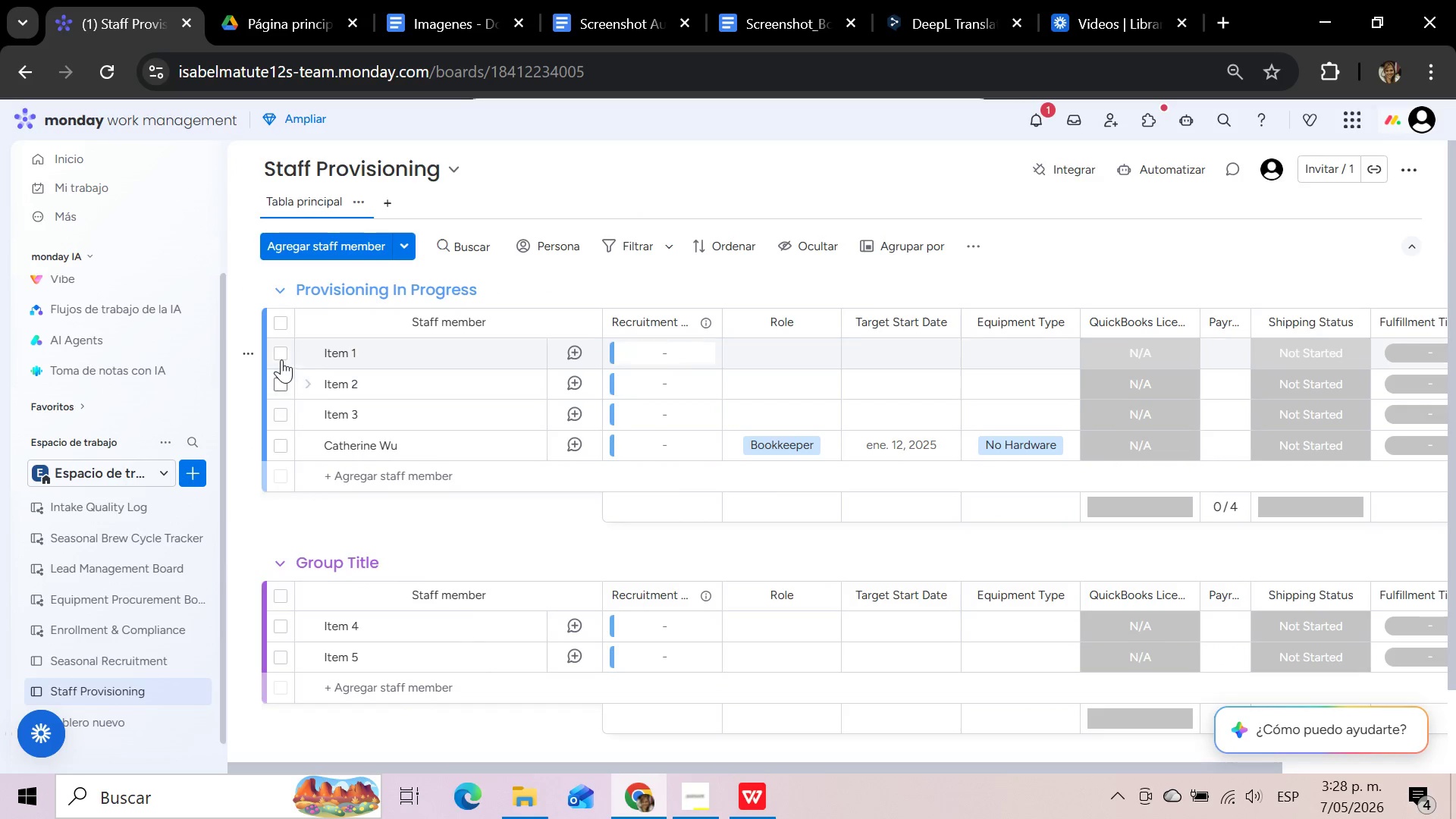 
left_click([281, 354])
 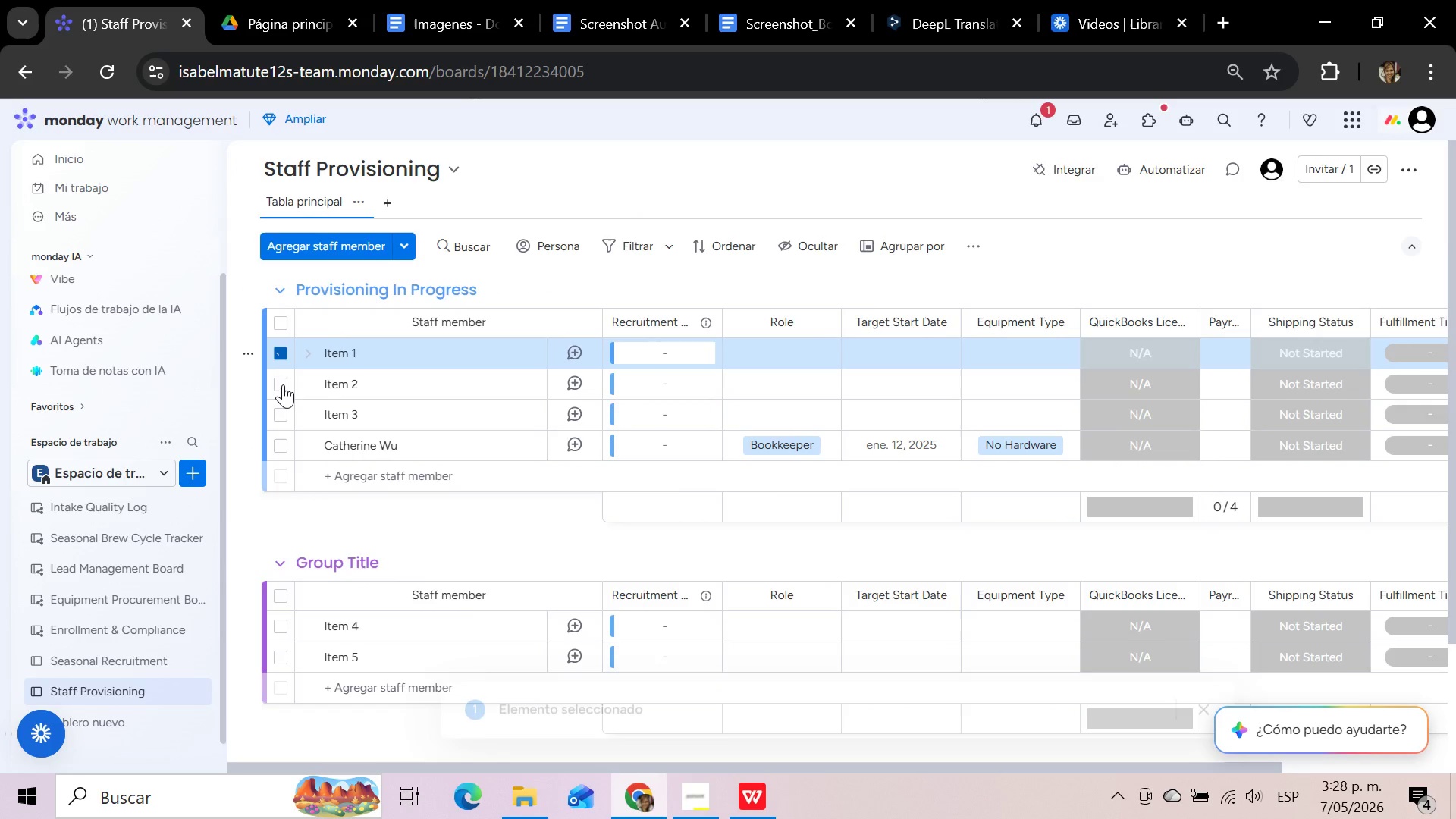 
left_click([283, 384])
 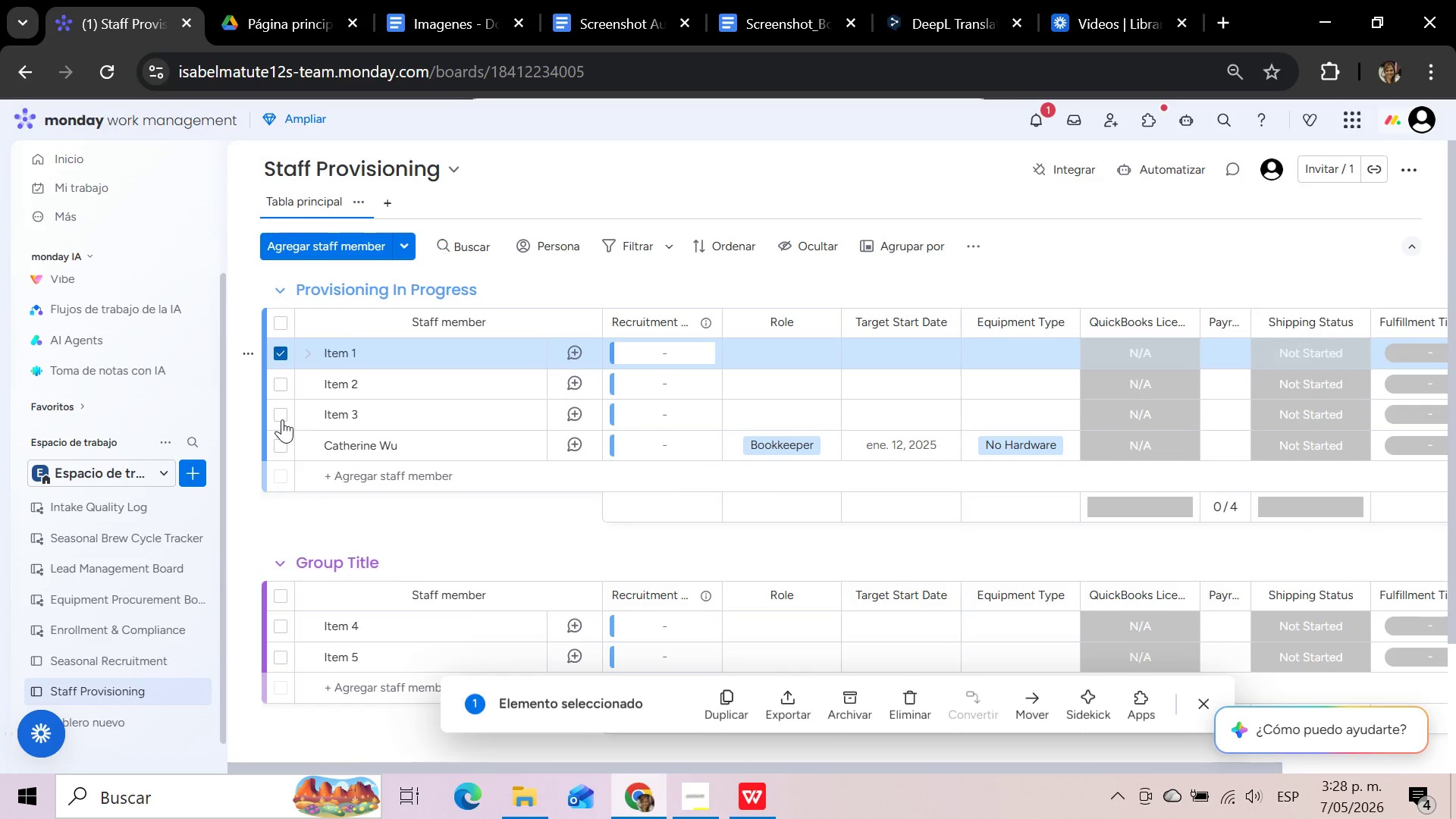 
left_click([282, 419])
 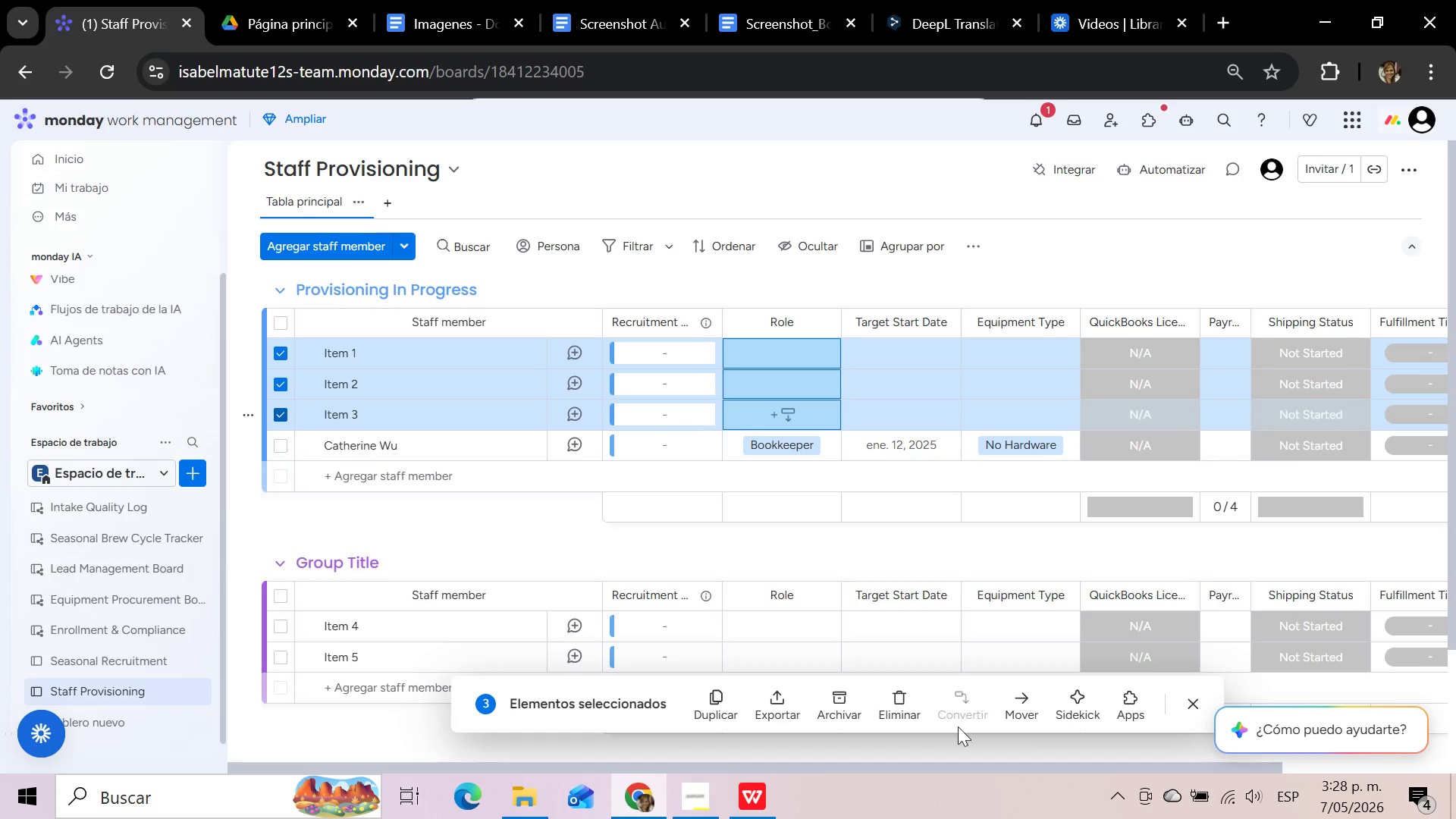 
left_click([904, 695])
 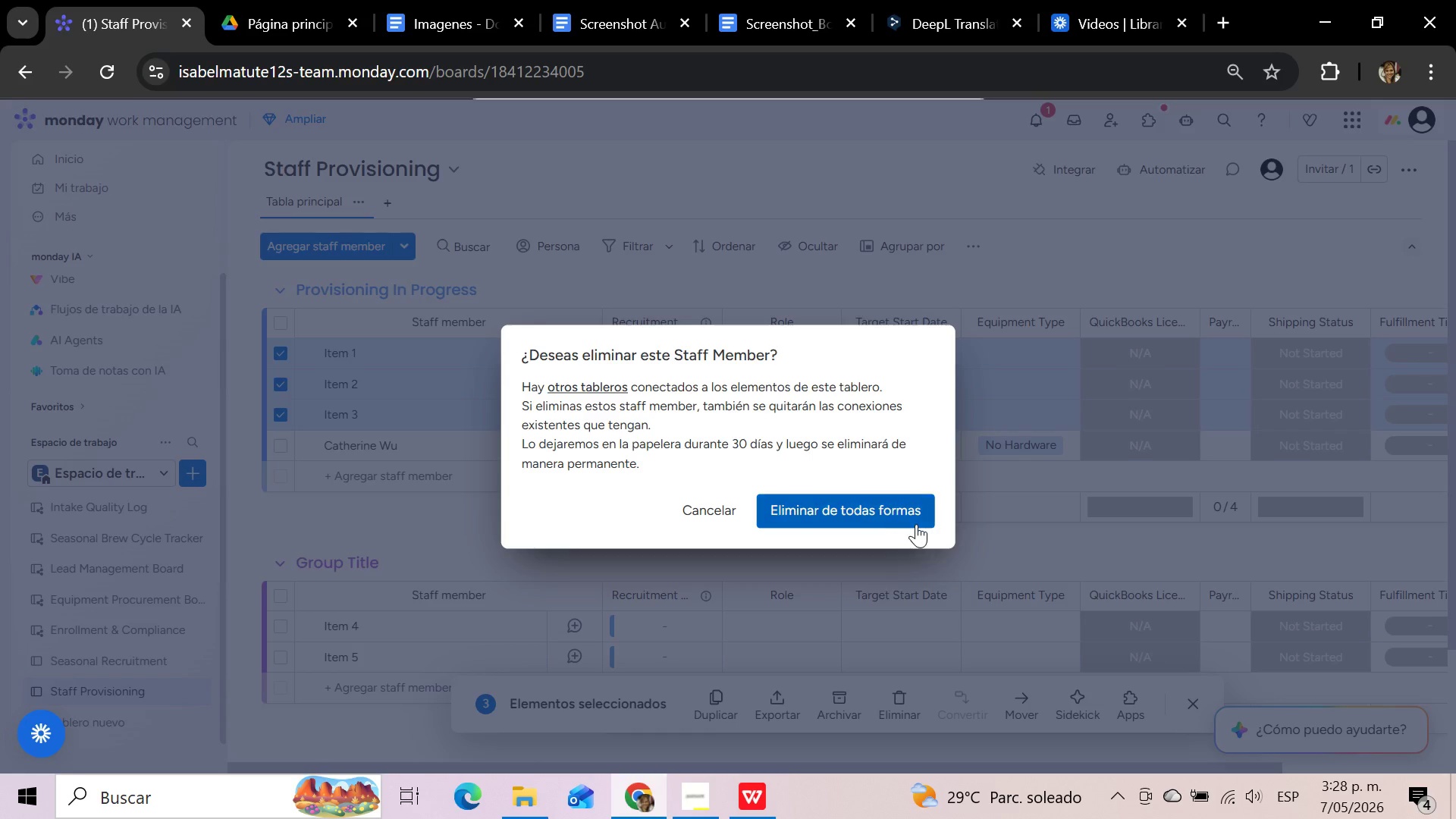 
left_click([887, 510])
 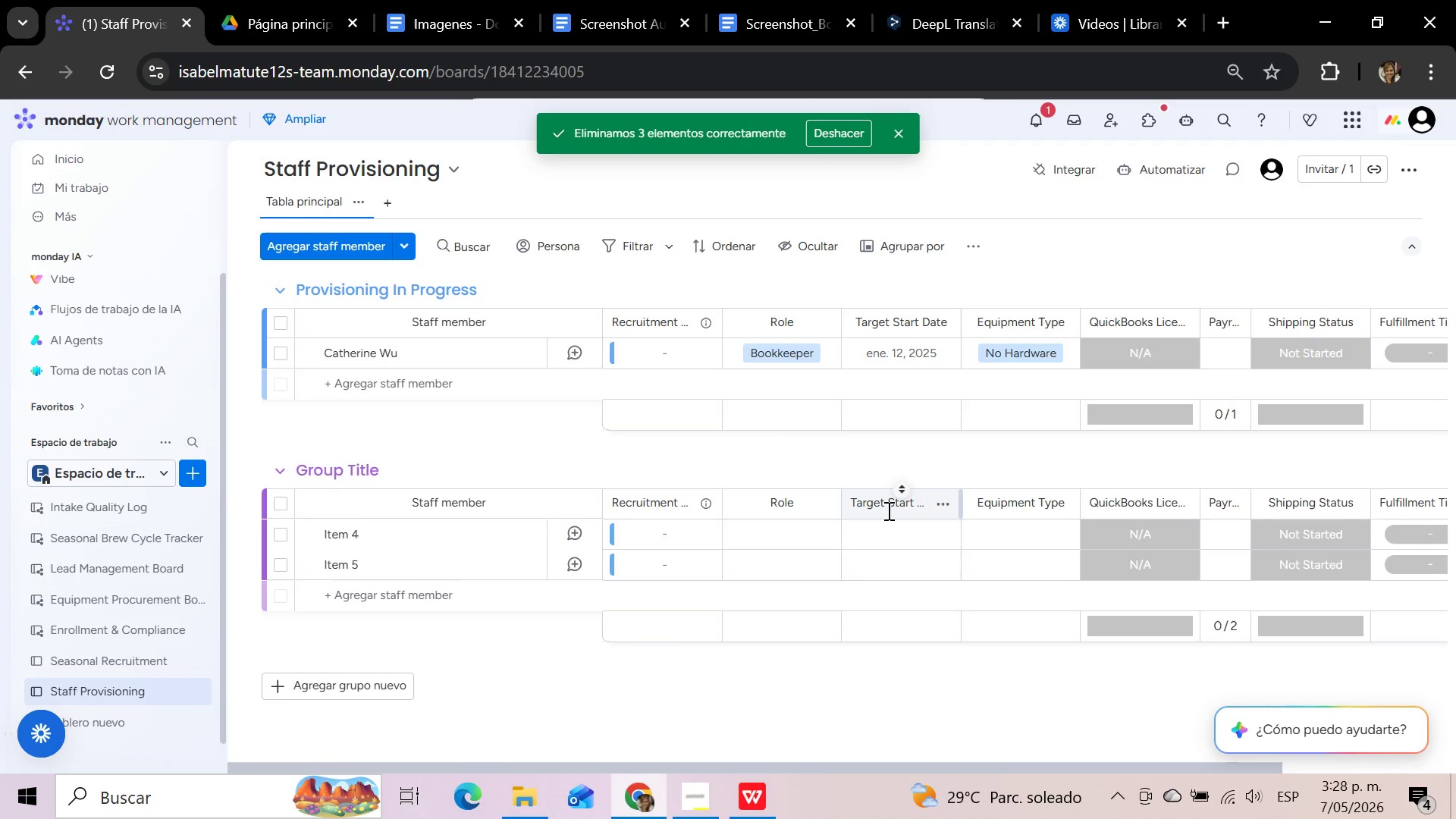 
wait(8.06)
 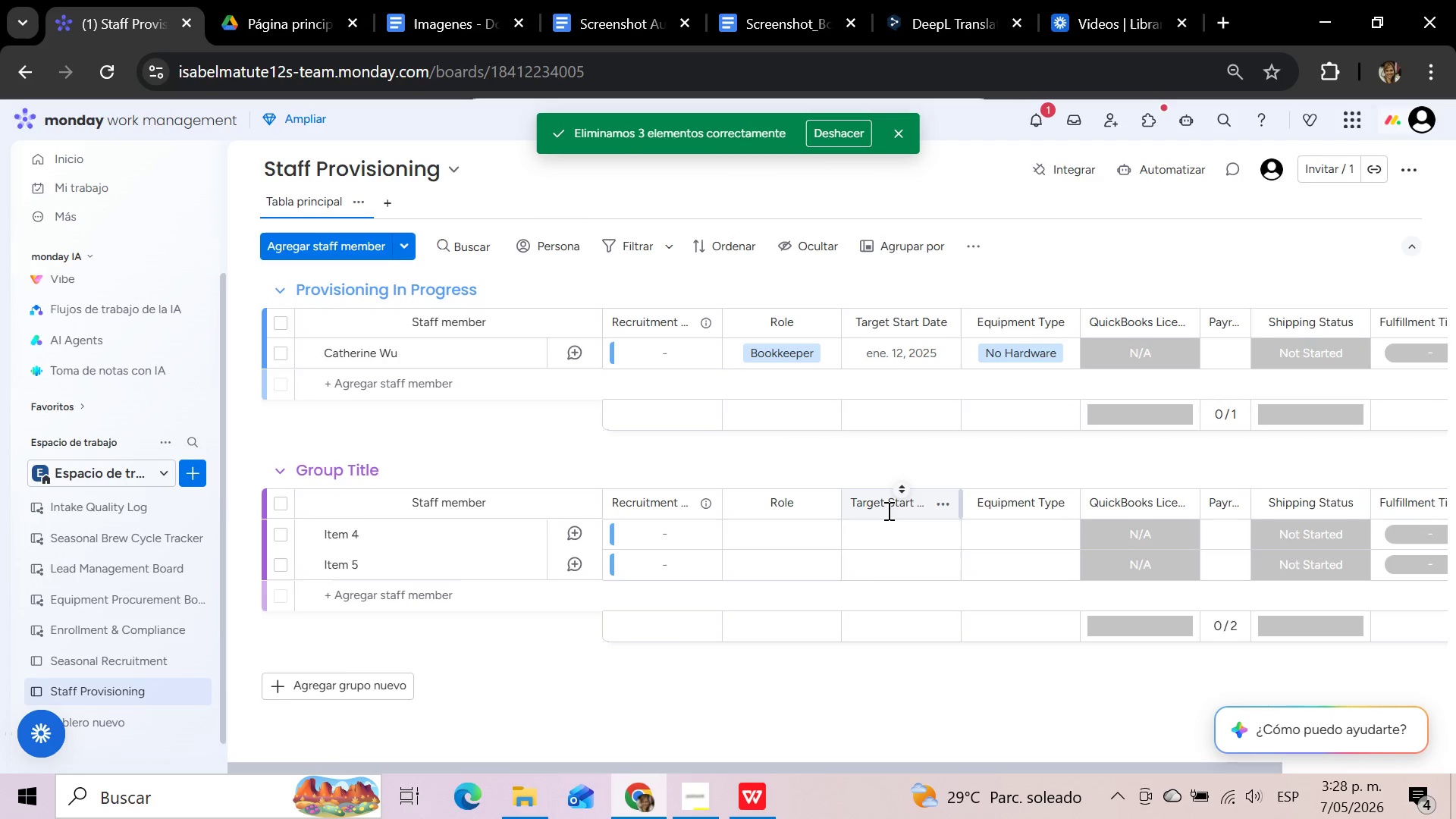 
left_click_drag(start_coordinate=[895, 764], to_coordinate=[1083, 772])
 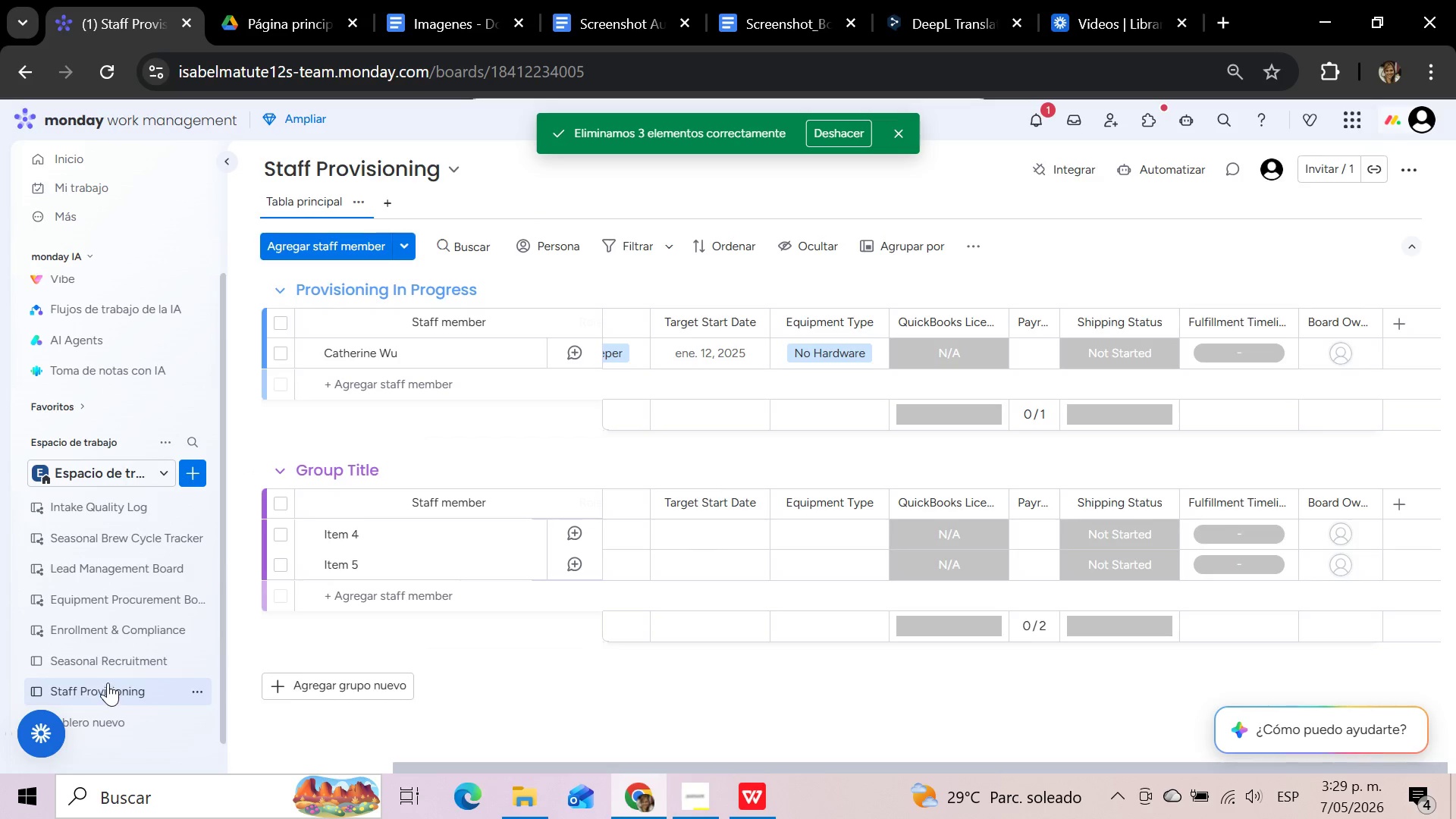 
wait(22.47)
 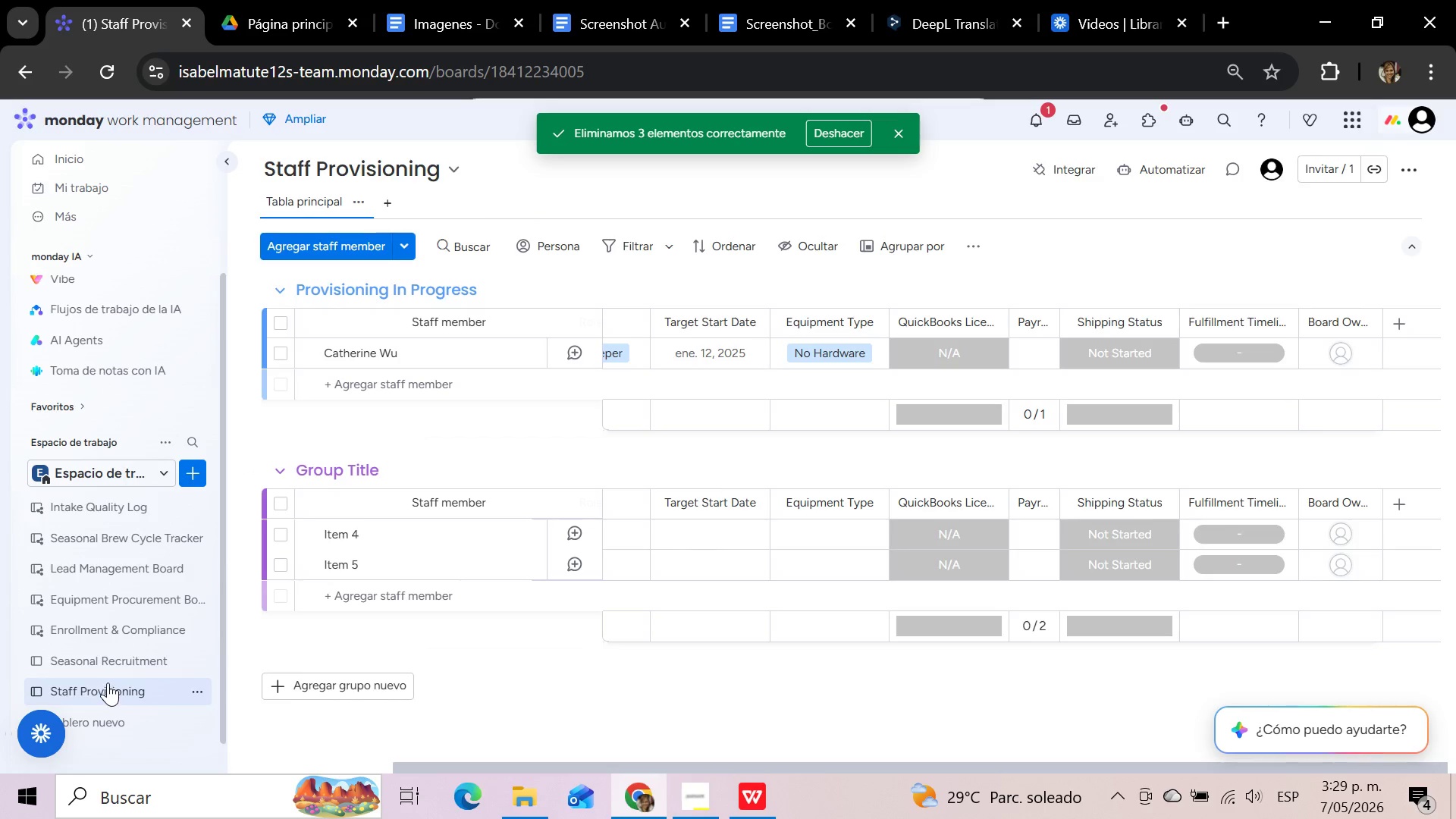 
left_click([98, 661])
 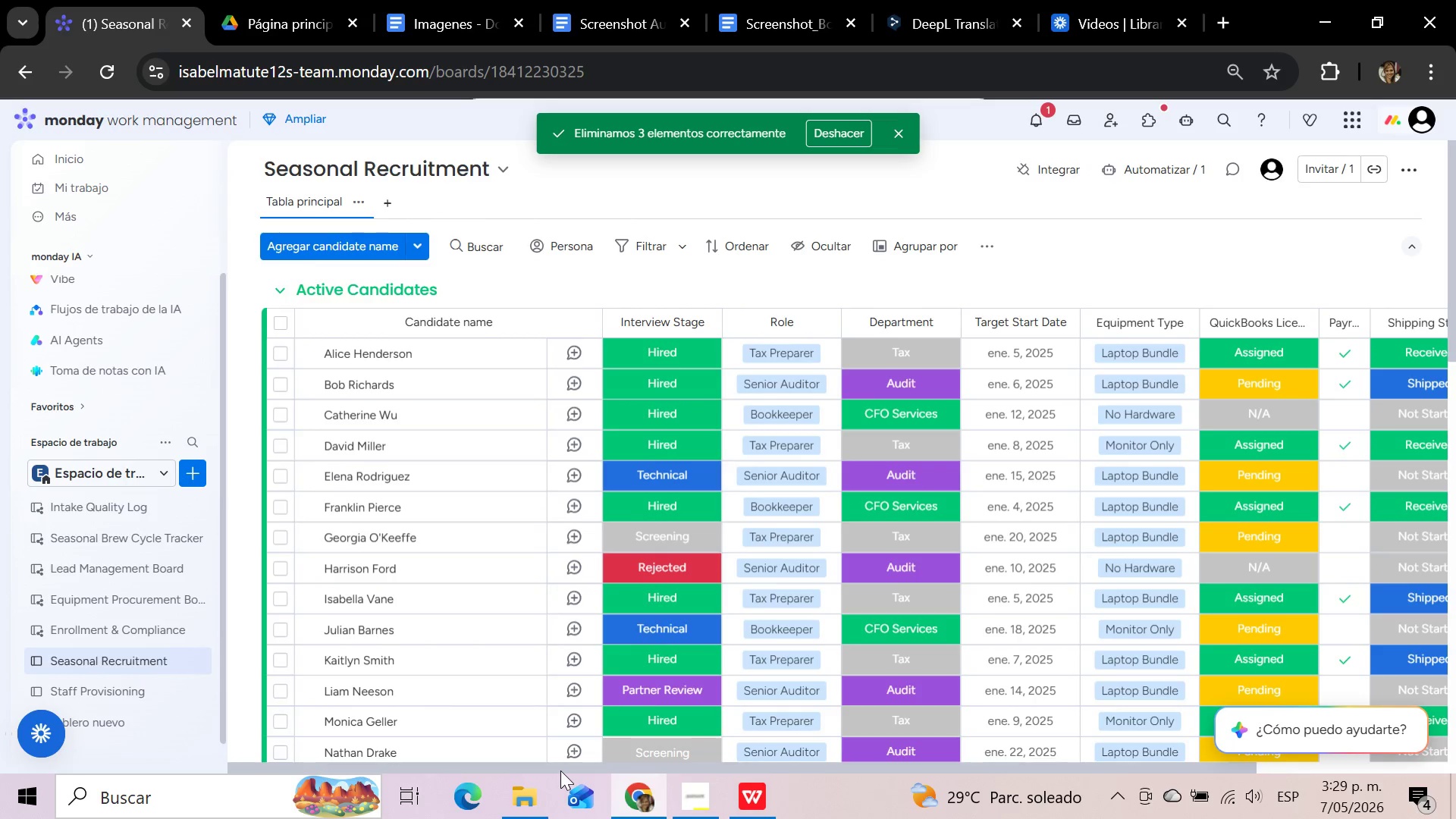 
wait(8.06)
 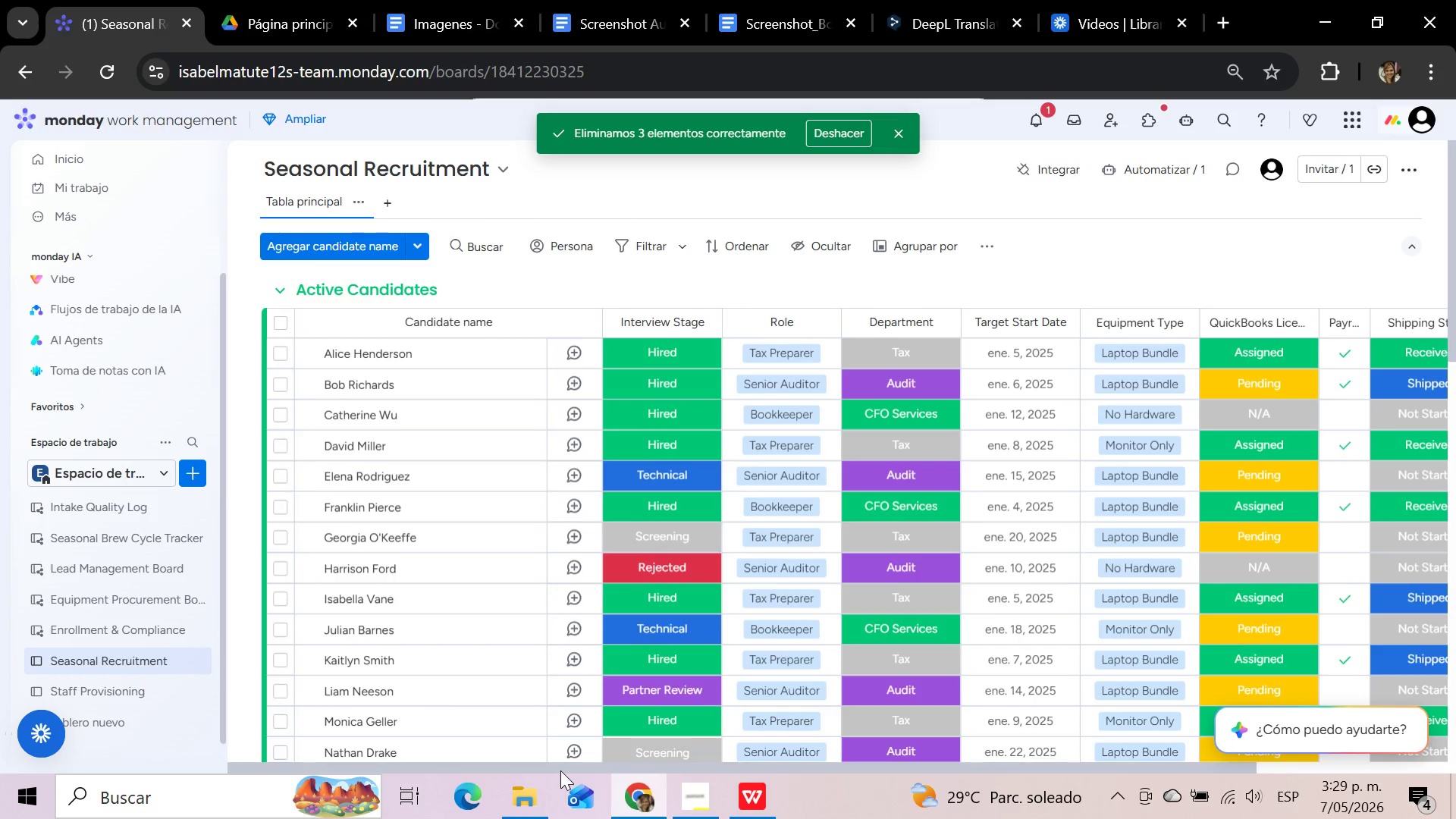 
left_click([137, 693])
 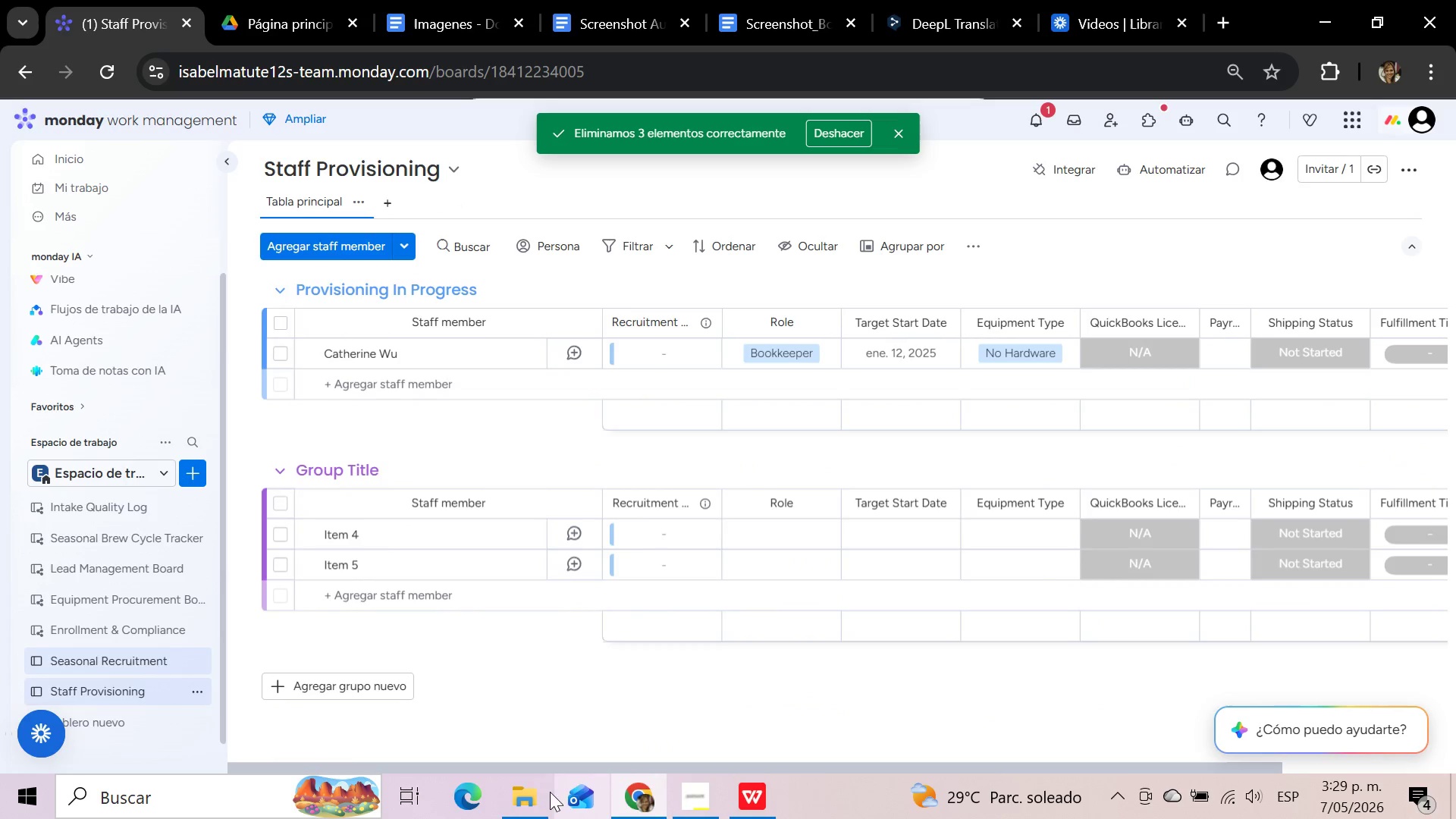 
left_click_drag(start_coordinate=[534, 764], to_coordinate=[970, 761])
 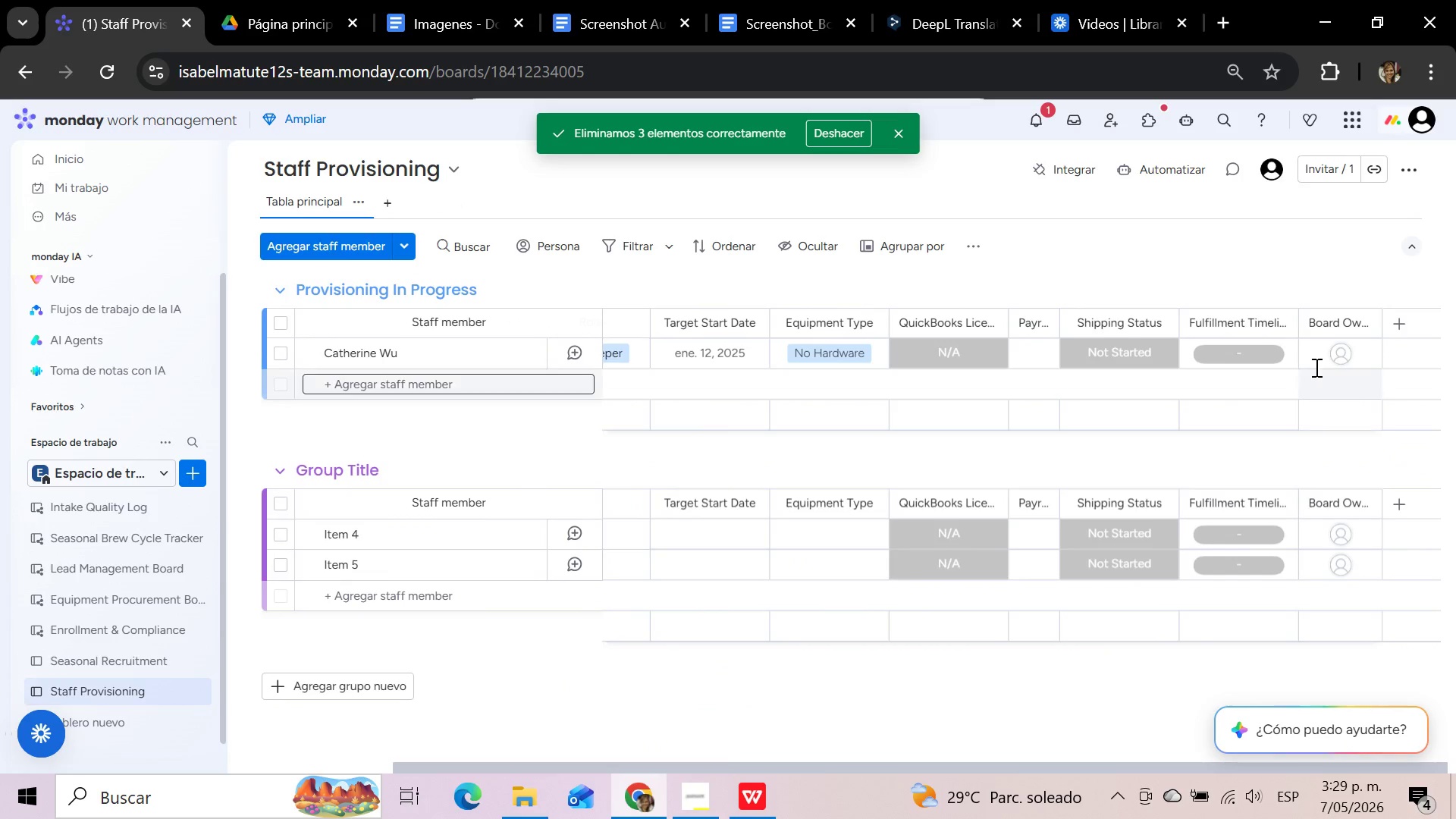 
mouse_move([1324, 374])
 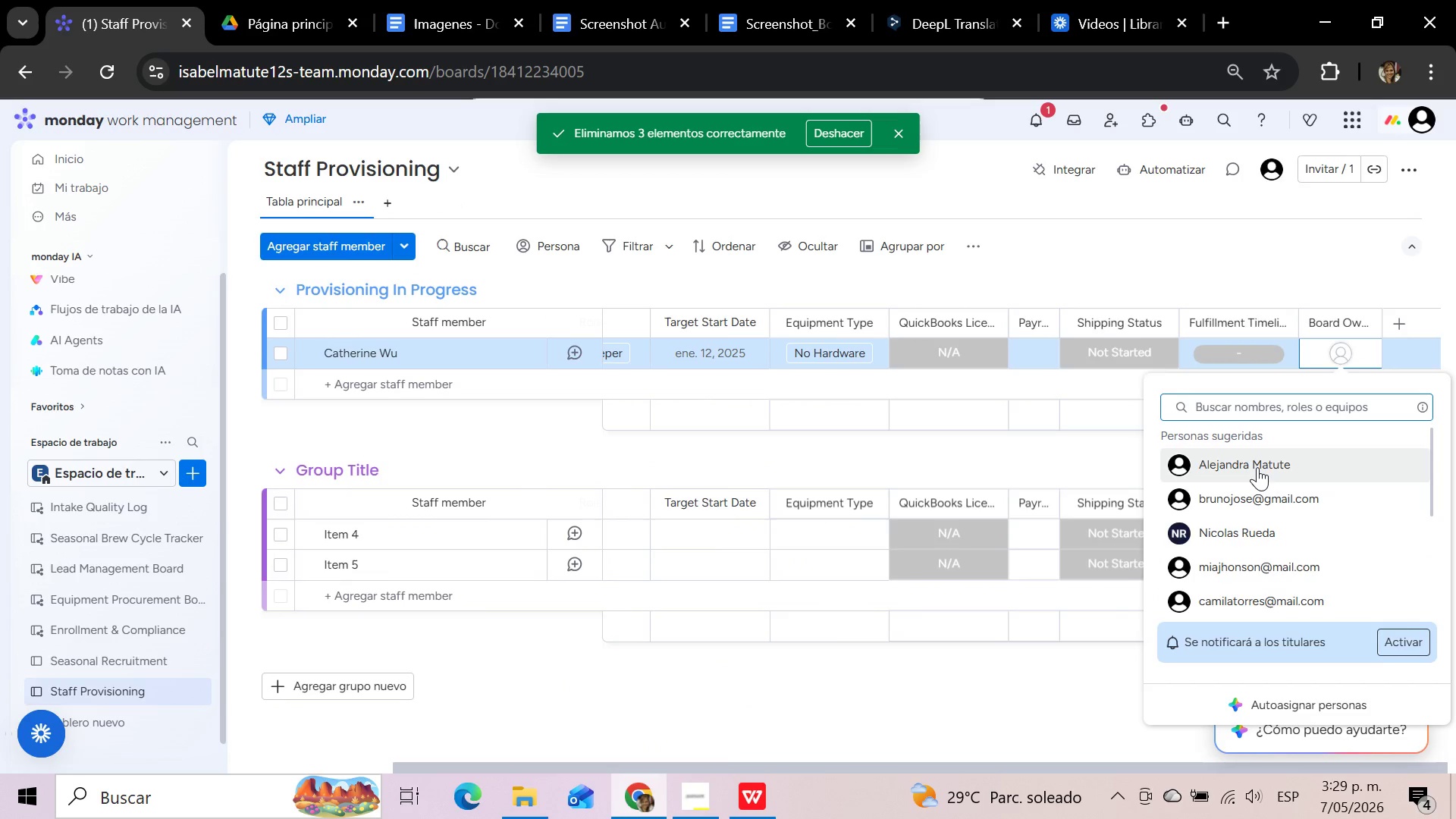 
left_click([1257, 467])
 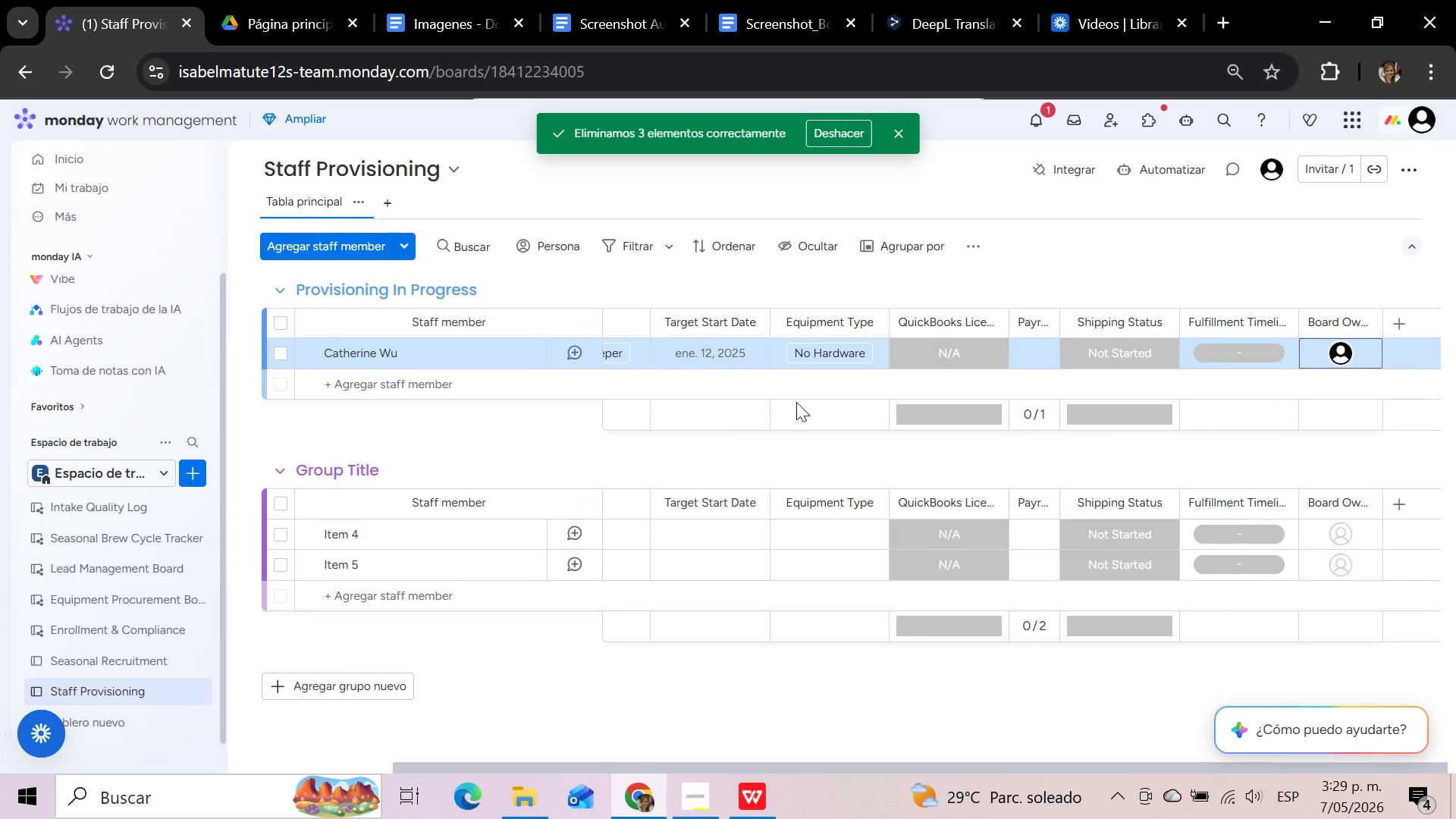 
wait(13.16)
 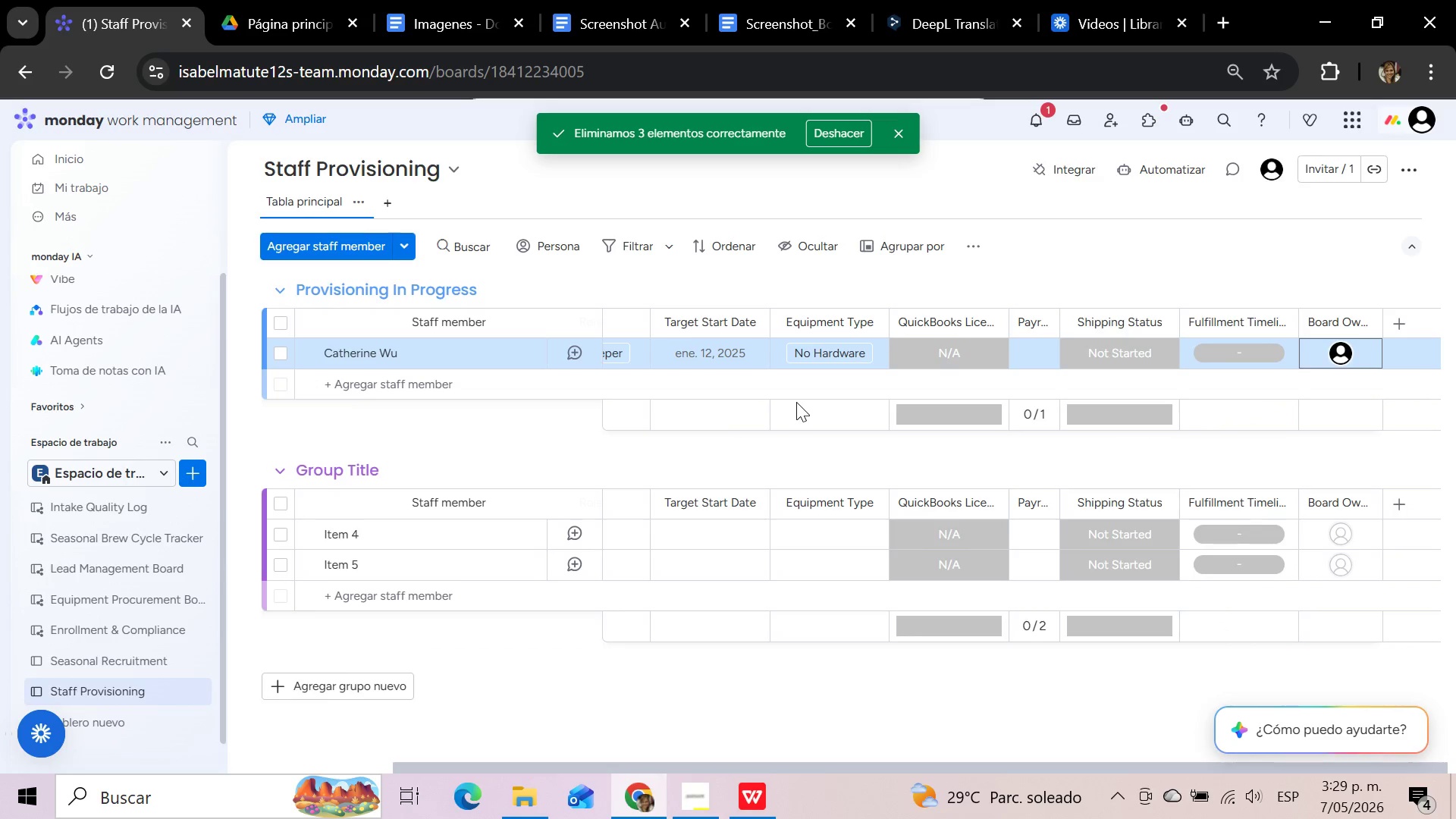 
left_click_drag(start_coordinate=[824, 764], to_coordinate=[508, 774])
 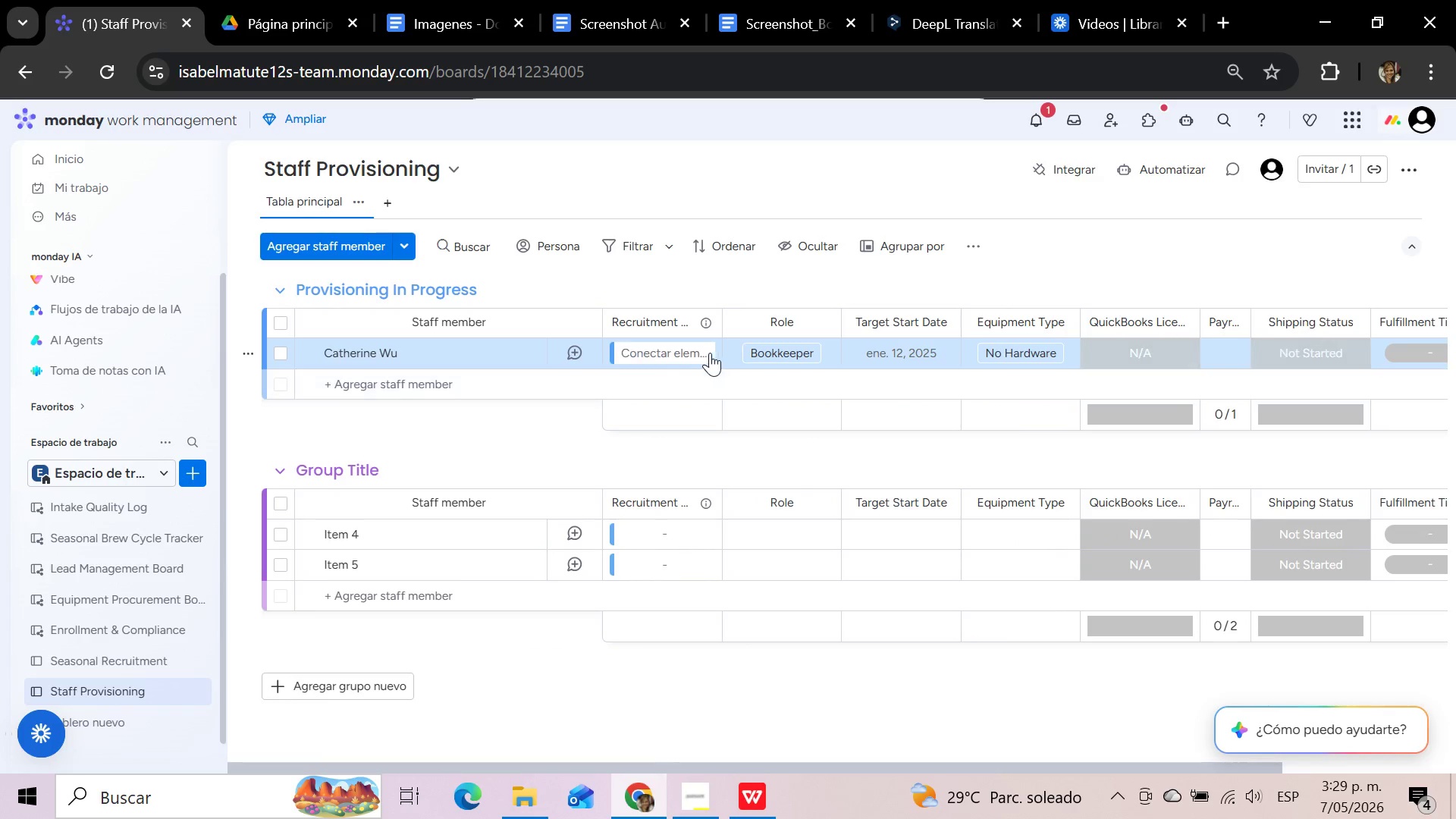 
left_click([680, 356])
 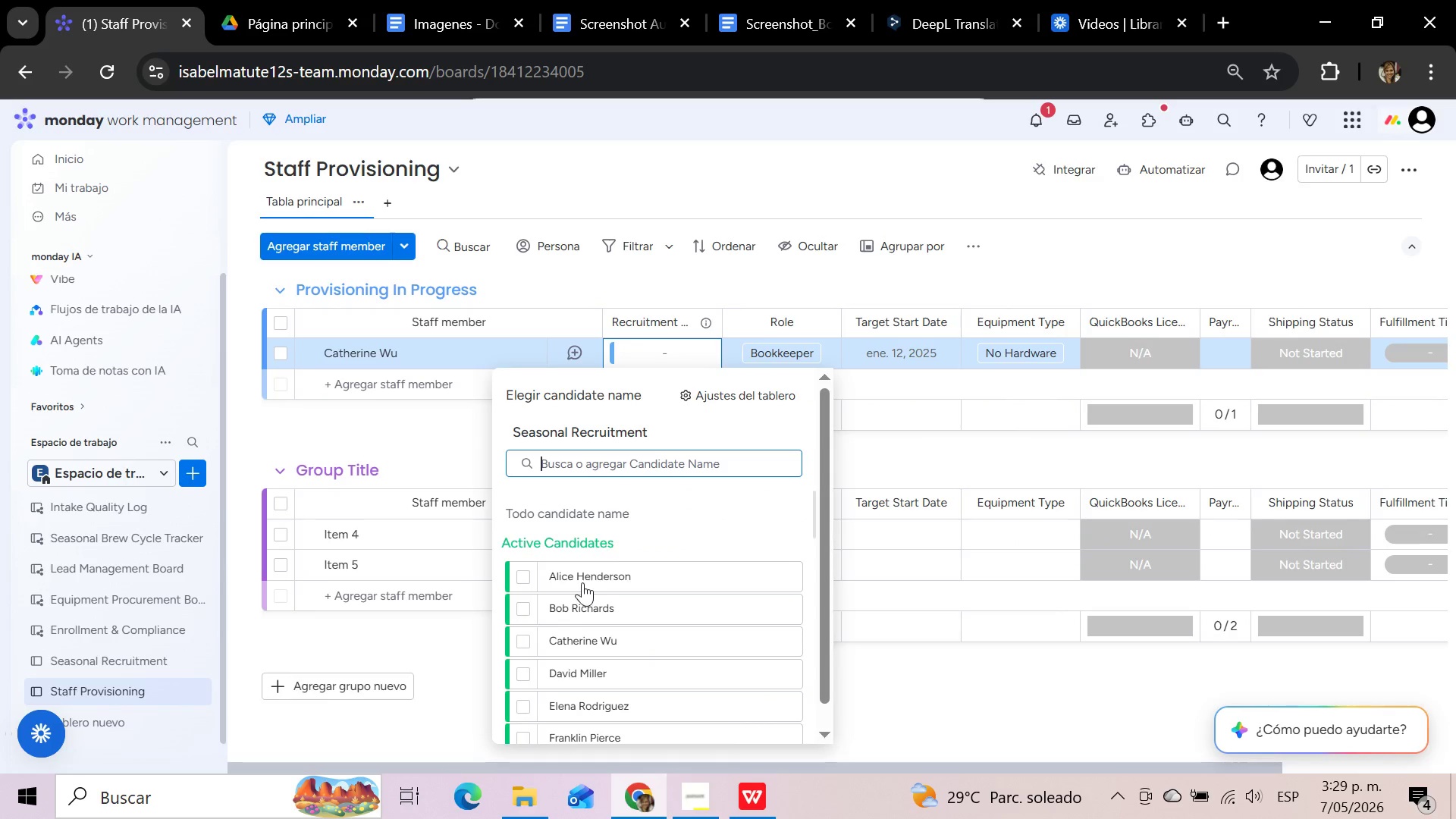 
left_click([526, 642])
 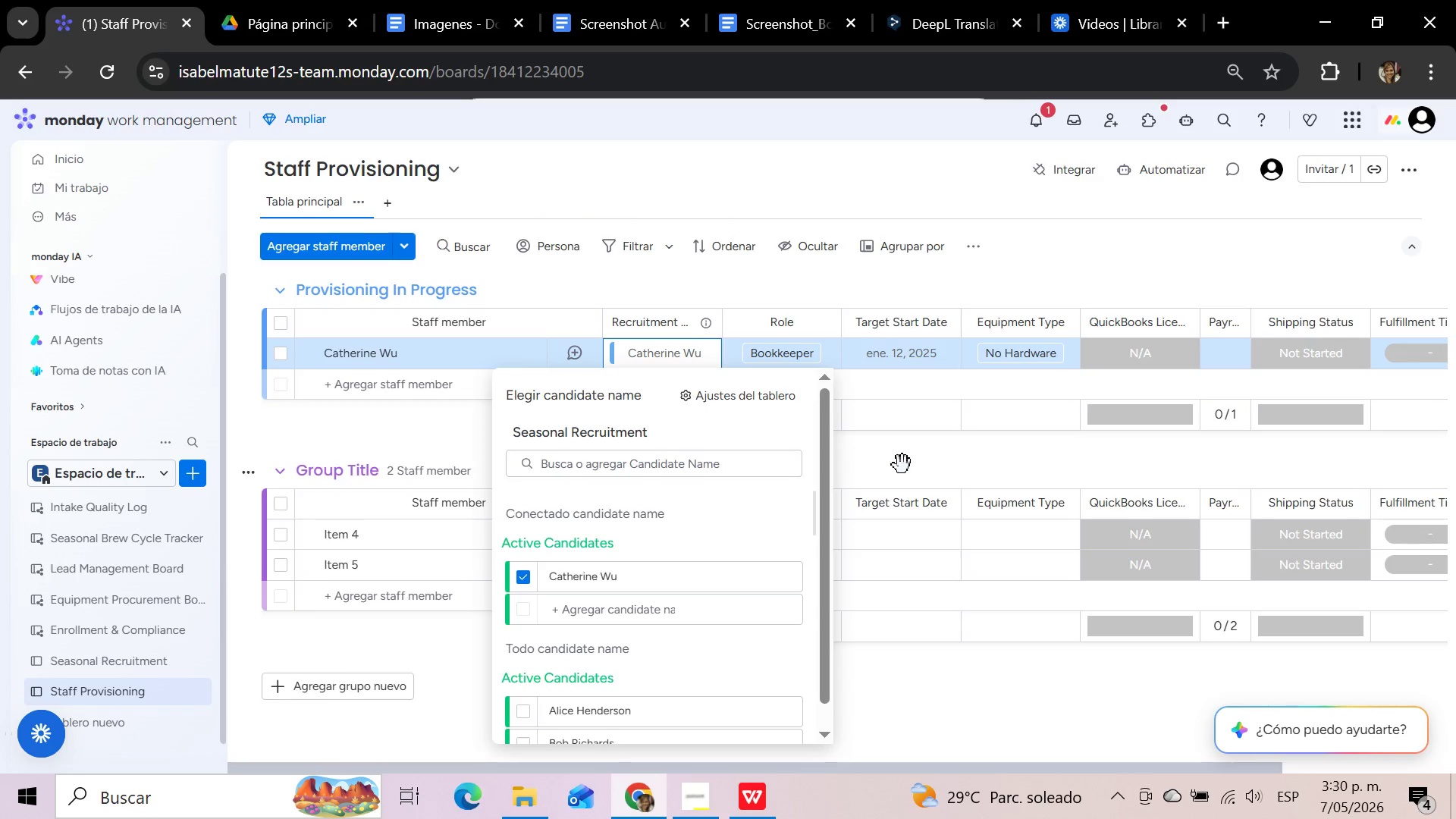 
left_click([902, 465])
 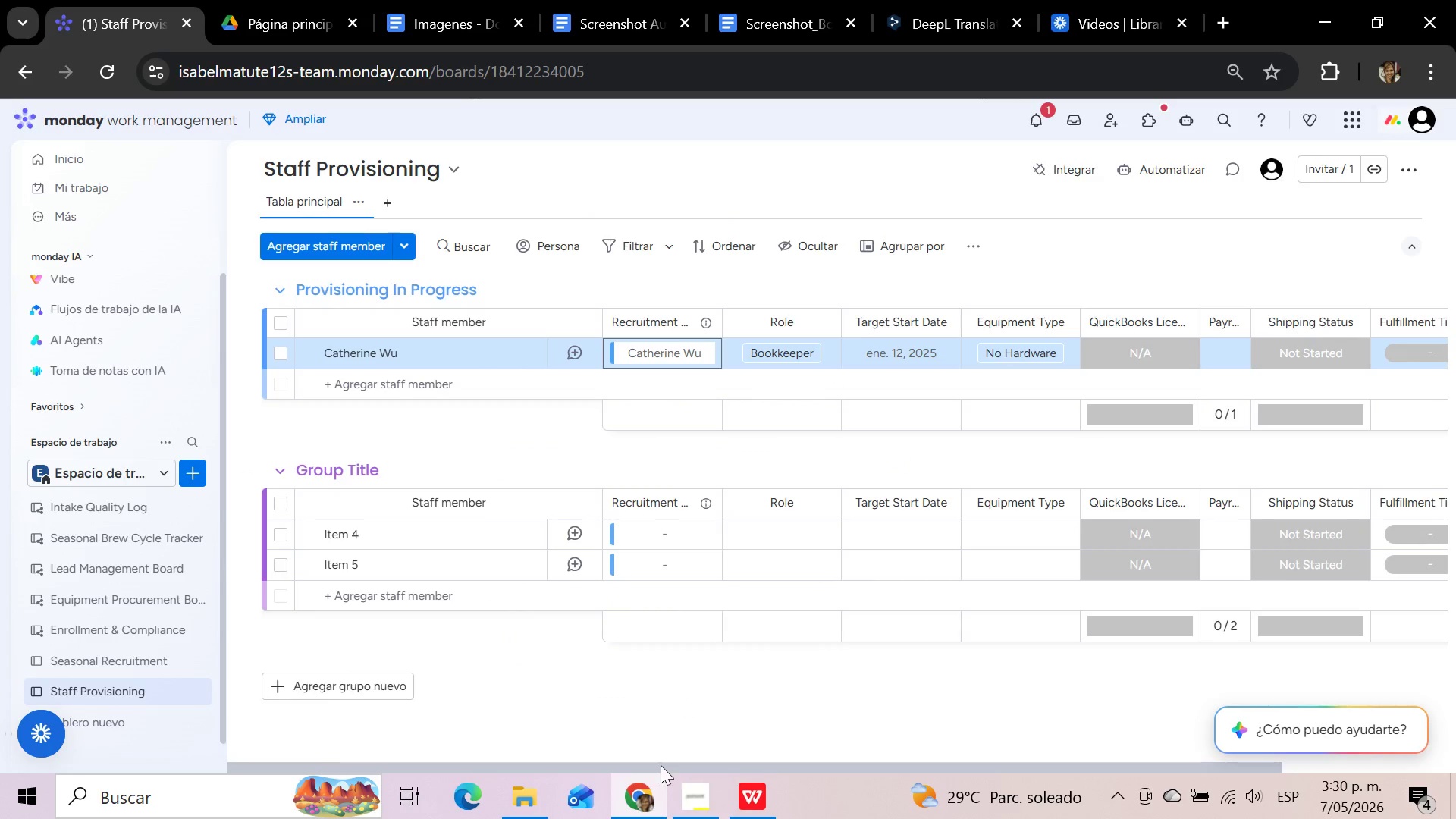 
left_click_drag(start_coordinate=[661, 765], to_coordinate=[962, 756])
 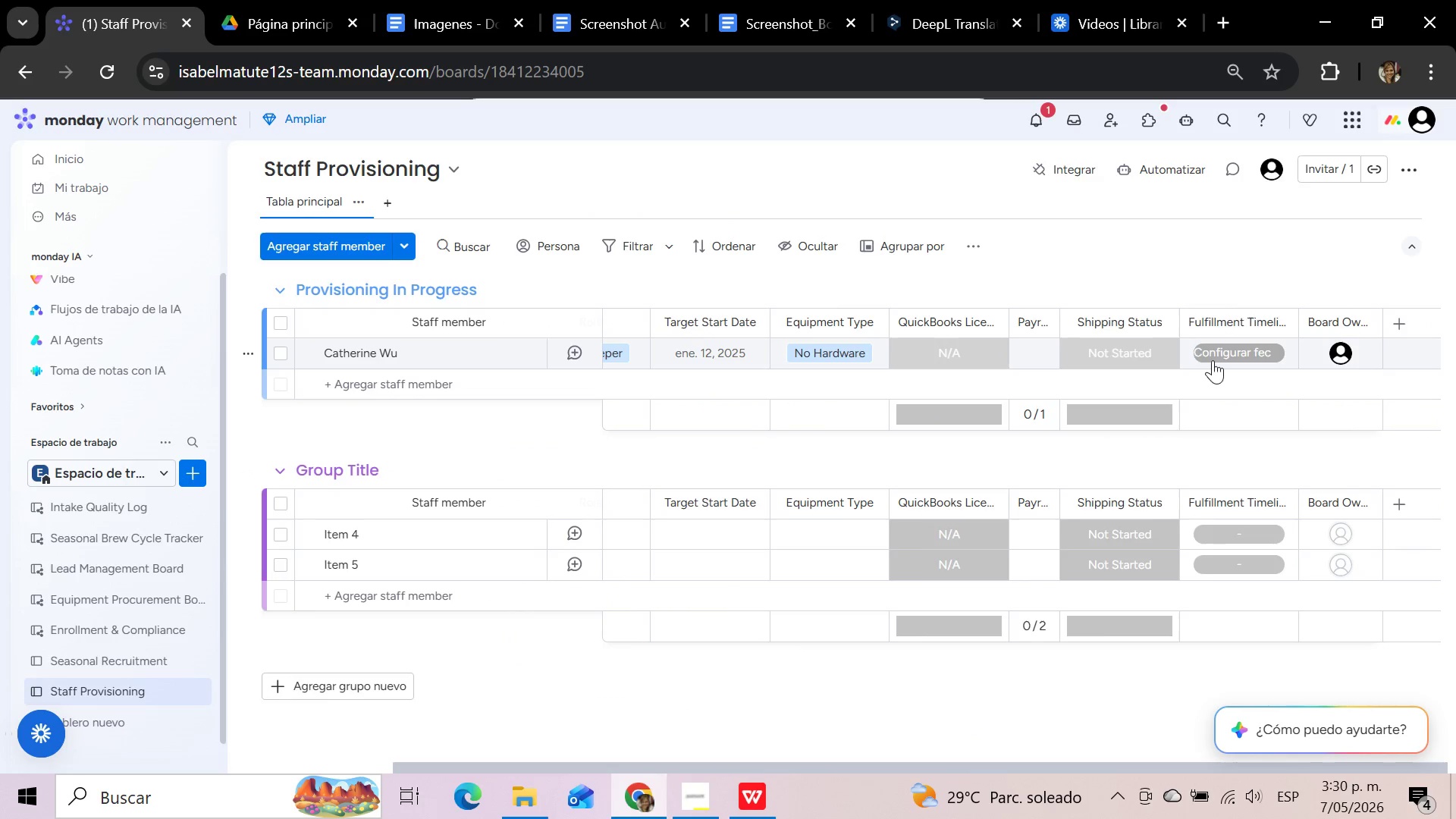 
left_click([1219, 350])
 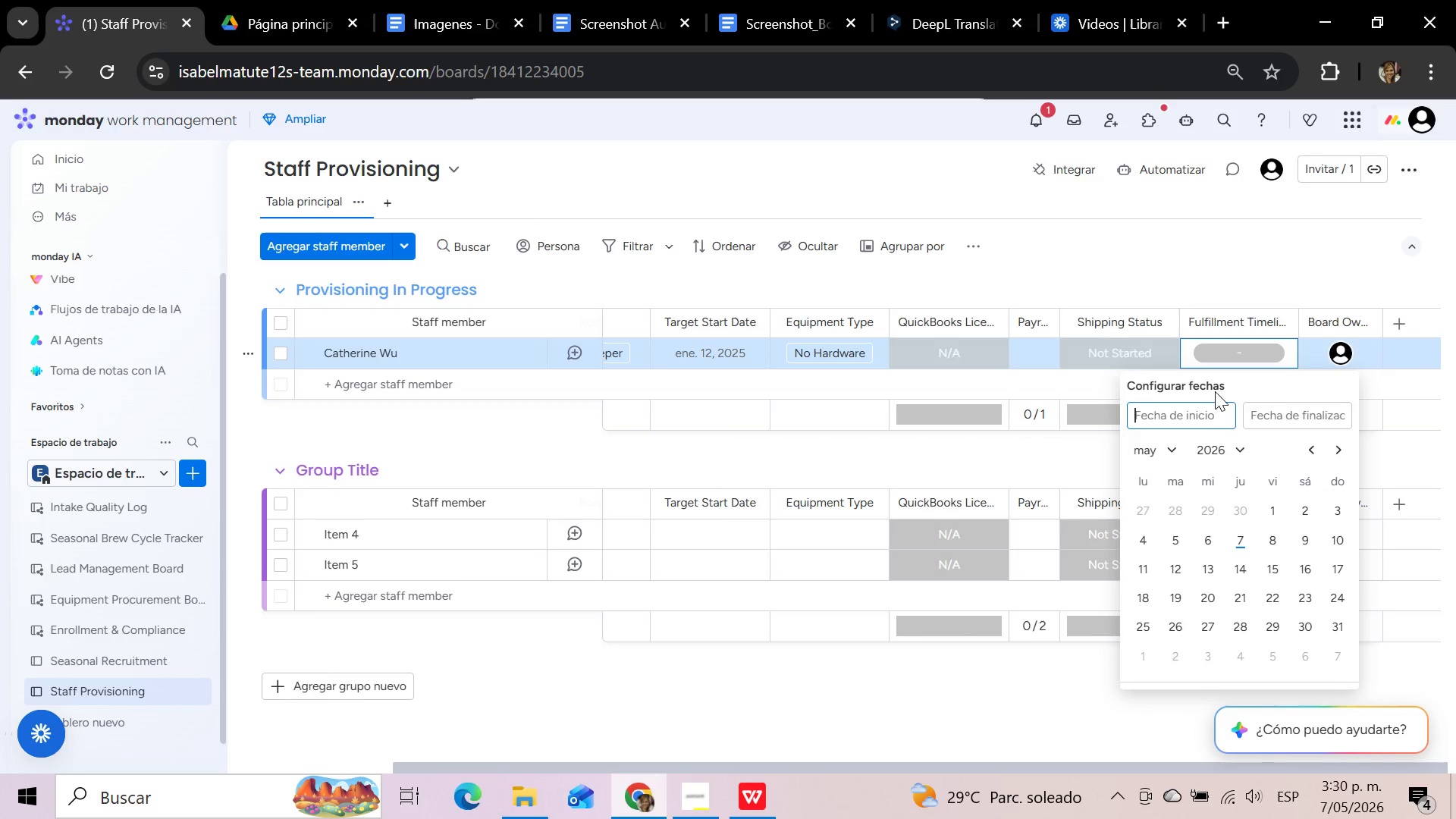 
left_click([1237, 450])
 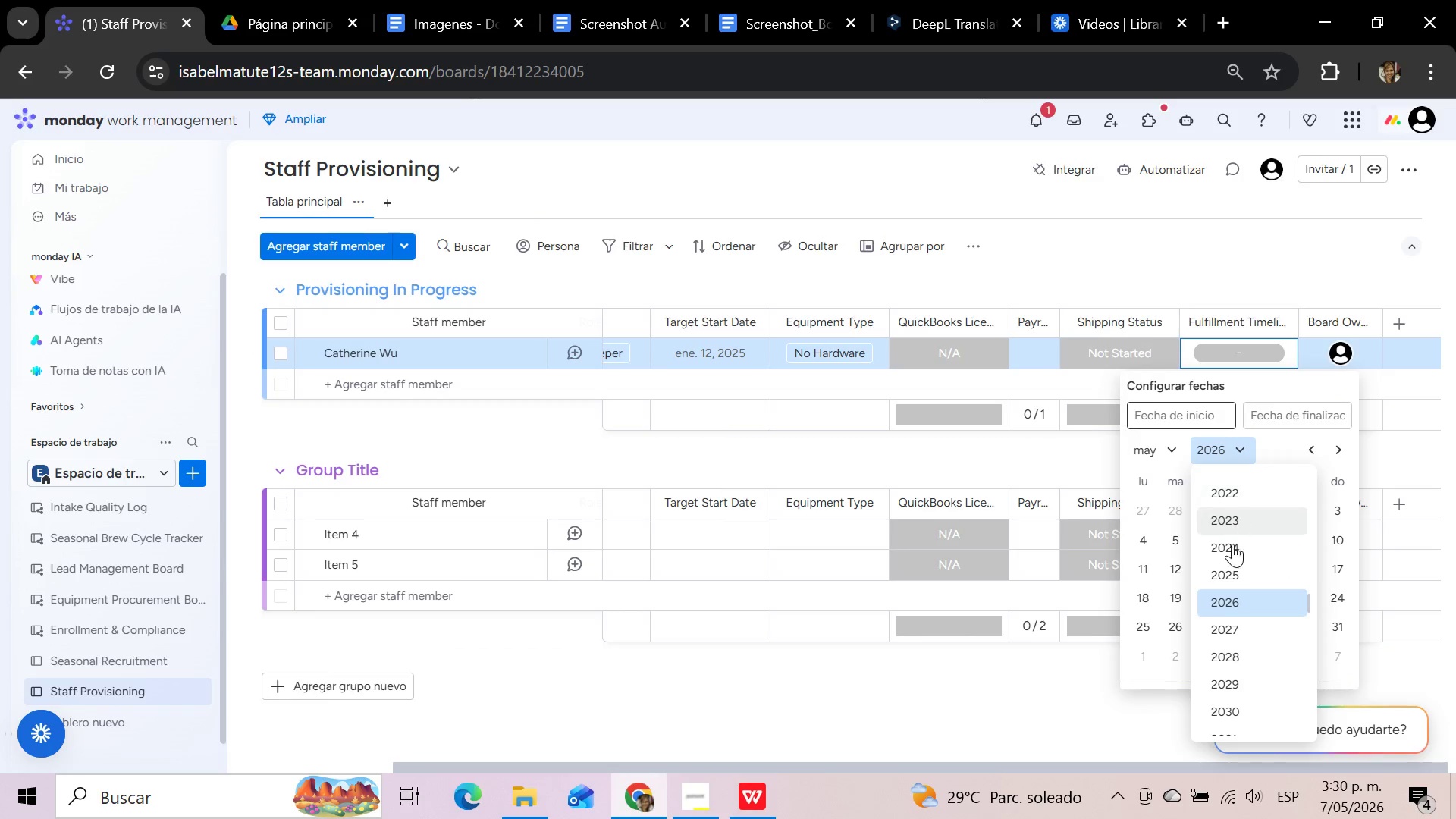 
left_click([1228, 573])
 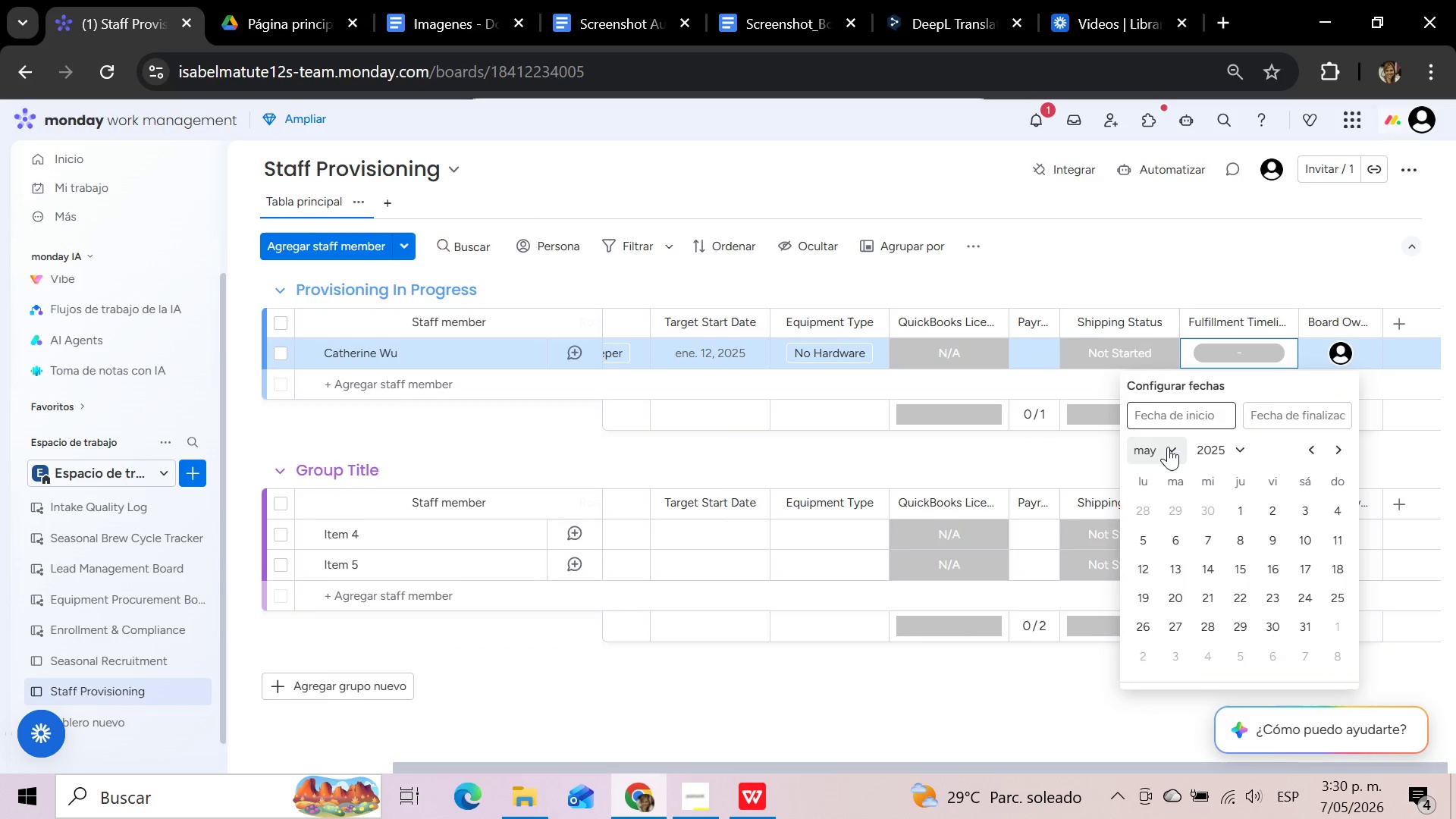 
left_click([1175, 450])
 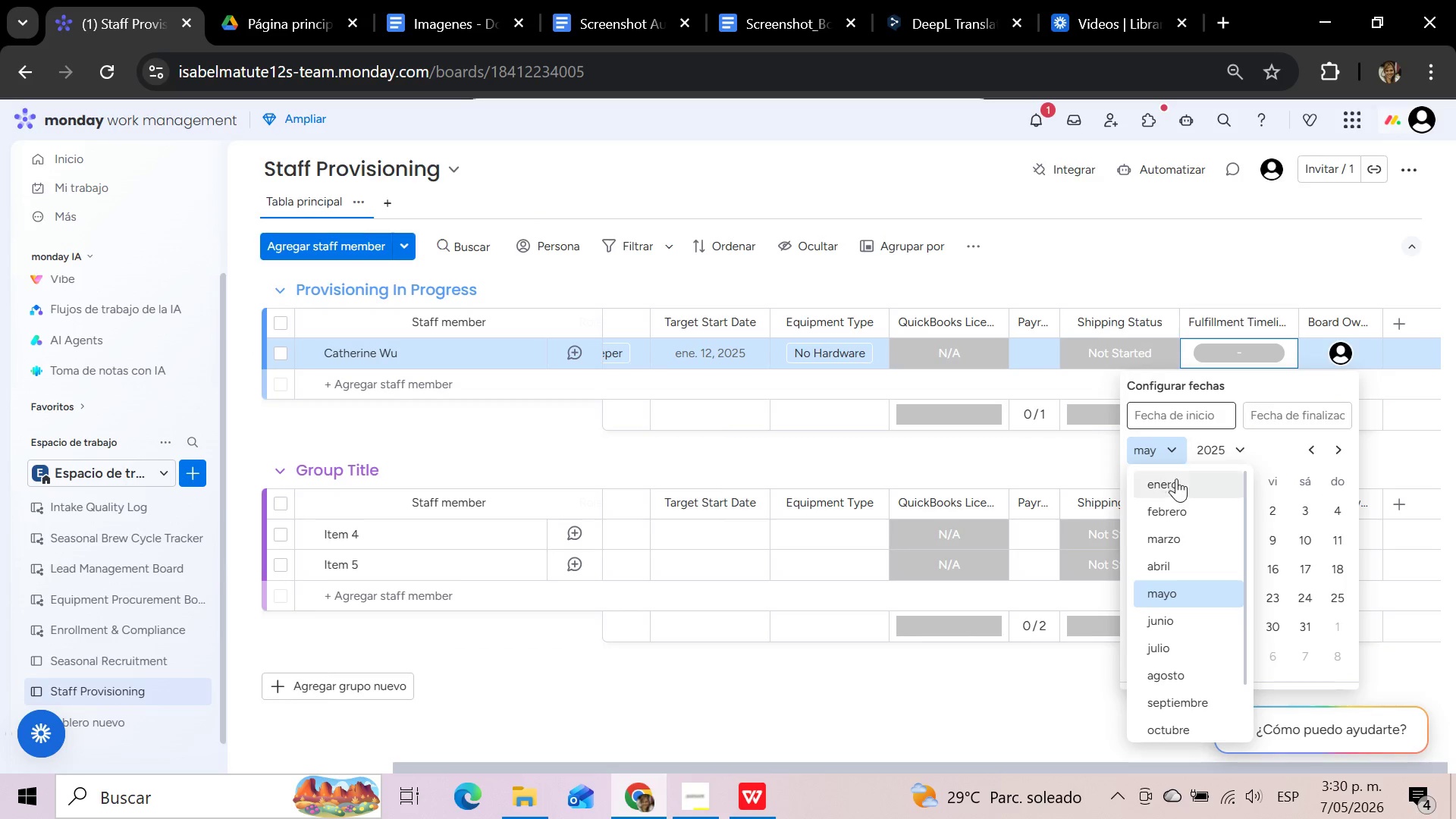 
left_click([1175, 488])
 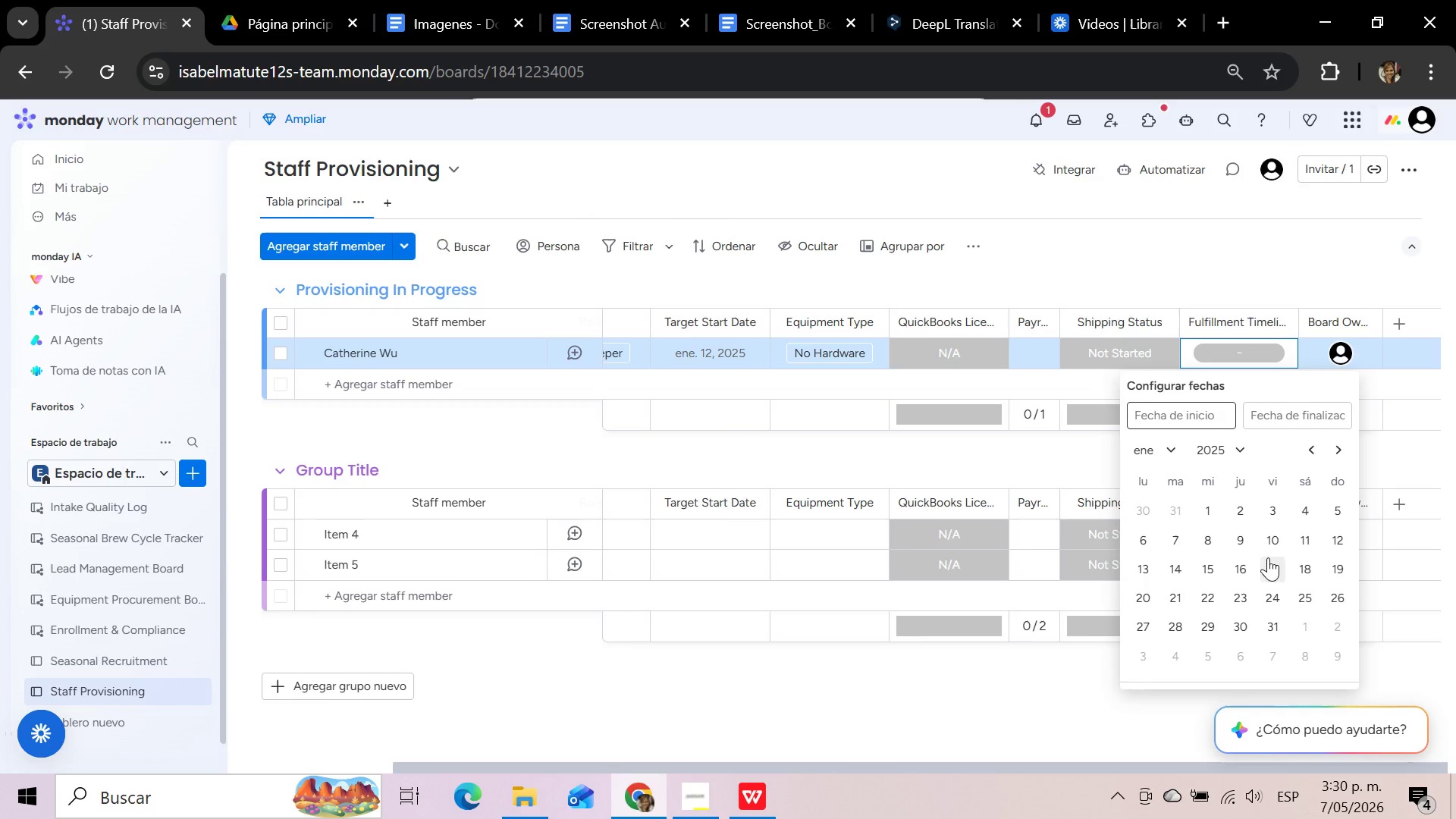 
wait(37.25)
 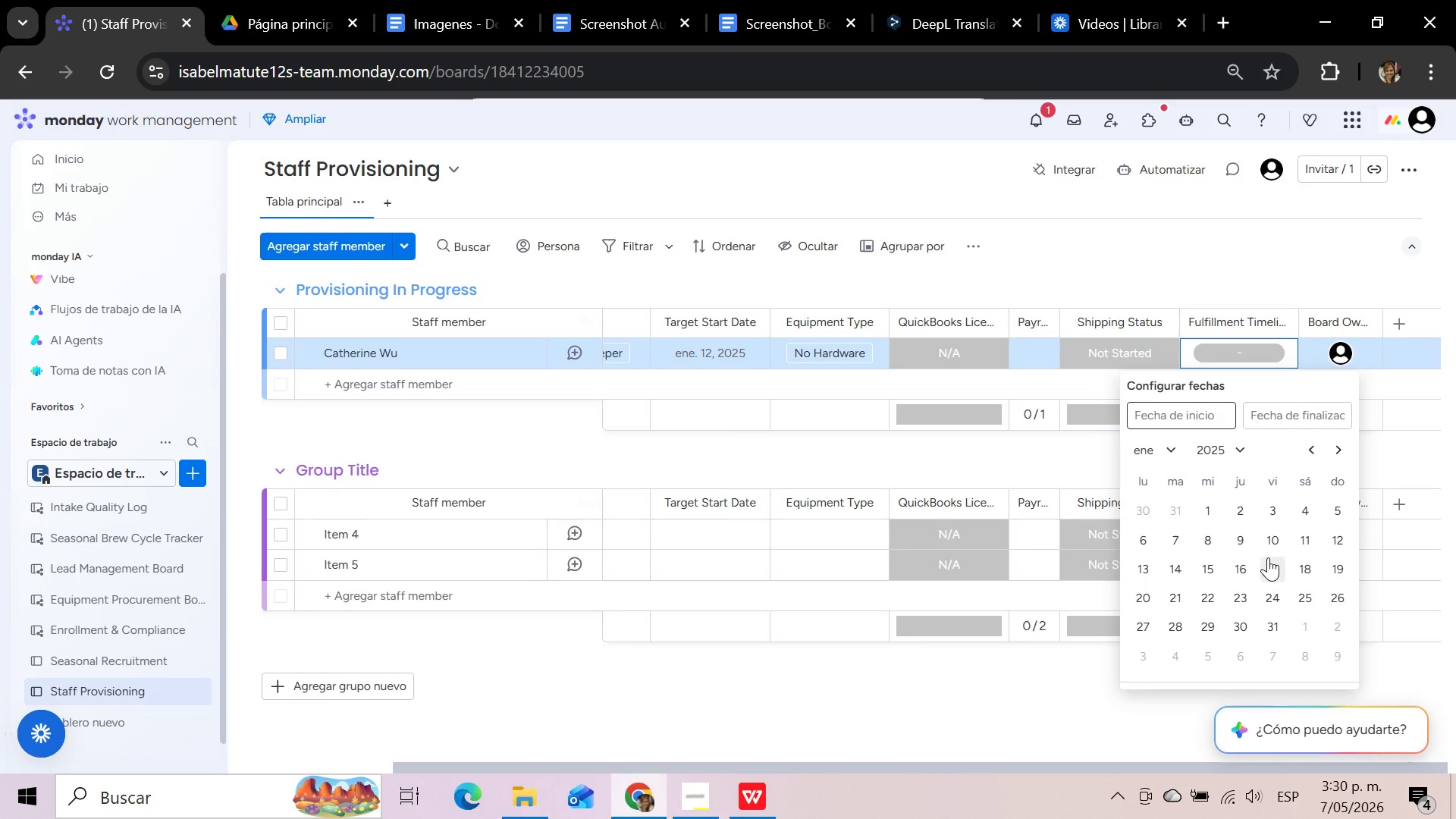 
left_click([1268, 538])
 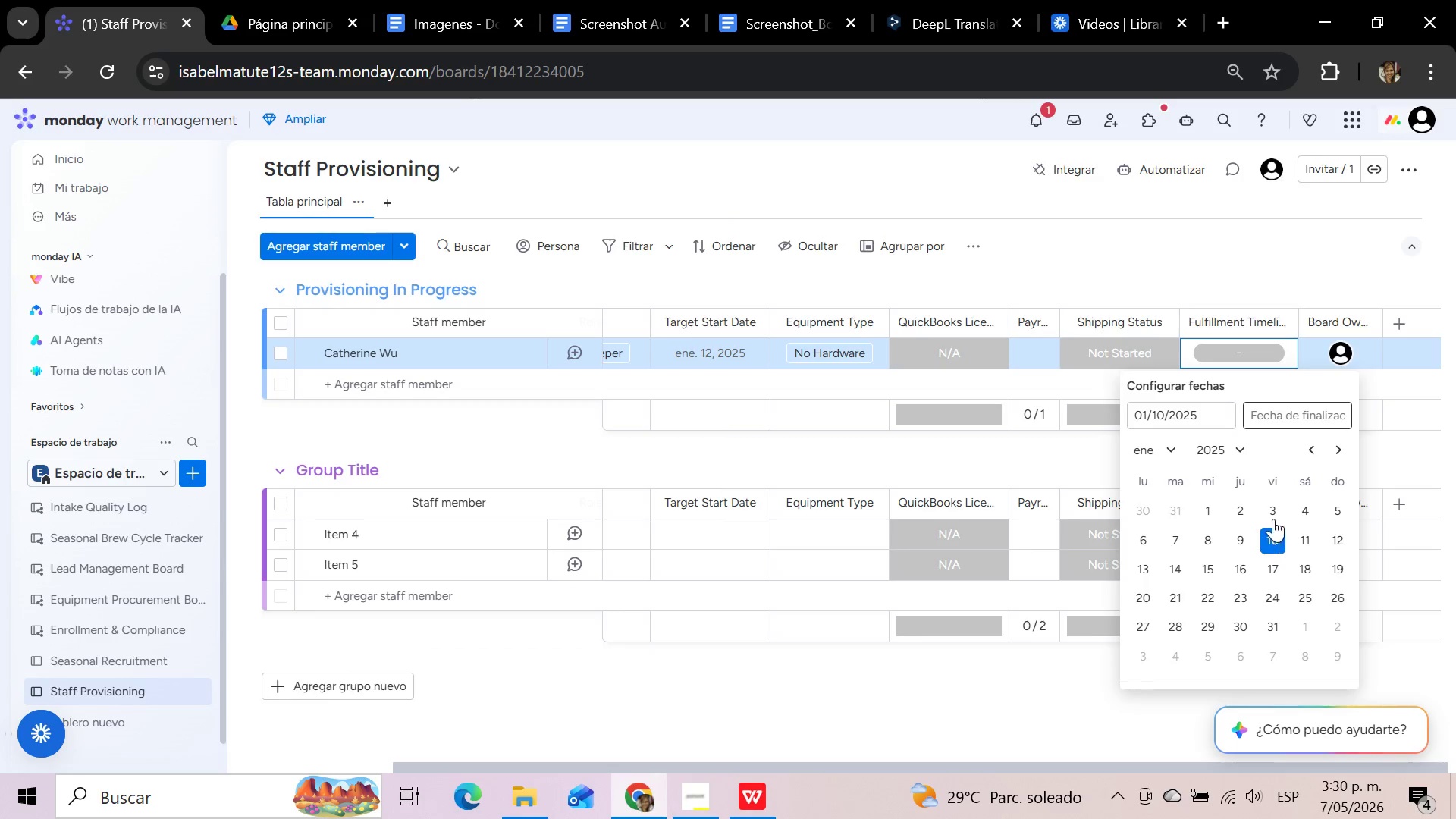 
left_click([1291, 419])
 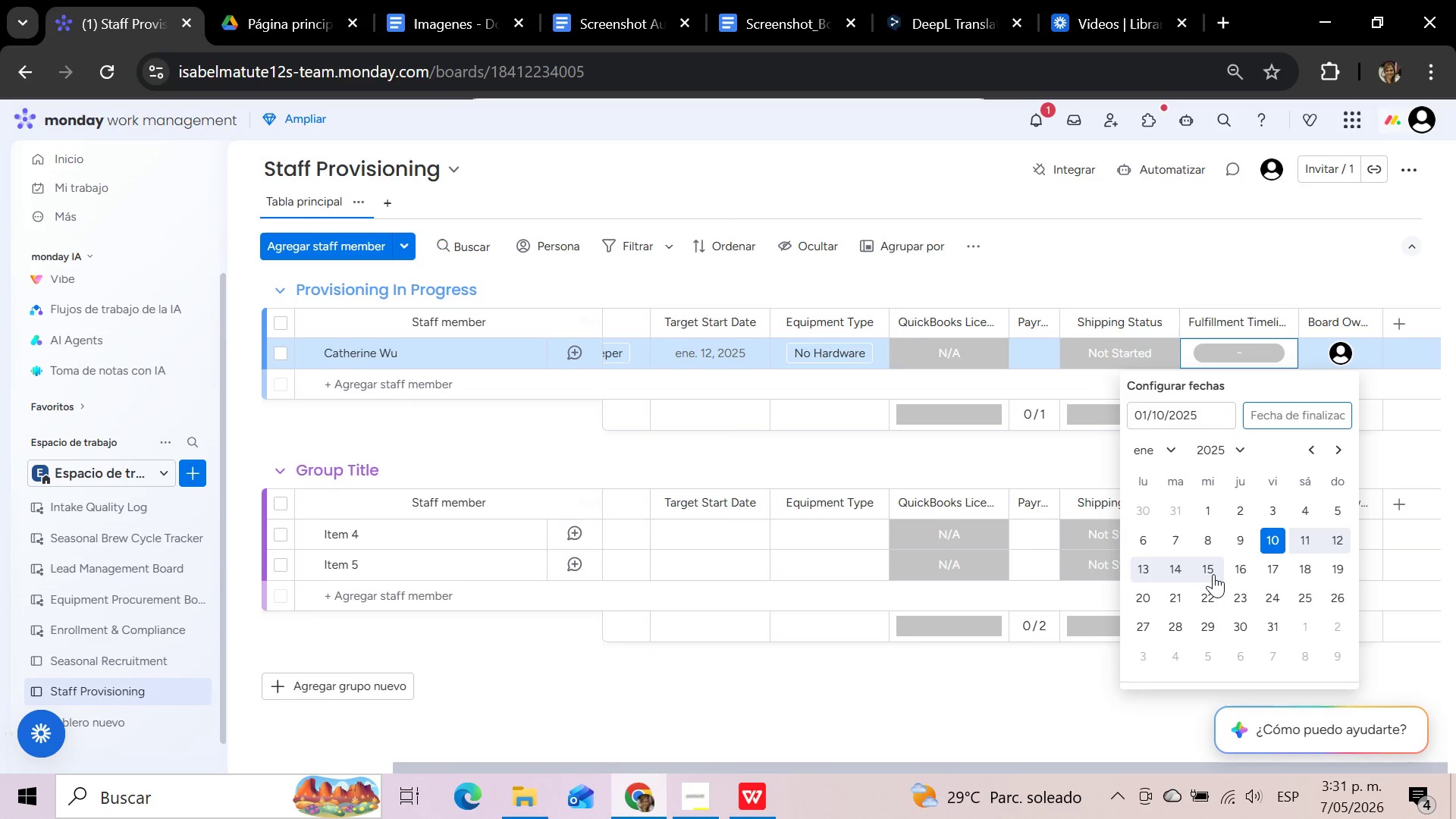 
left_click([1234, 571])
 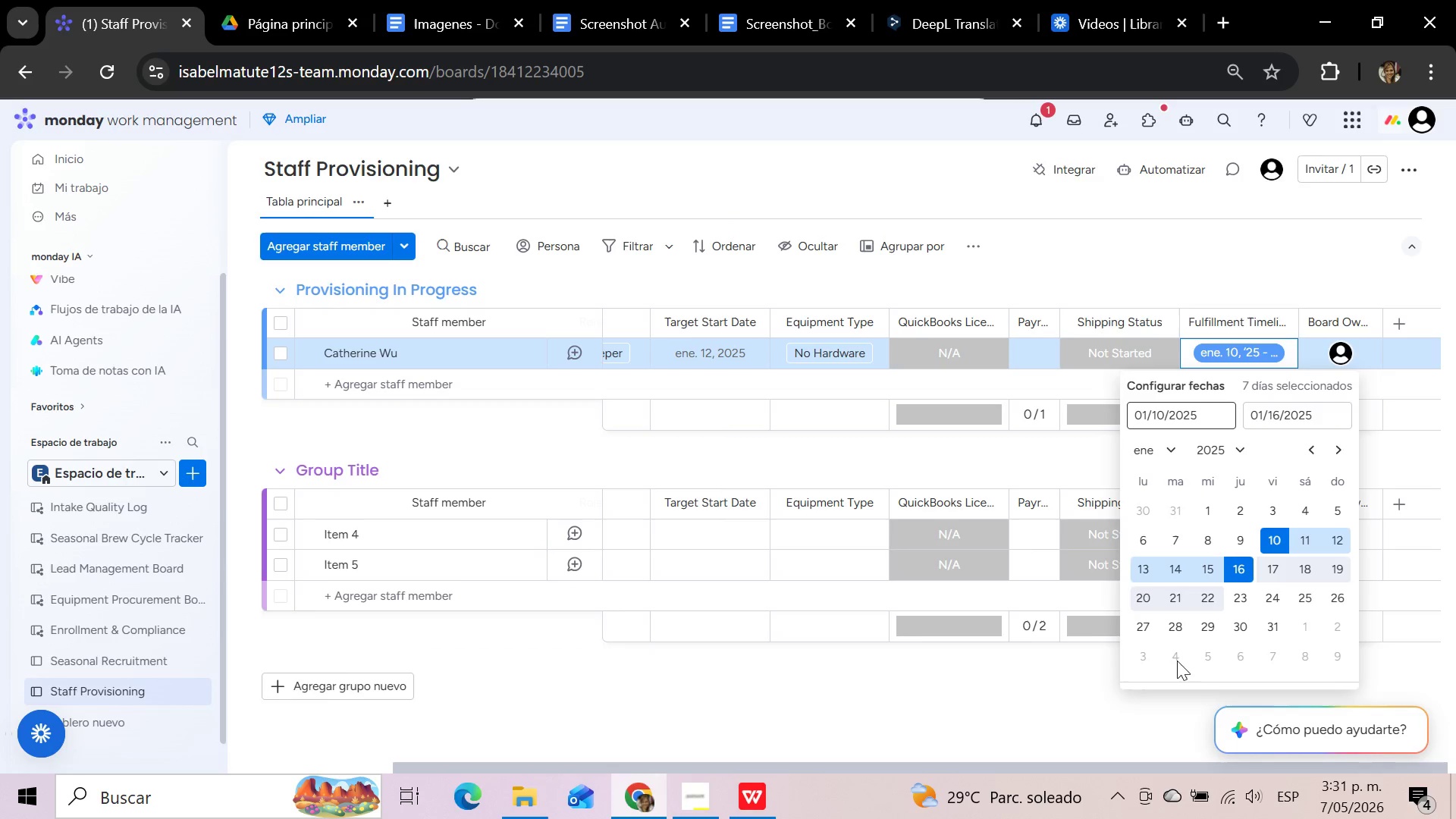 
left_click([1124, 733])
 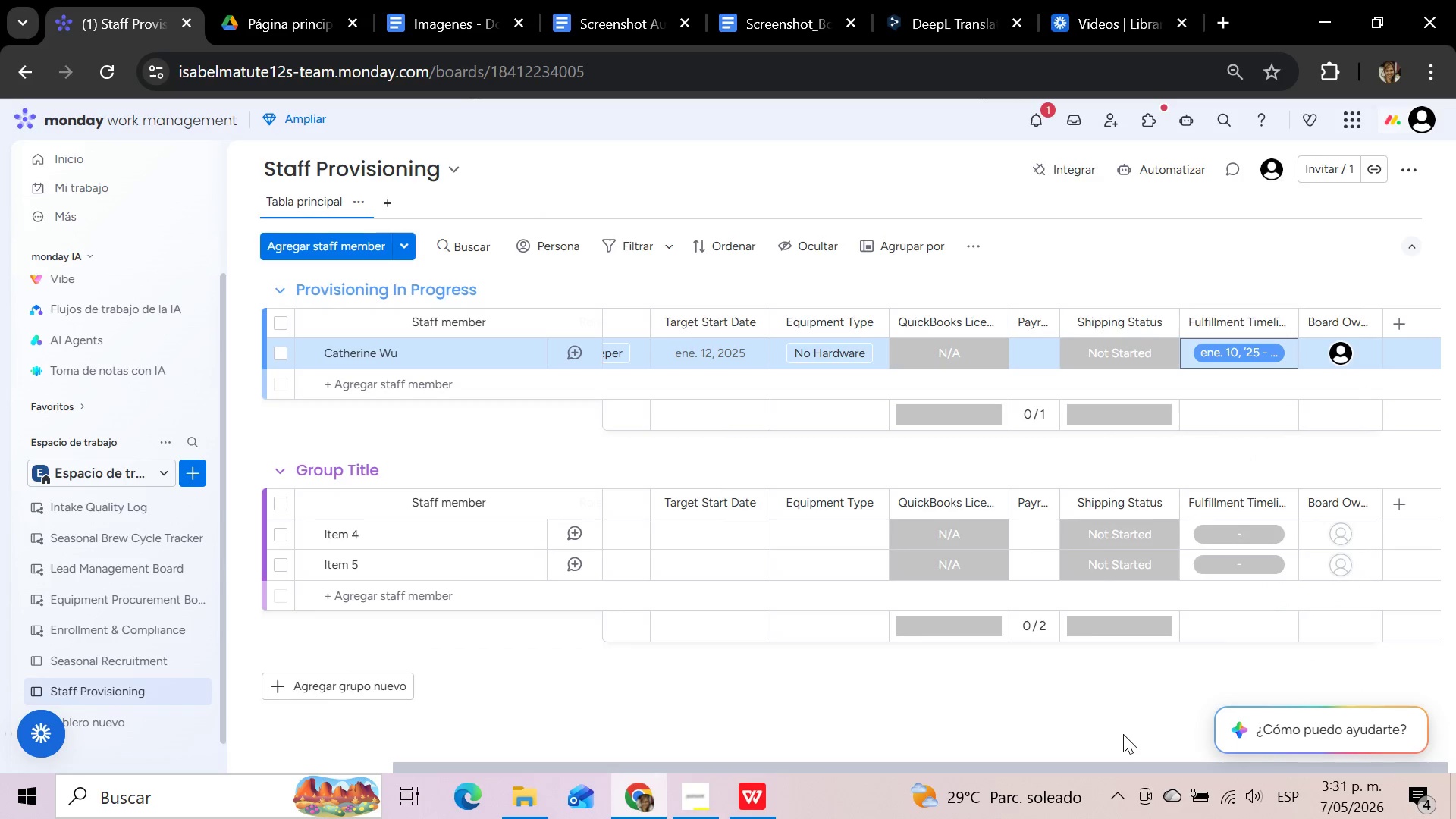 
wait(14.14)
 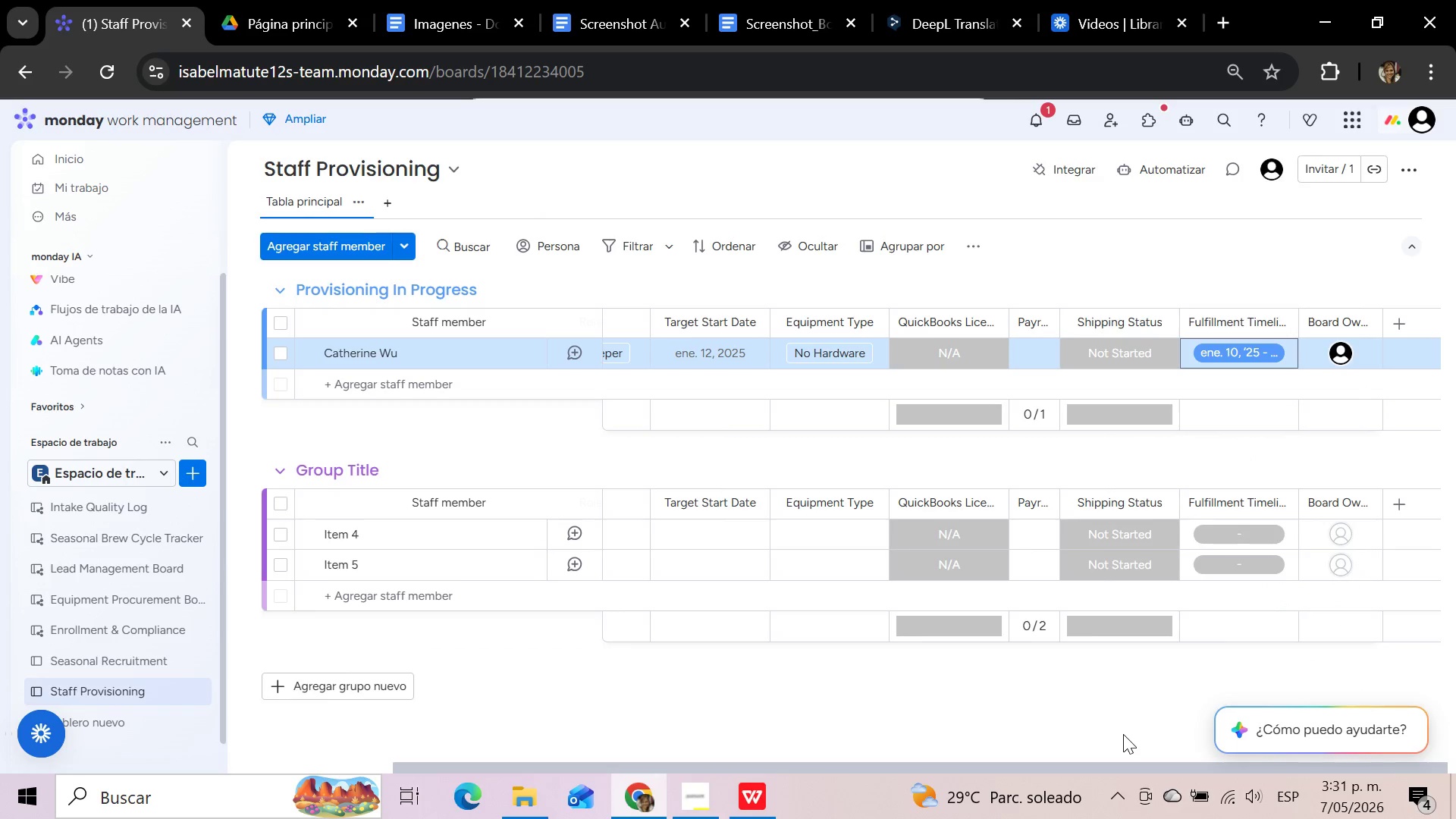 
left_click_drag(start_coordinate=[970, 764], to_coordinate=[607, 770])
 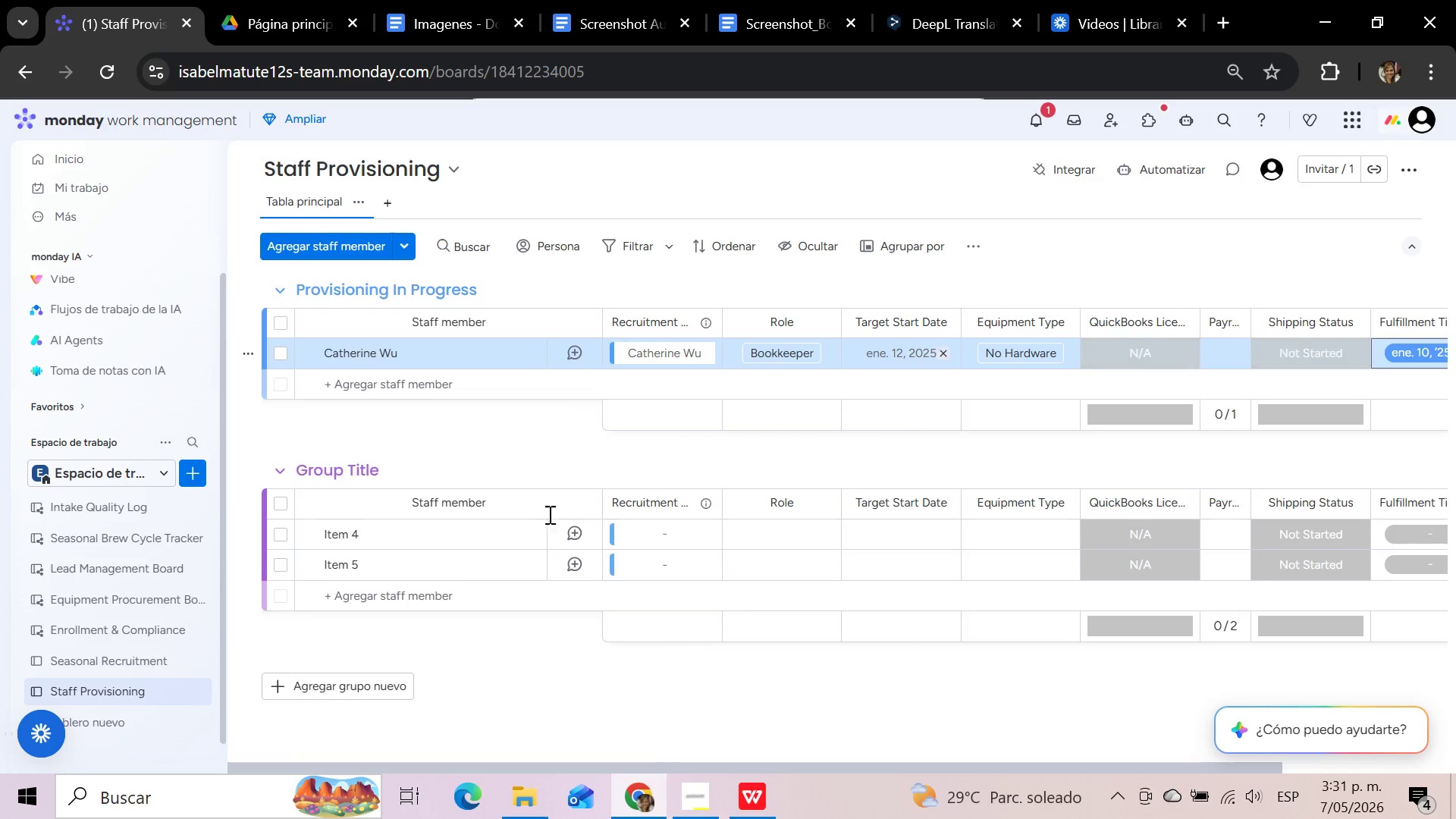 
left_click([617, 699])
 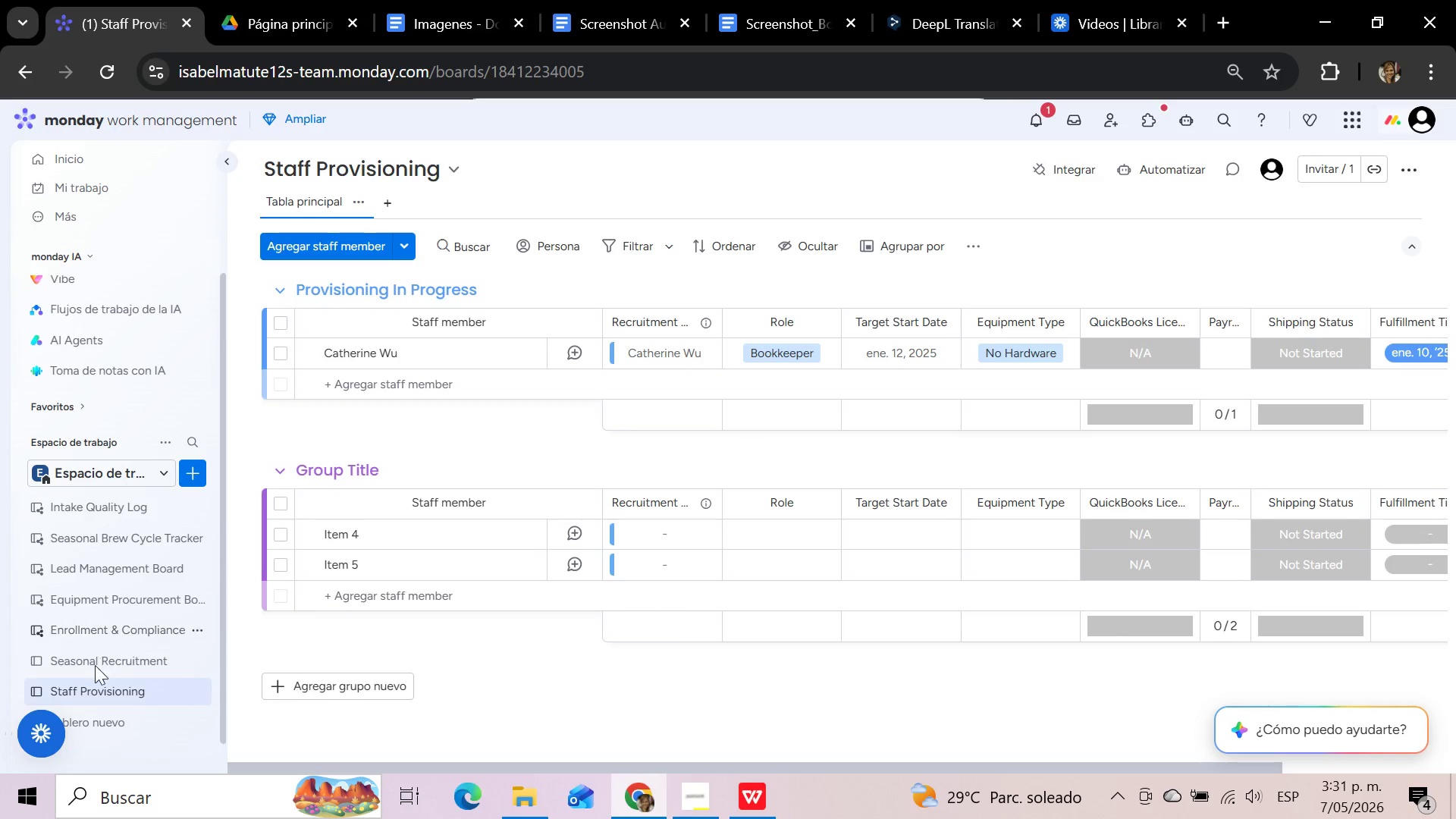 
wait(5.44)
 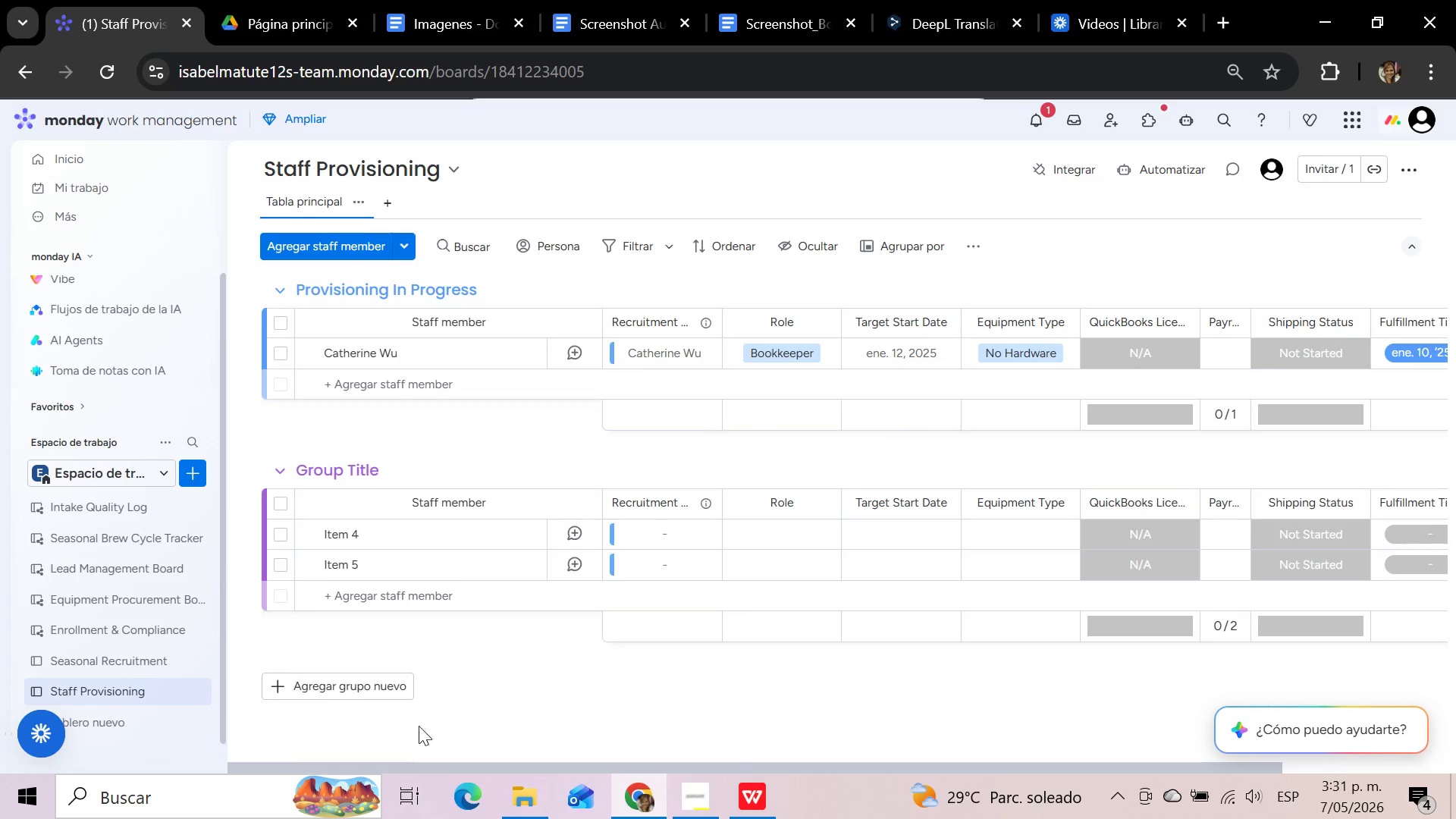 
left_click([98, 664])
 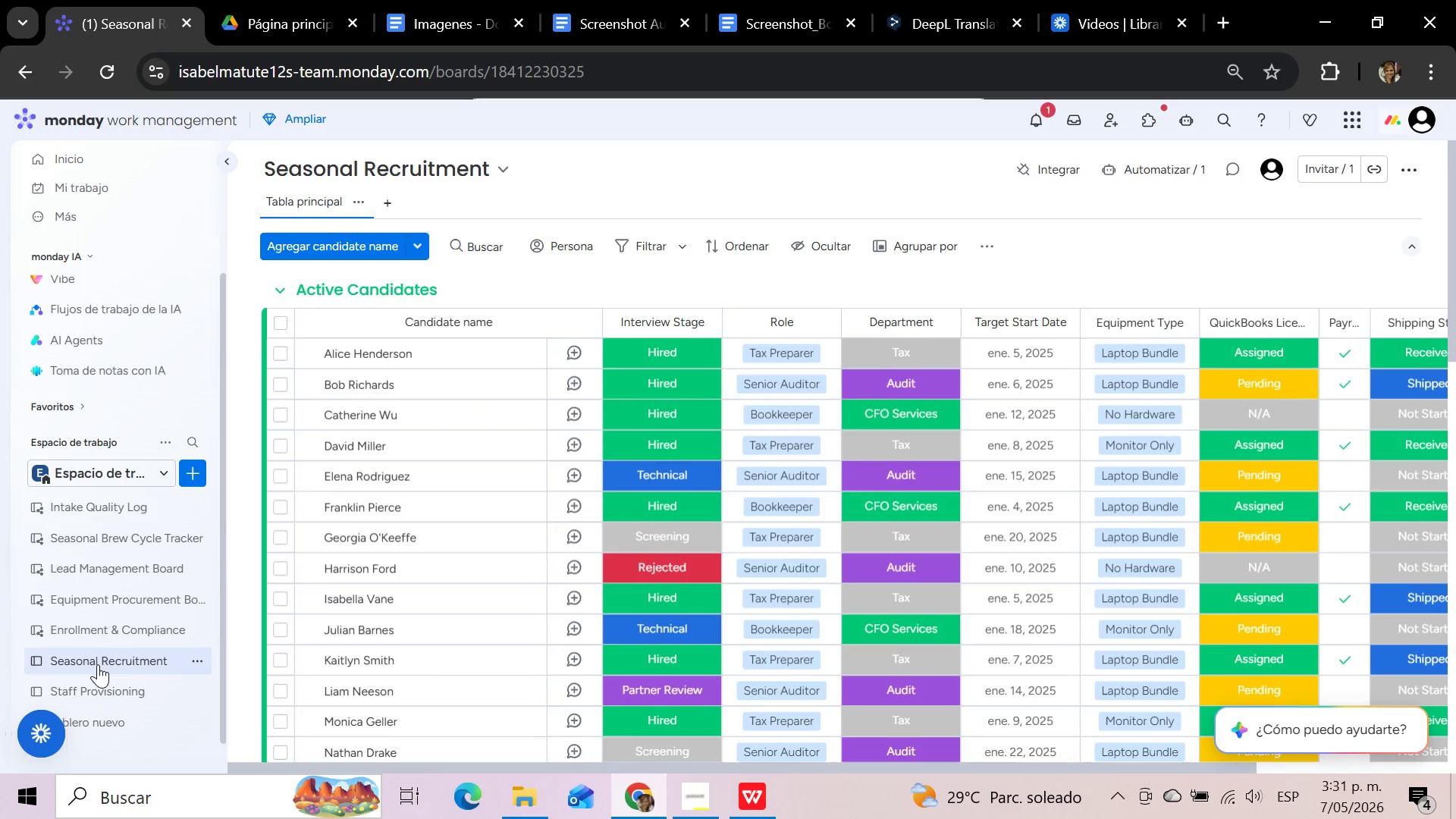 
wait(12.02)
 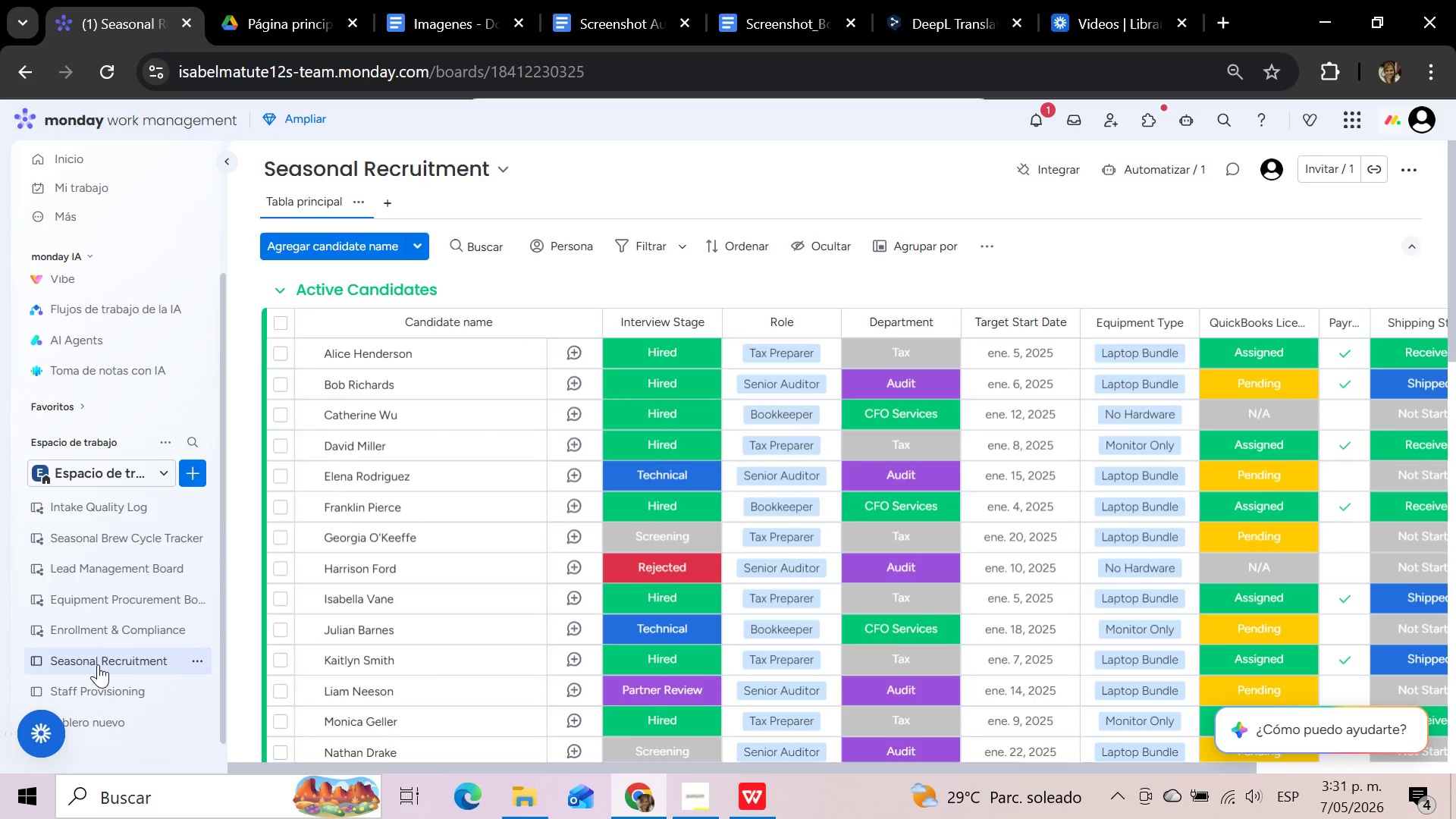 
left_click([94, 682])
 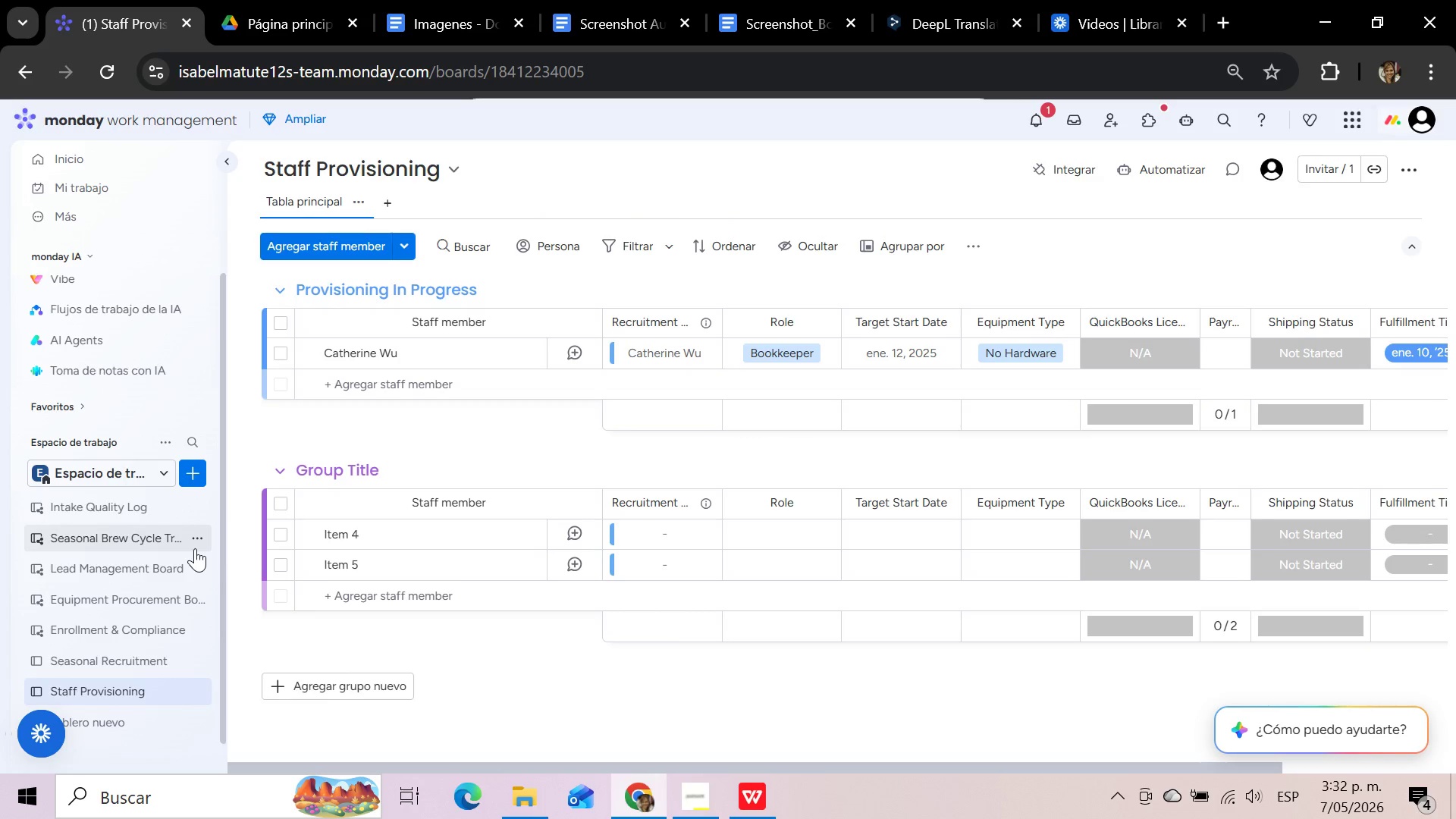 
wait(70.3)
 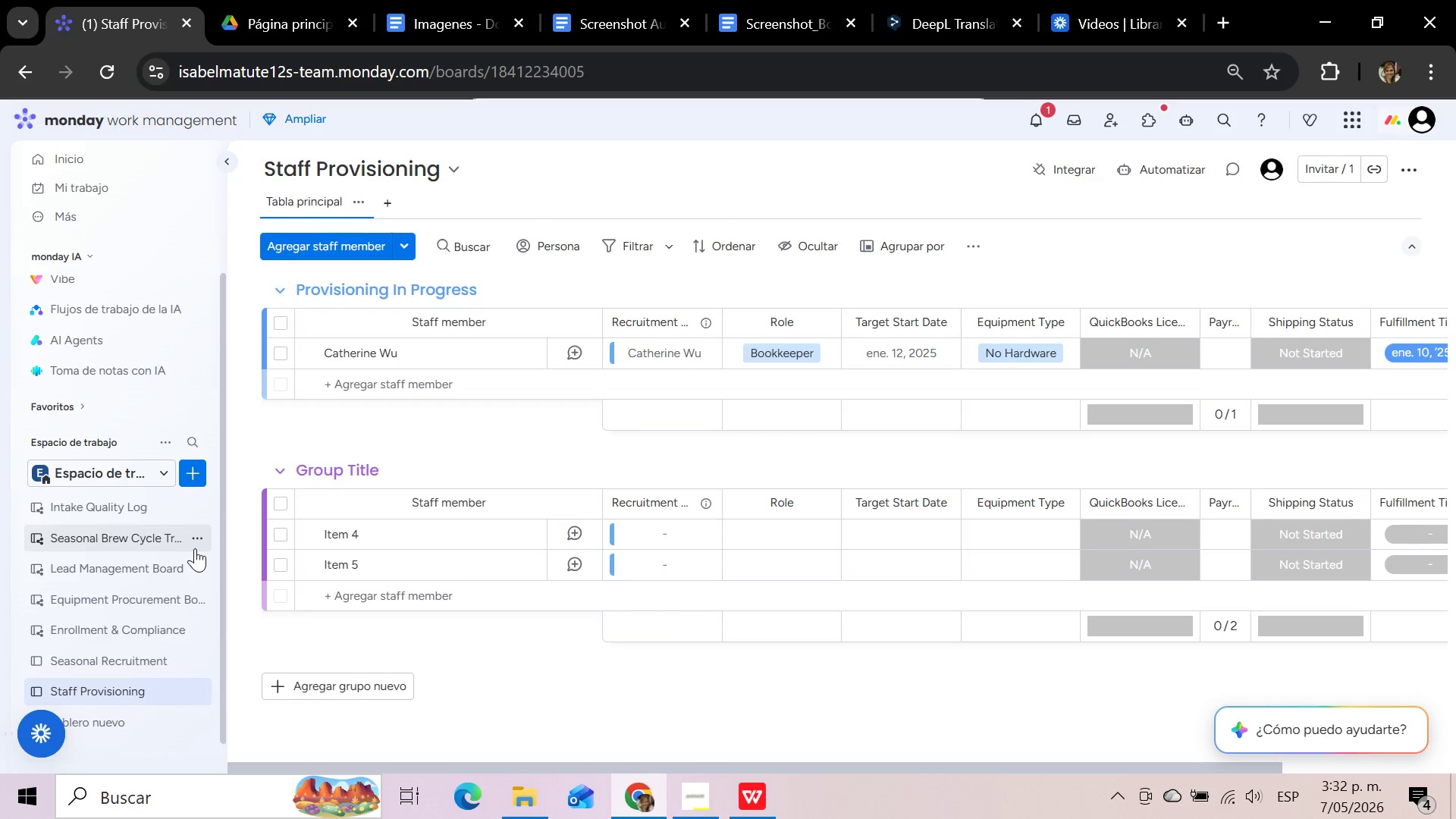 
left_click([121, 691])
 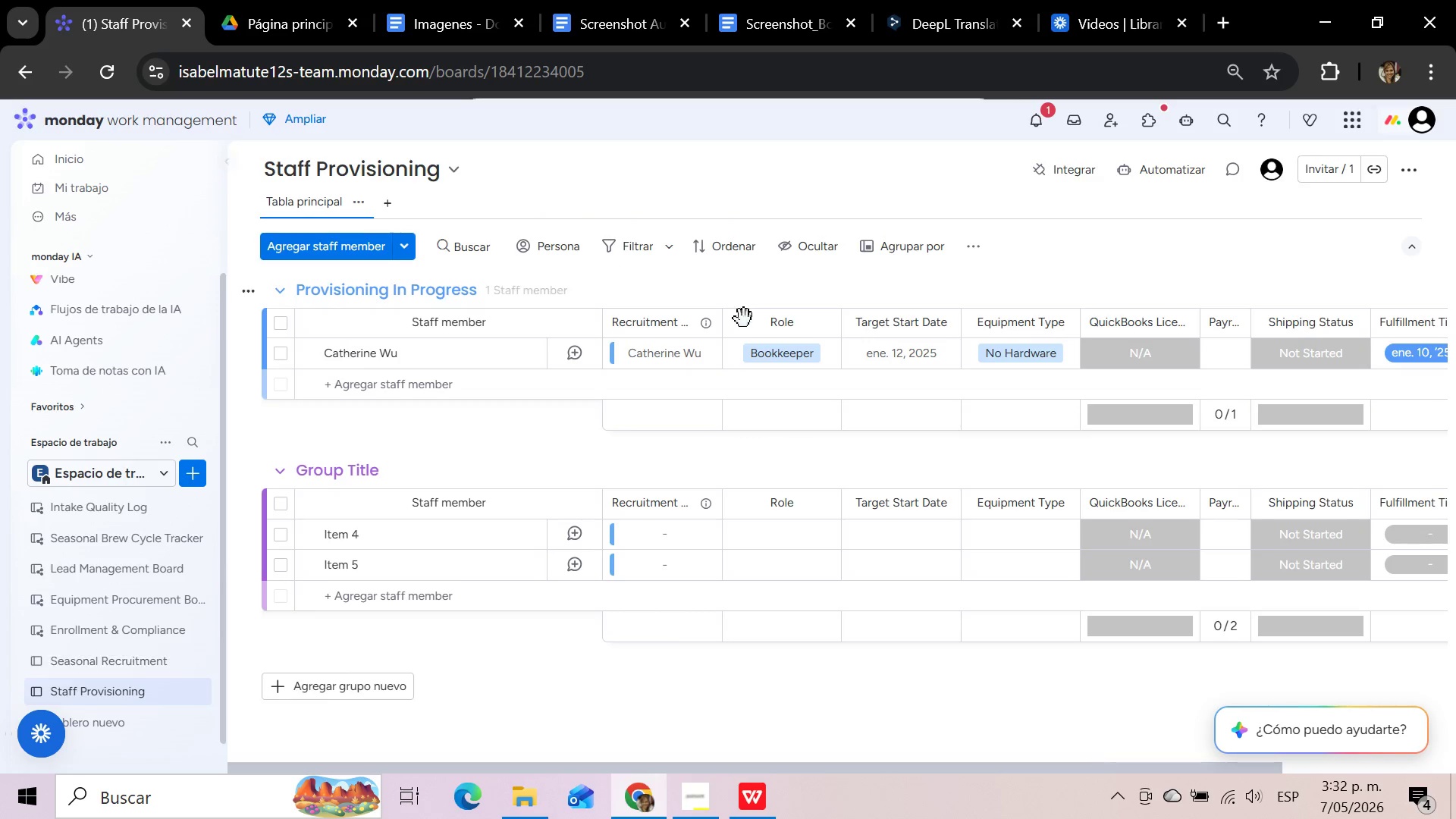 
left_click([1164, 173])
 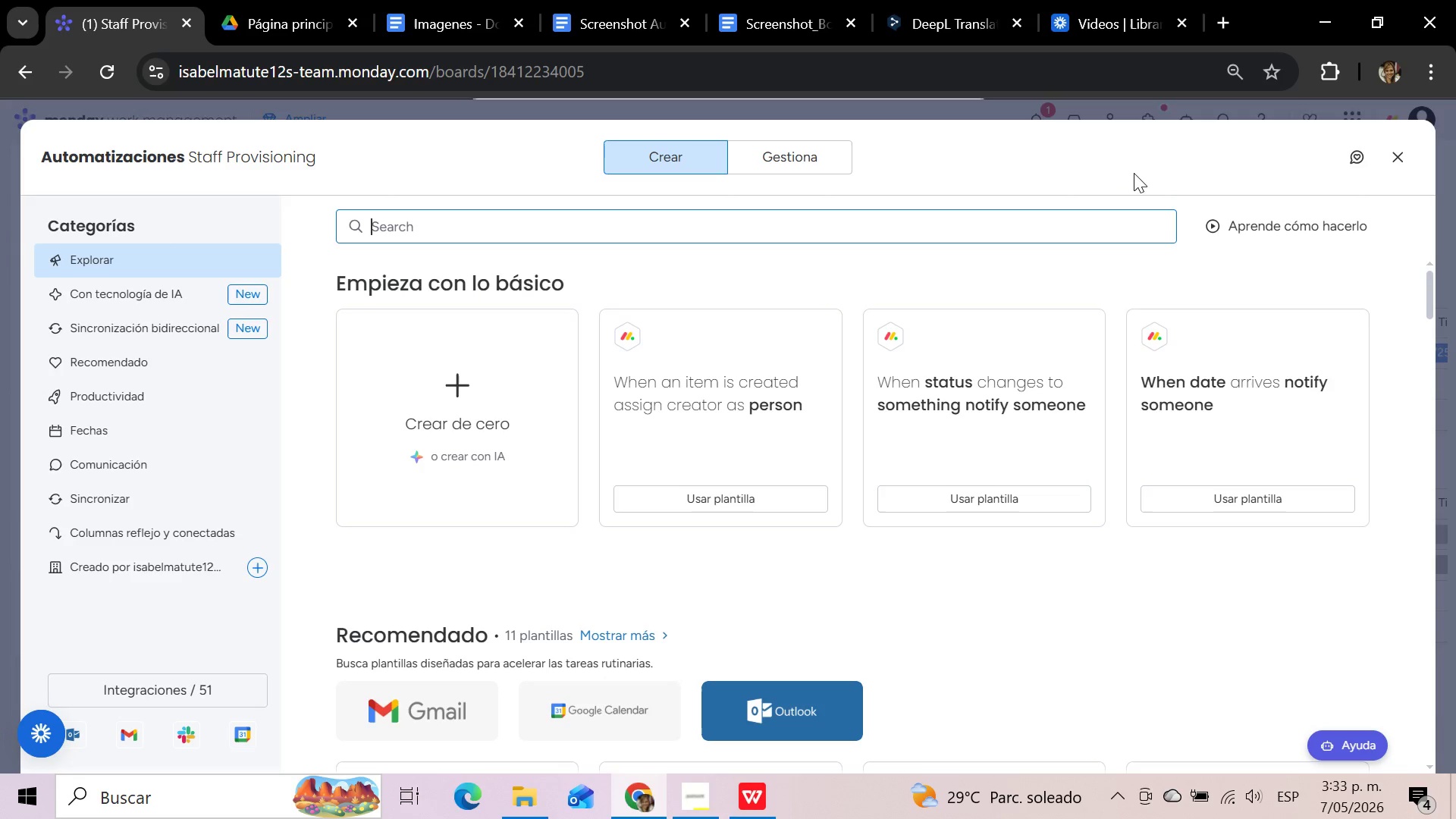 
wait(18.81)
 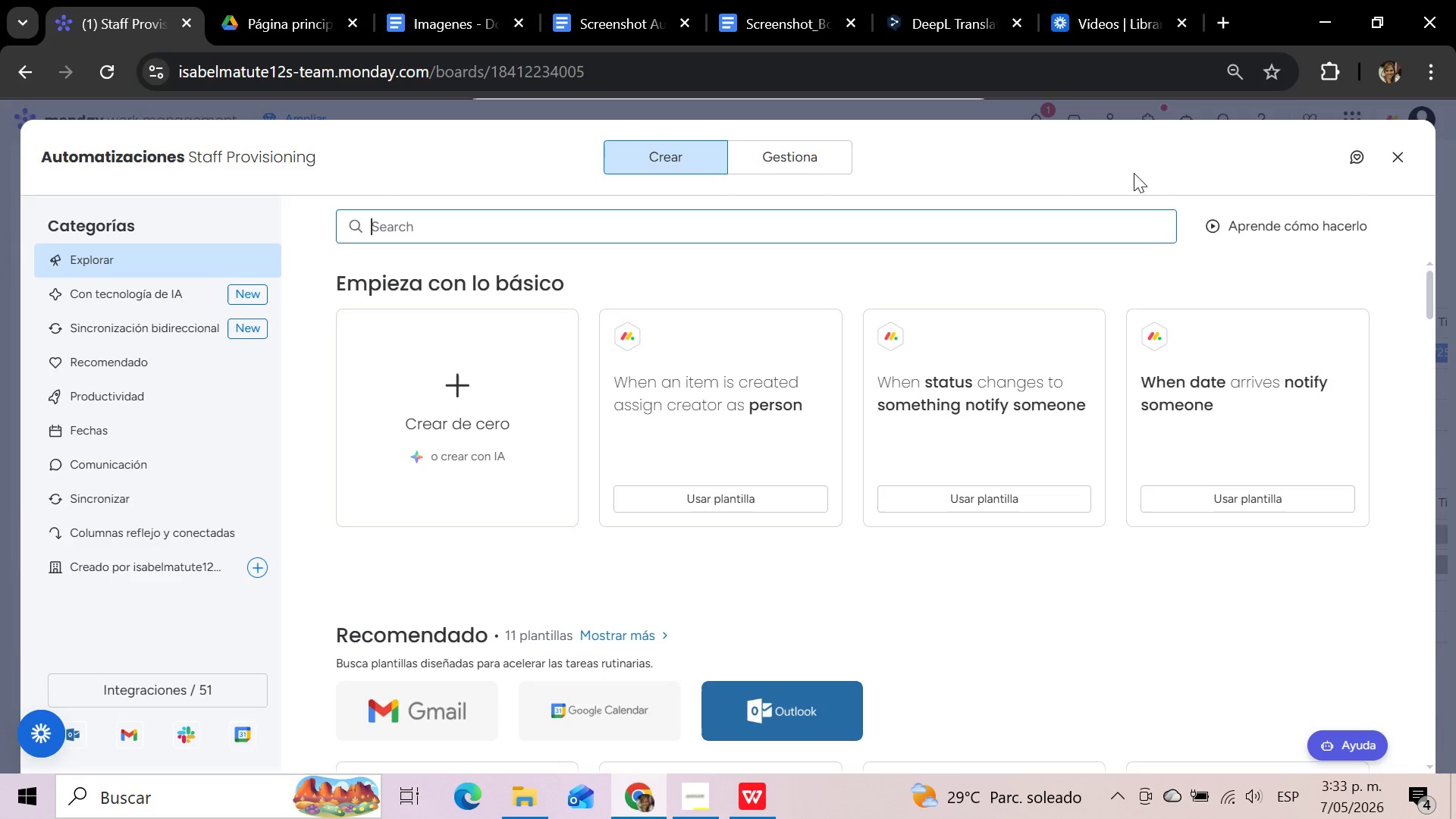 
left_click([431, 445])
 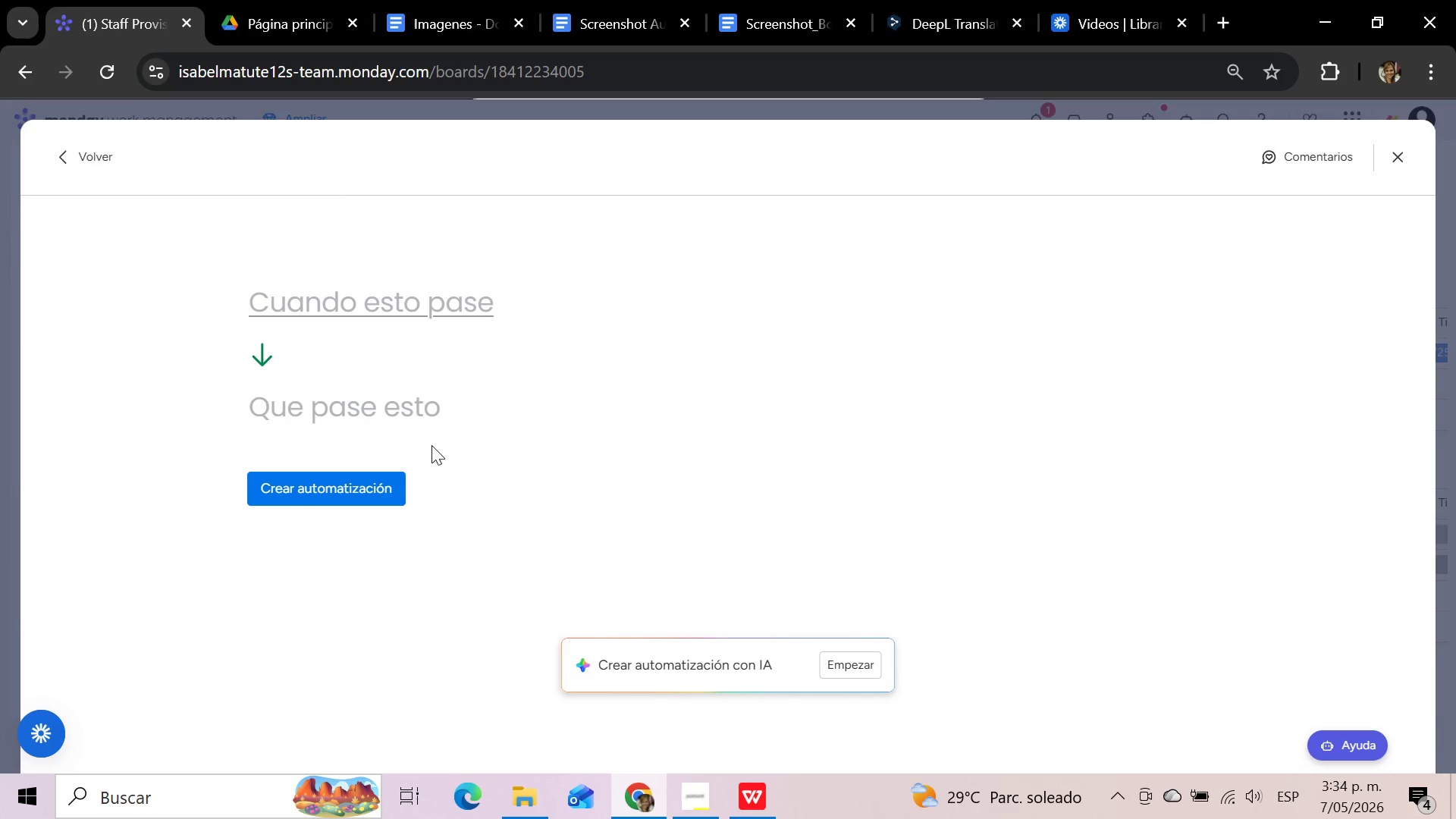 
wait(95.41)
 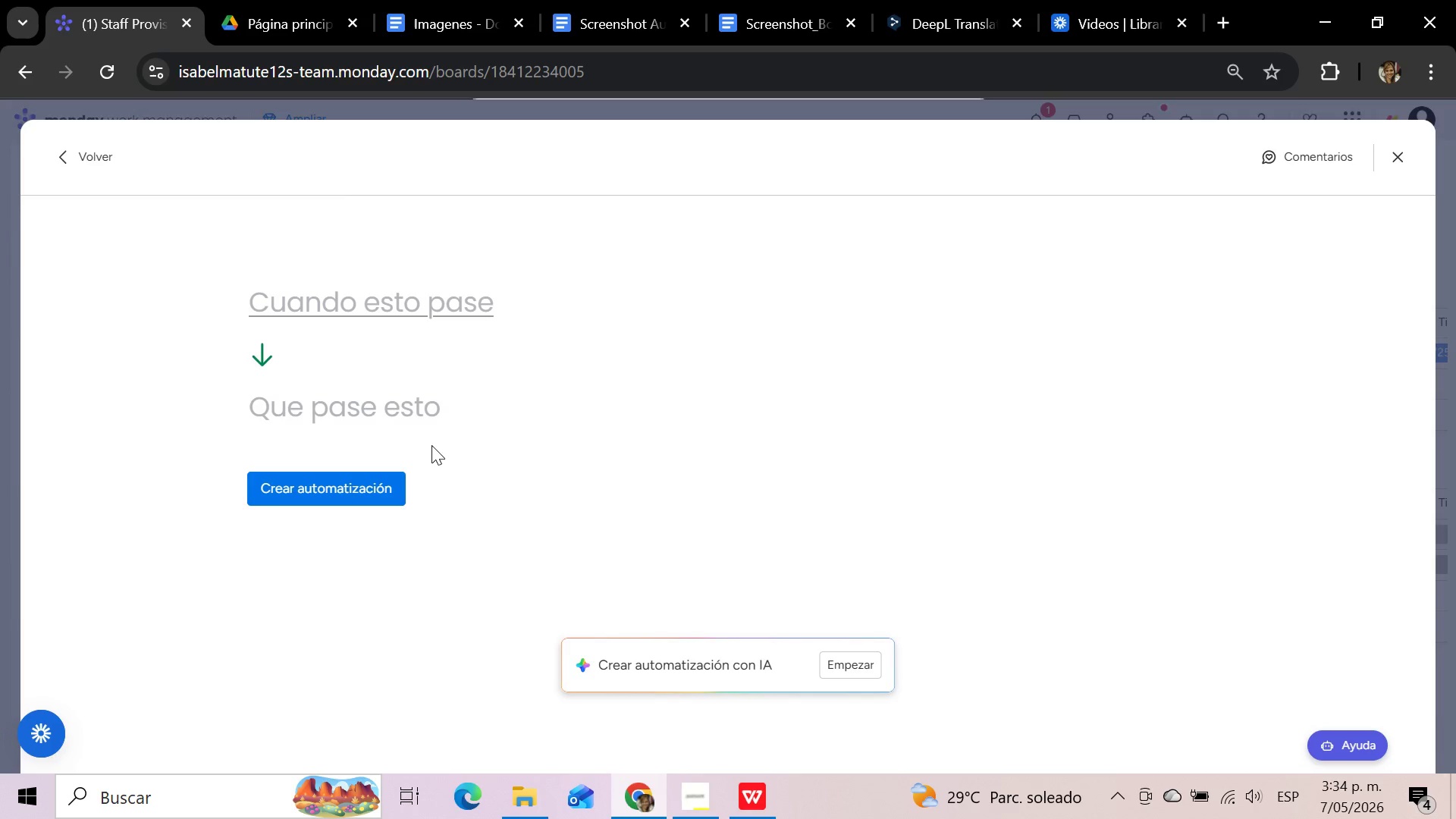 
left_click([322, 303])
 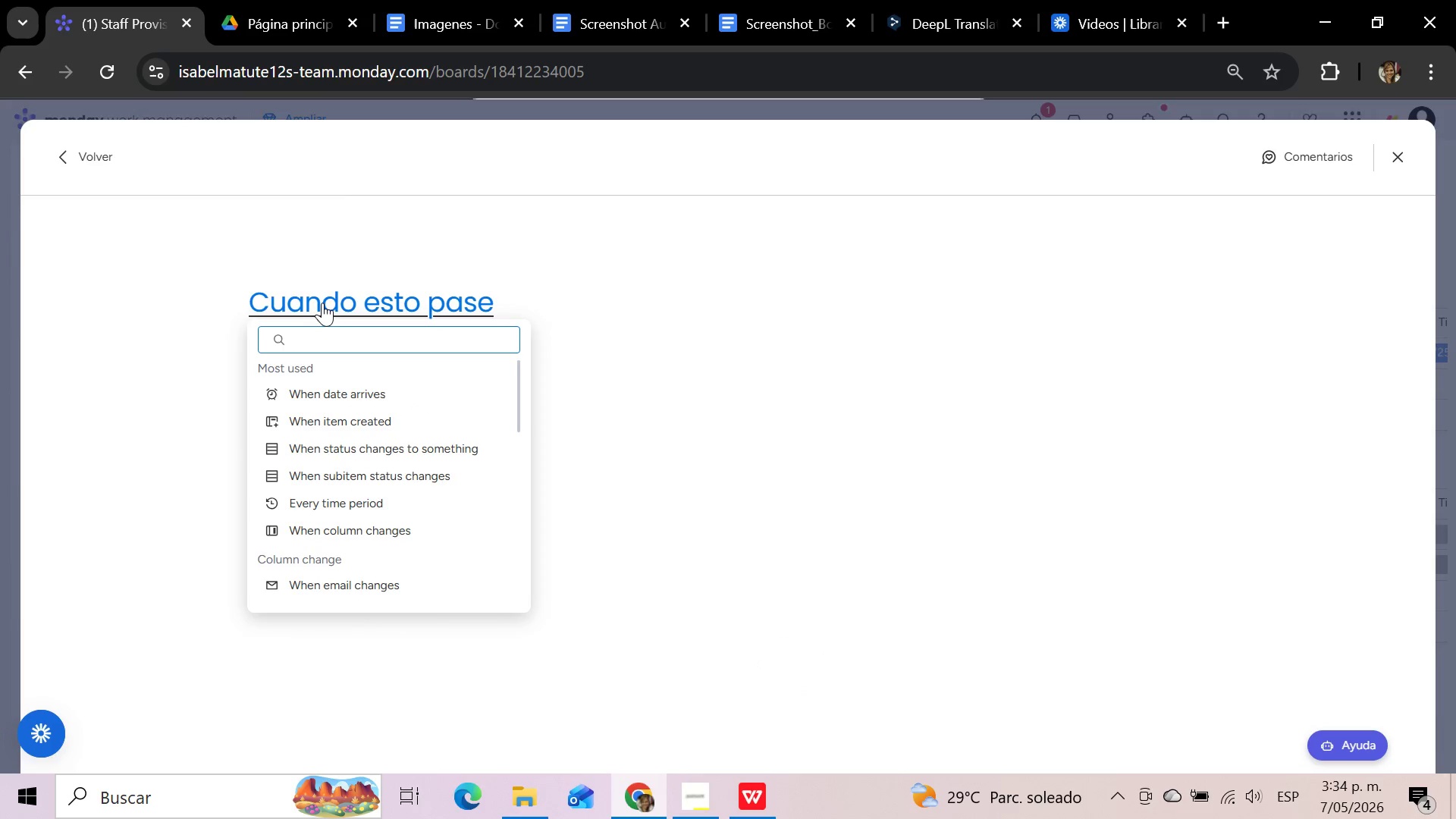 
left_click([328, 391])
 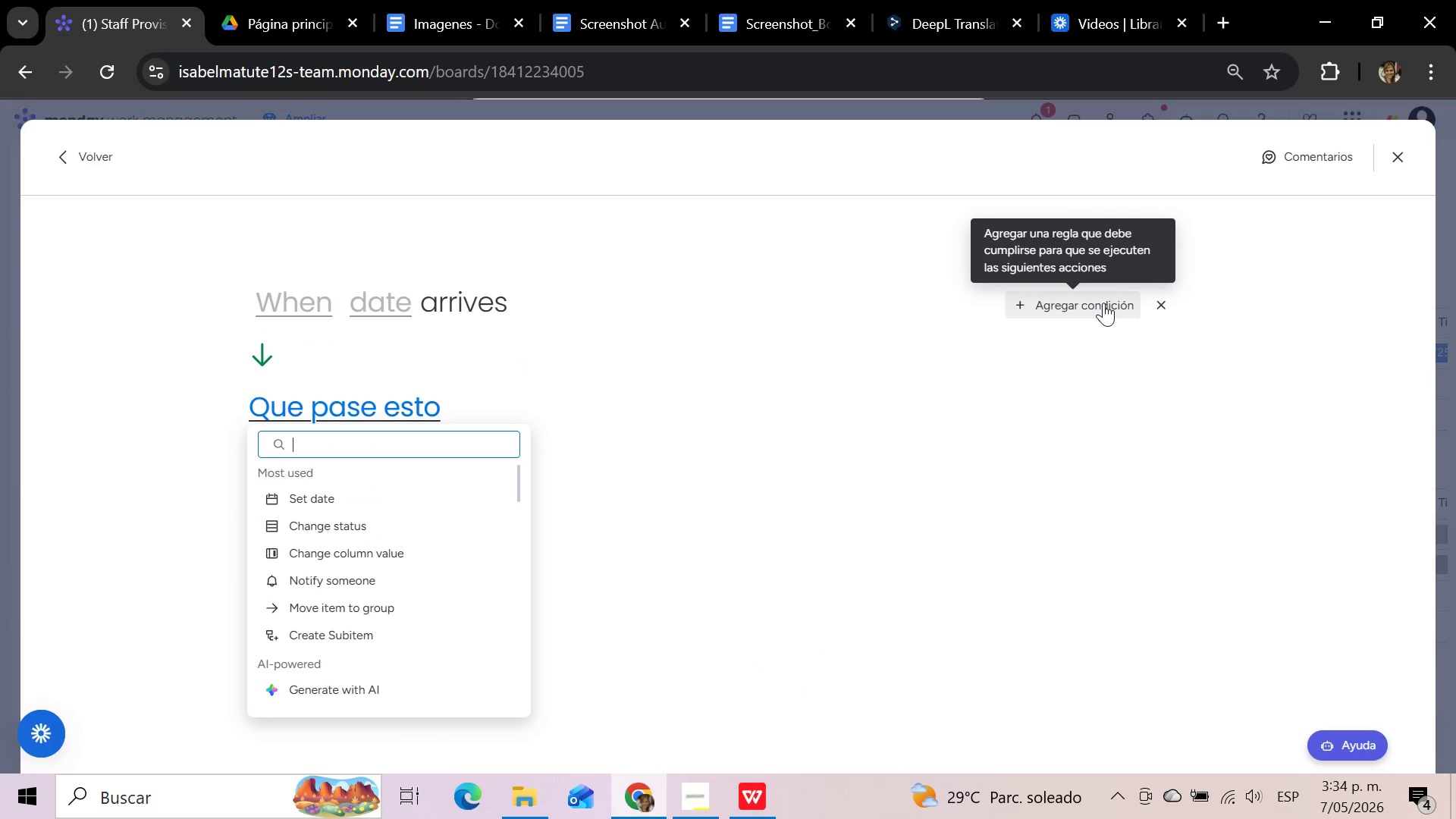 
left_click([1103, 303])
 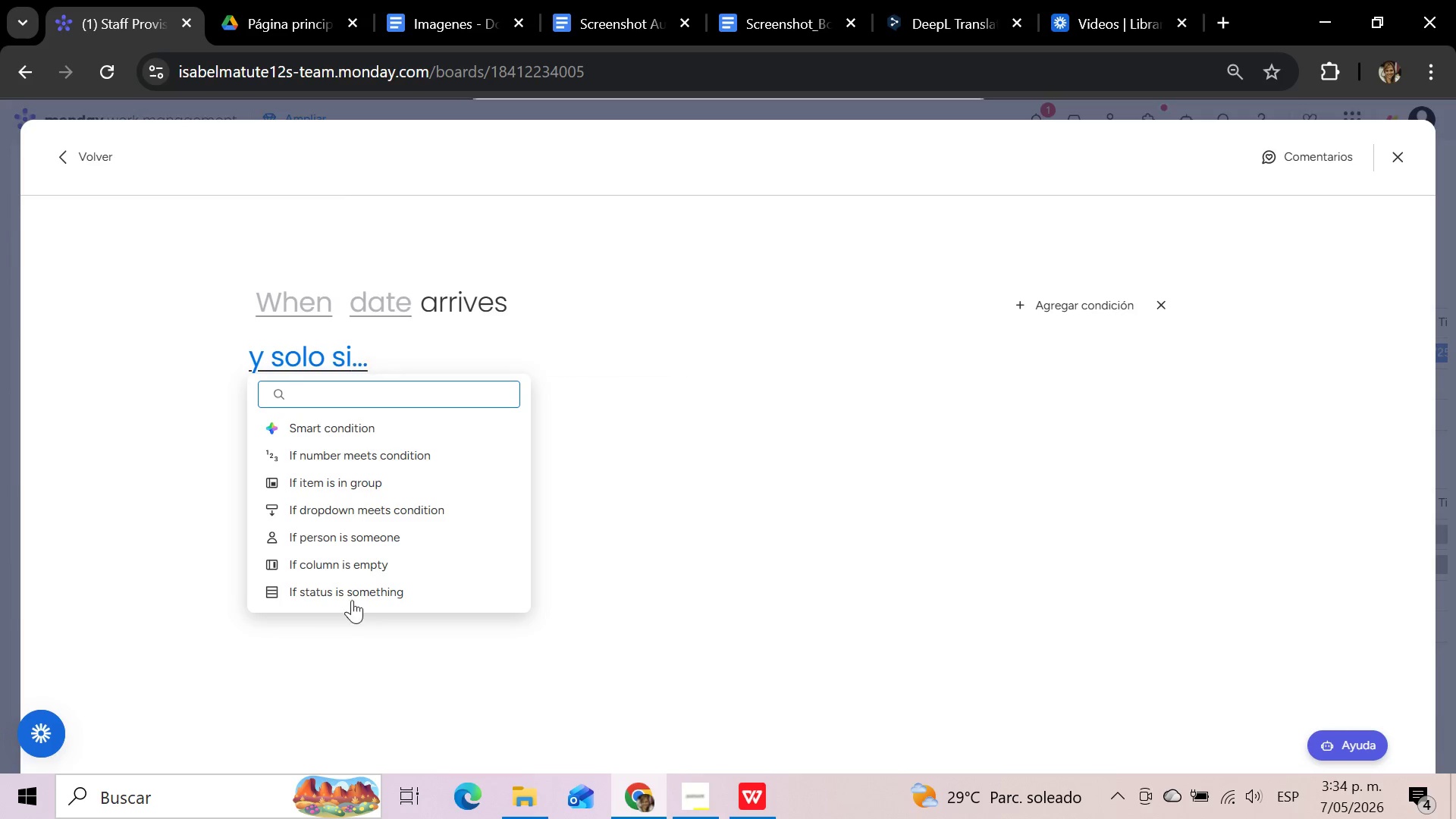 
wait(5.7)
 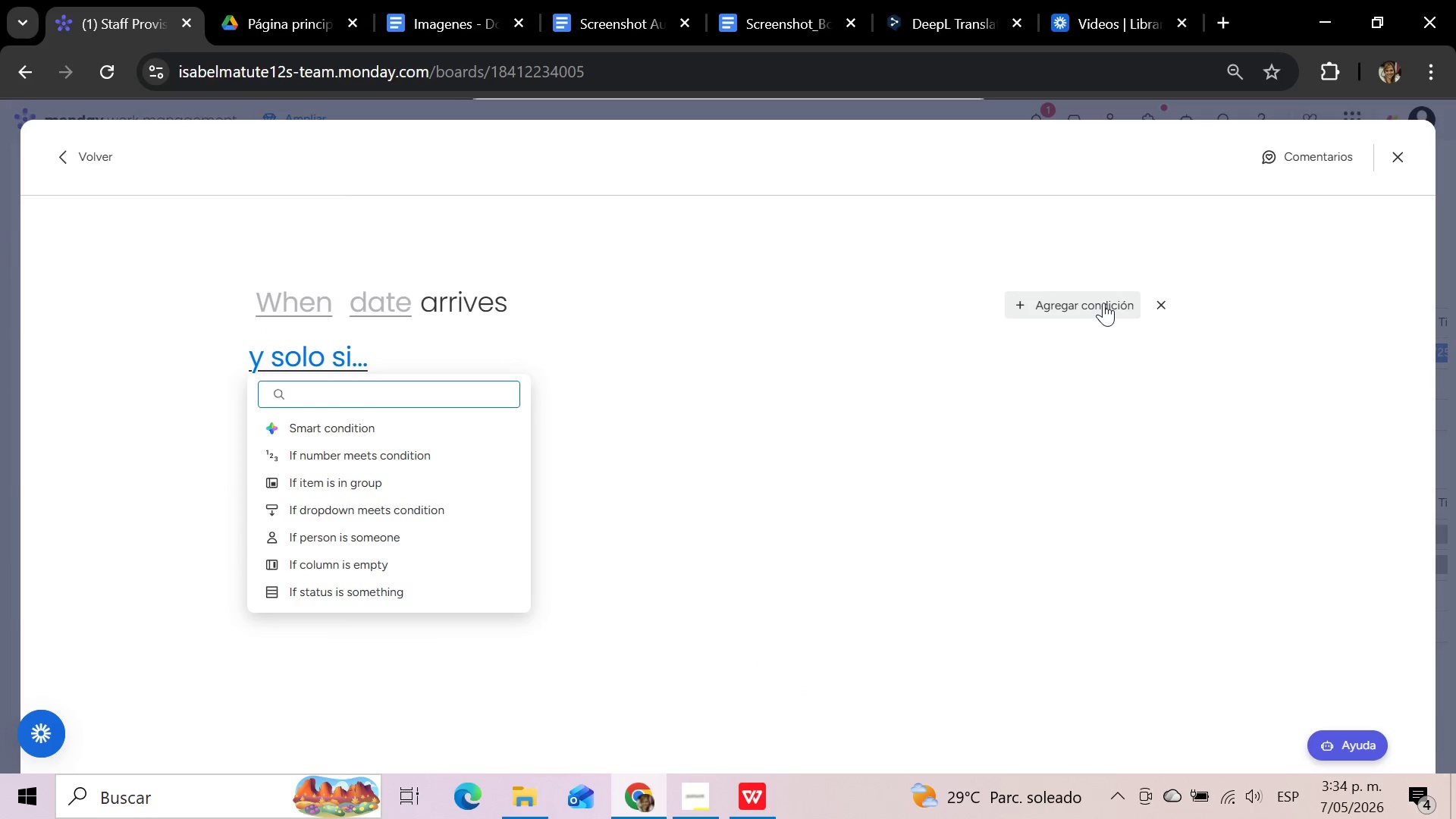 
left_click([350, 593])
 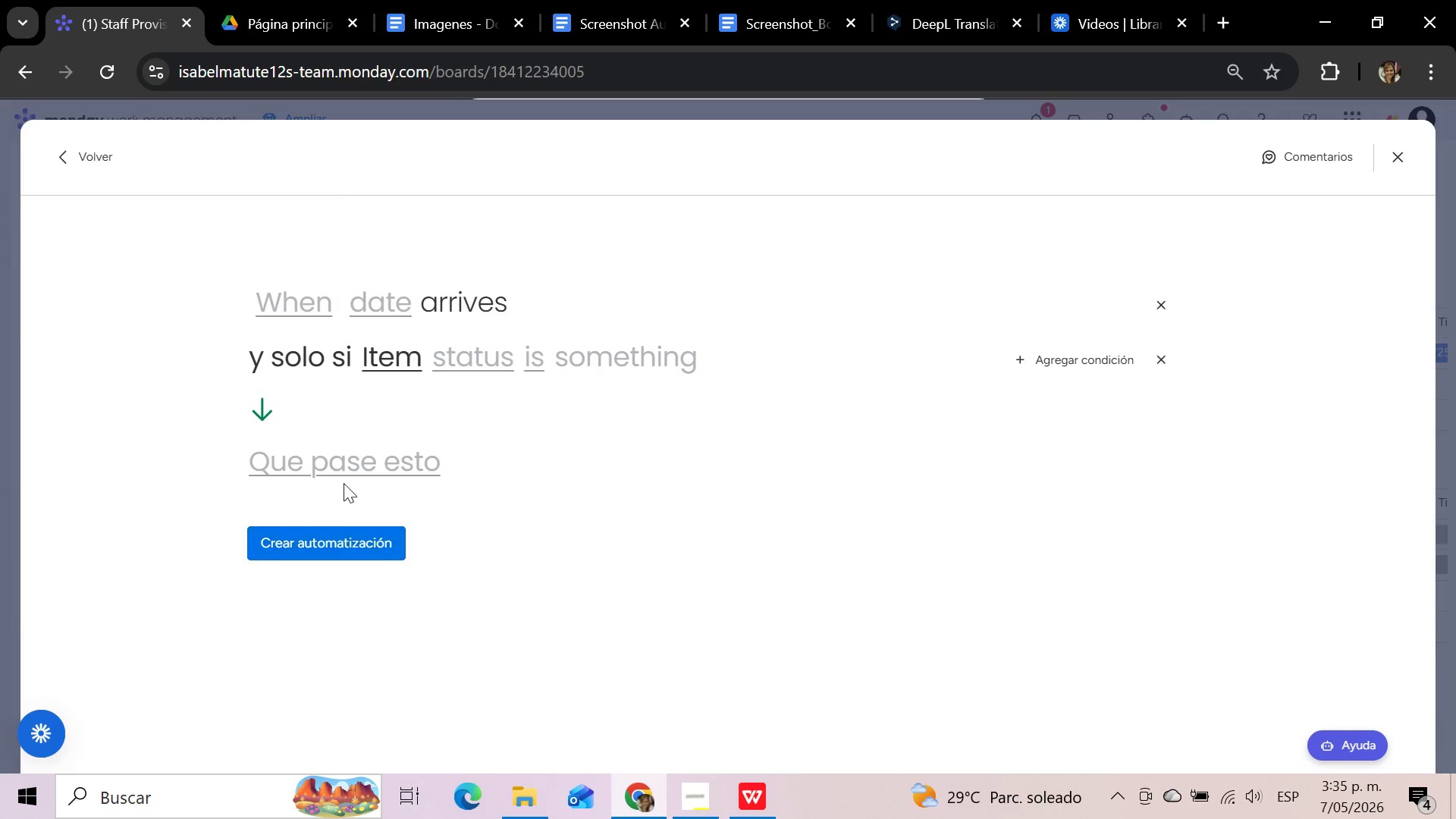 
left_click([347, 463])
 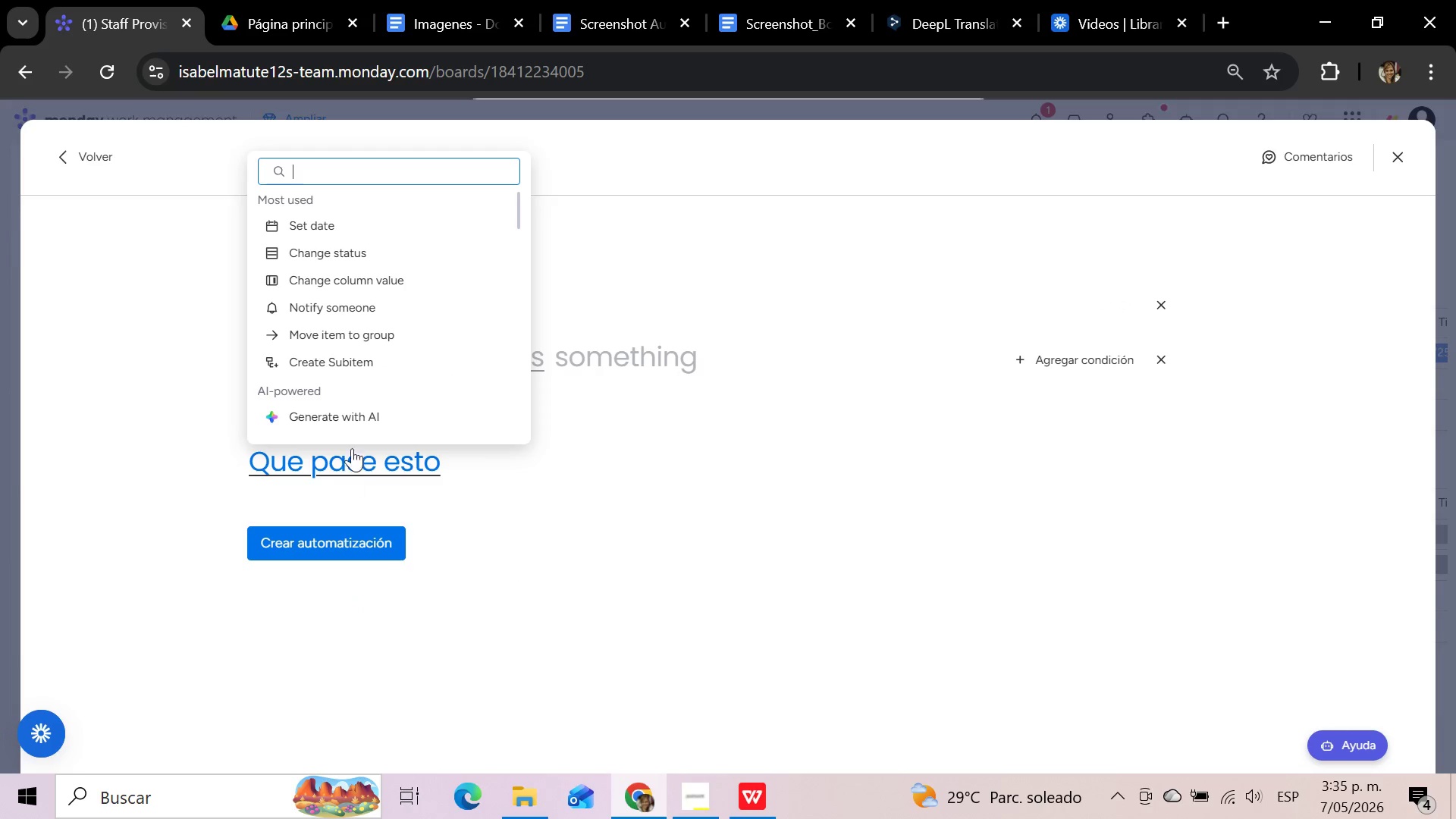 
left_click([352, 309])
 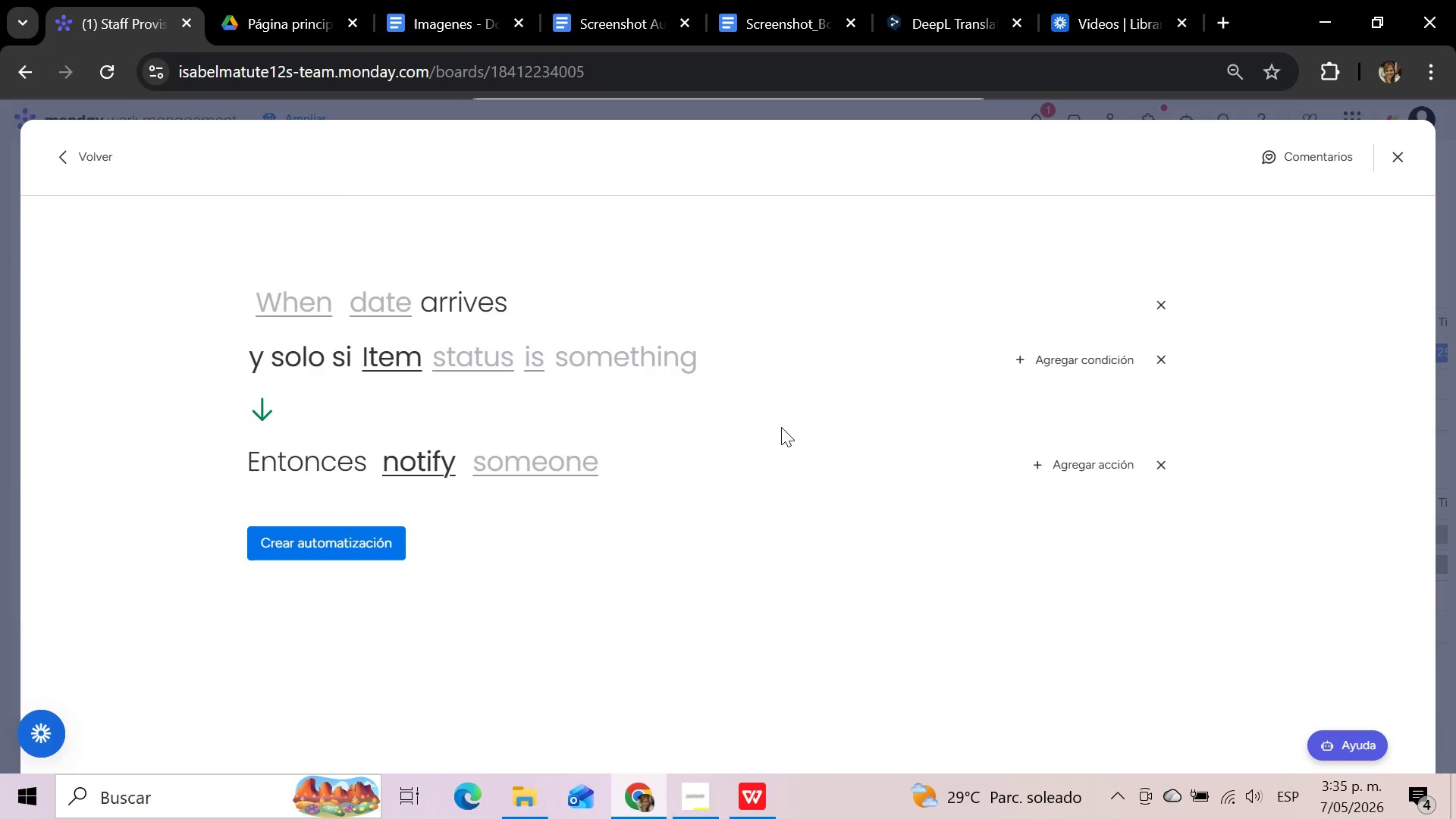 
wait(12.49)
 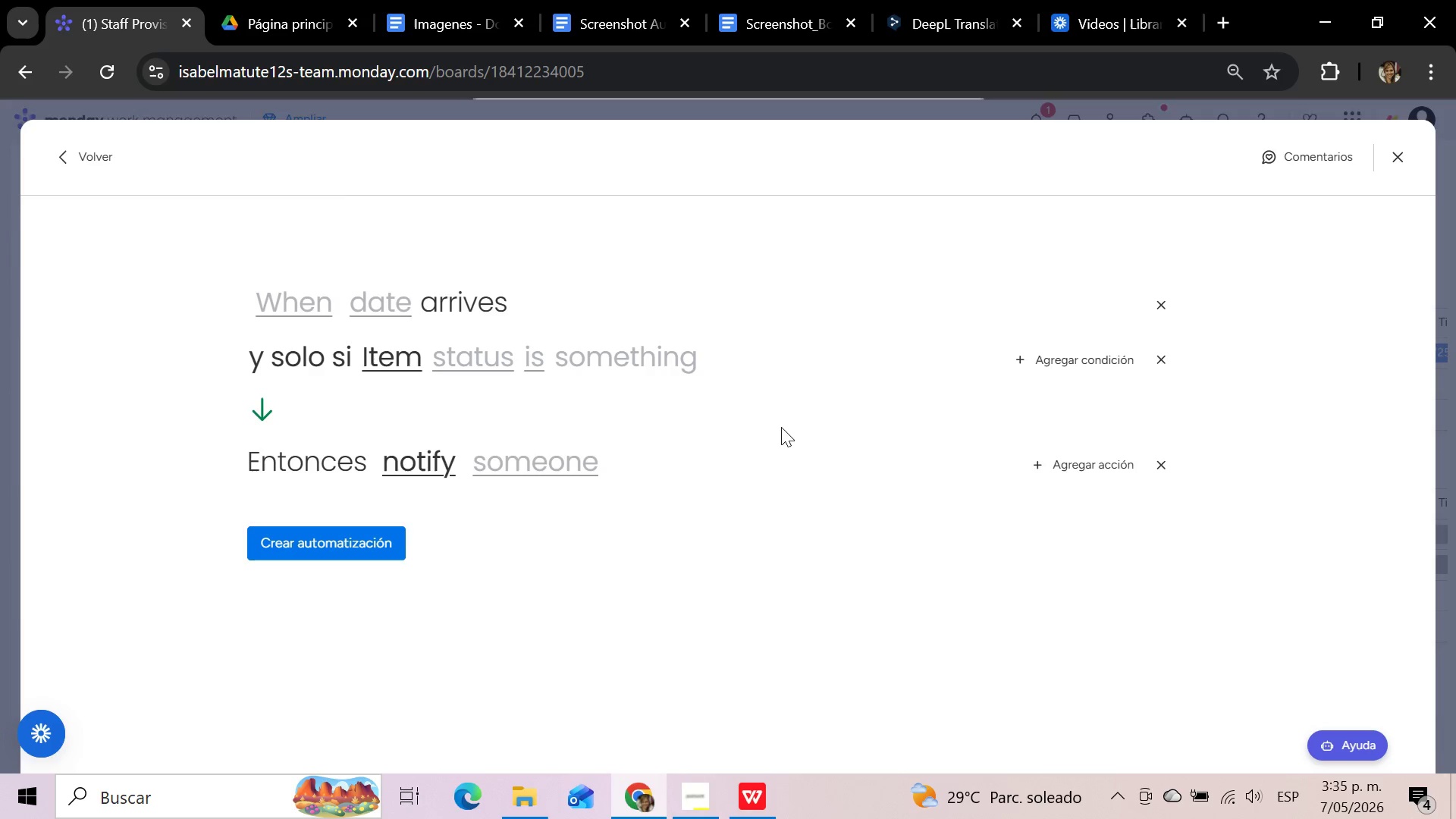 
left_click([315, 306])
 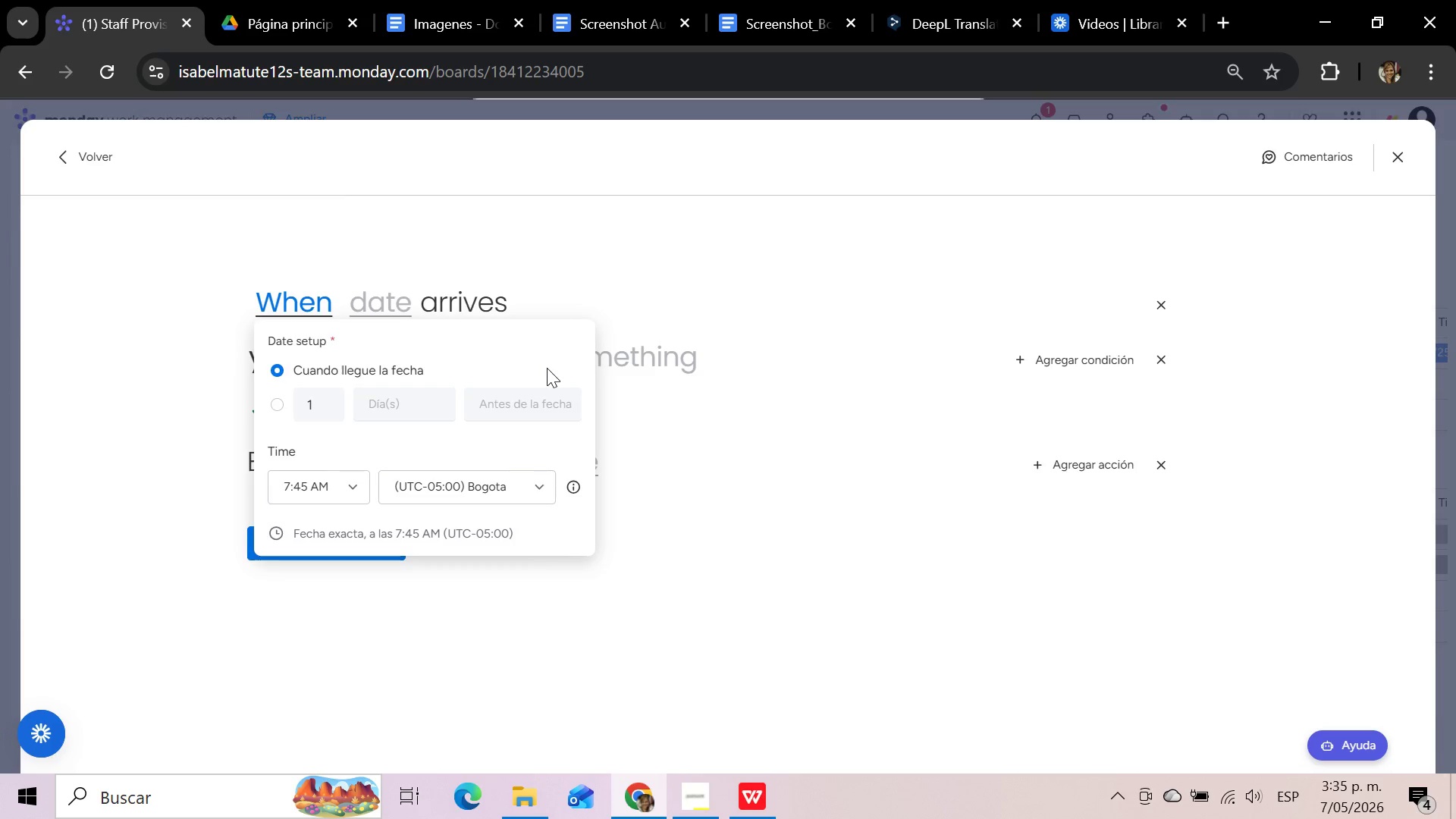 
wait(36.53)
 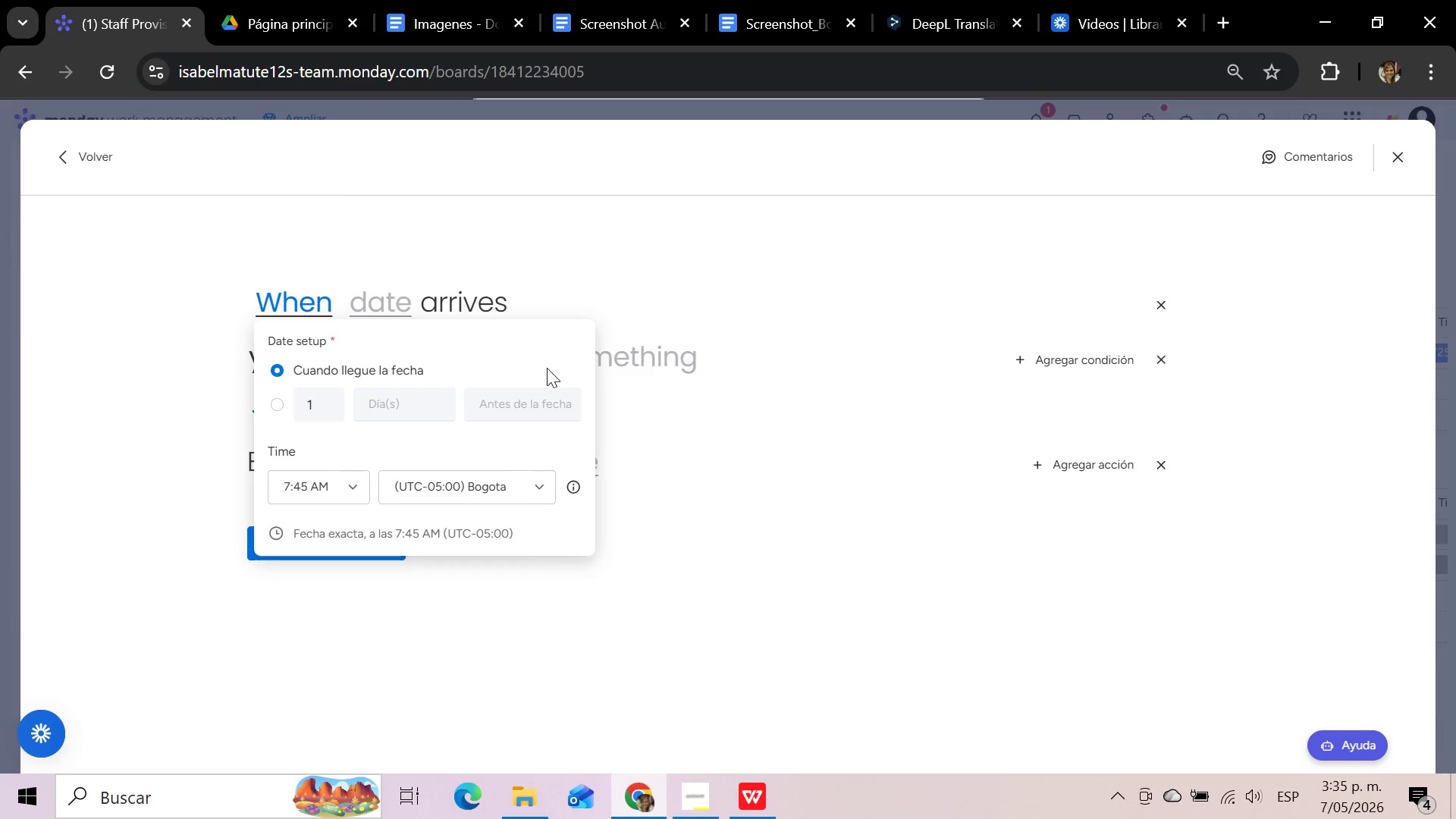 
left_click([278, 402])
 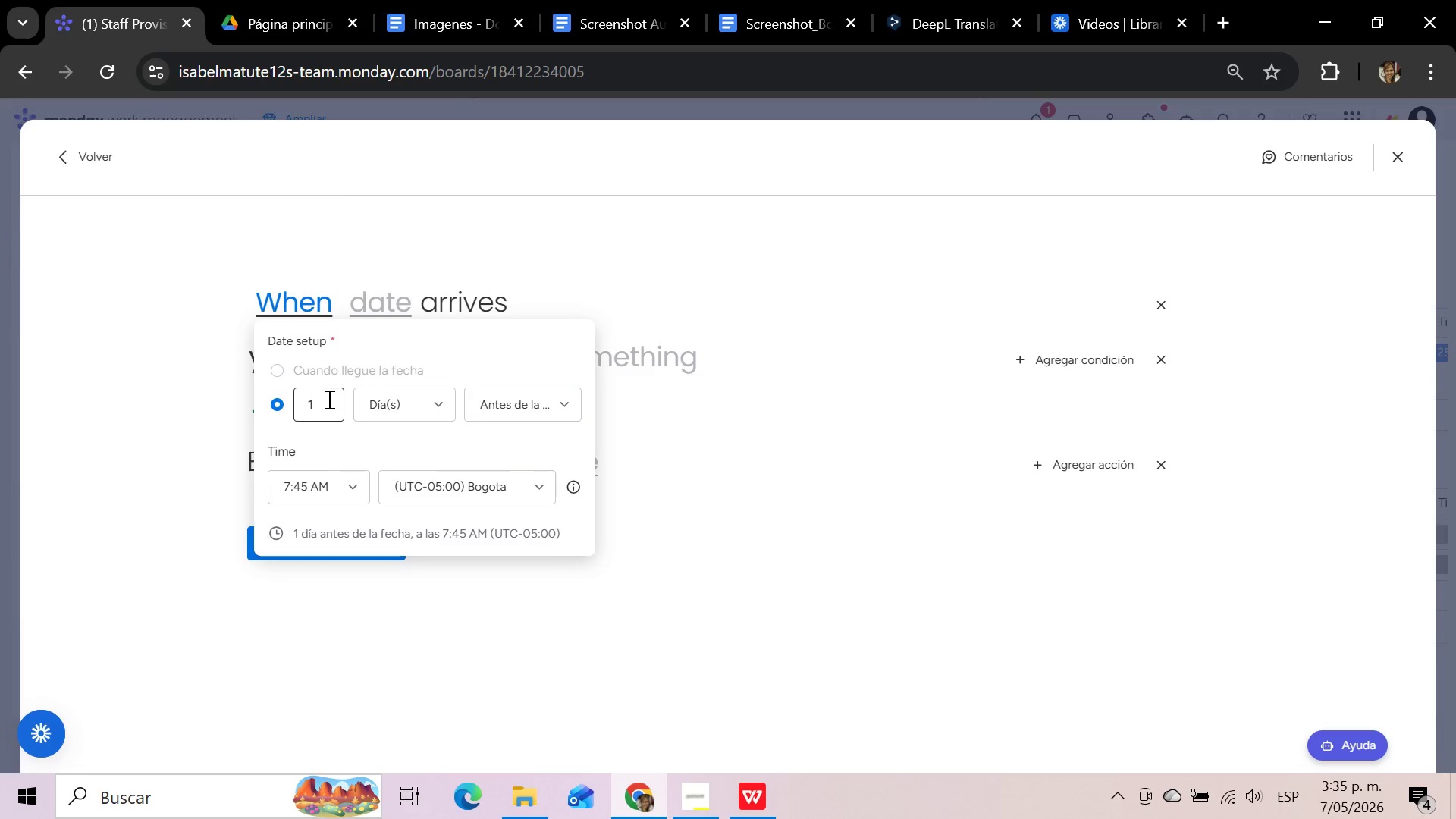 
left_click([328, 403])
 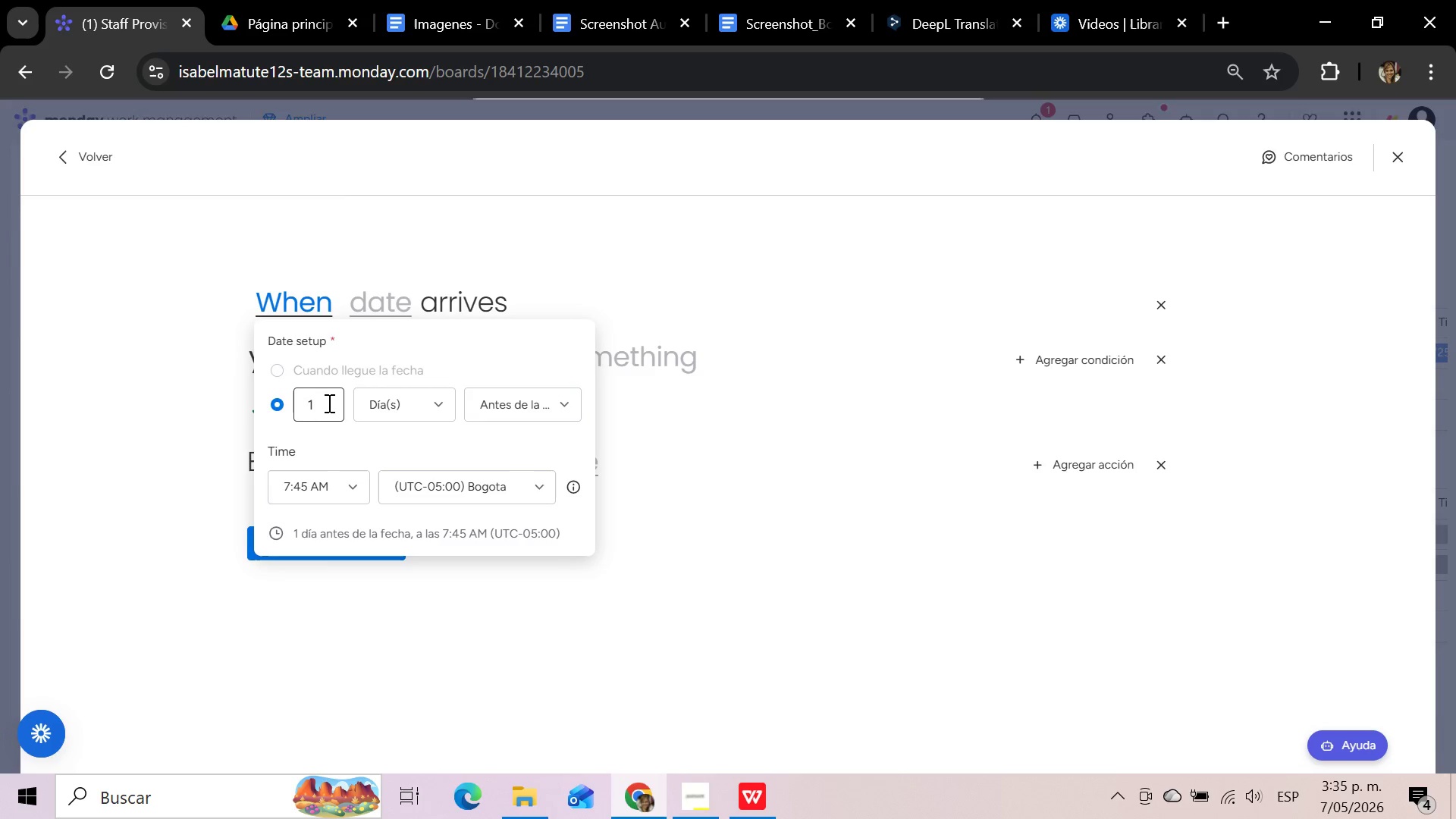 
key(Backspace)
 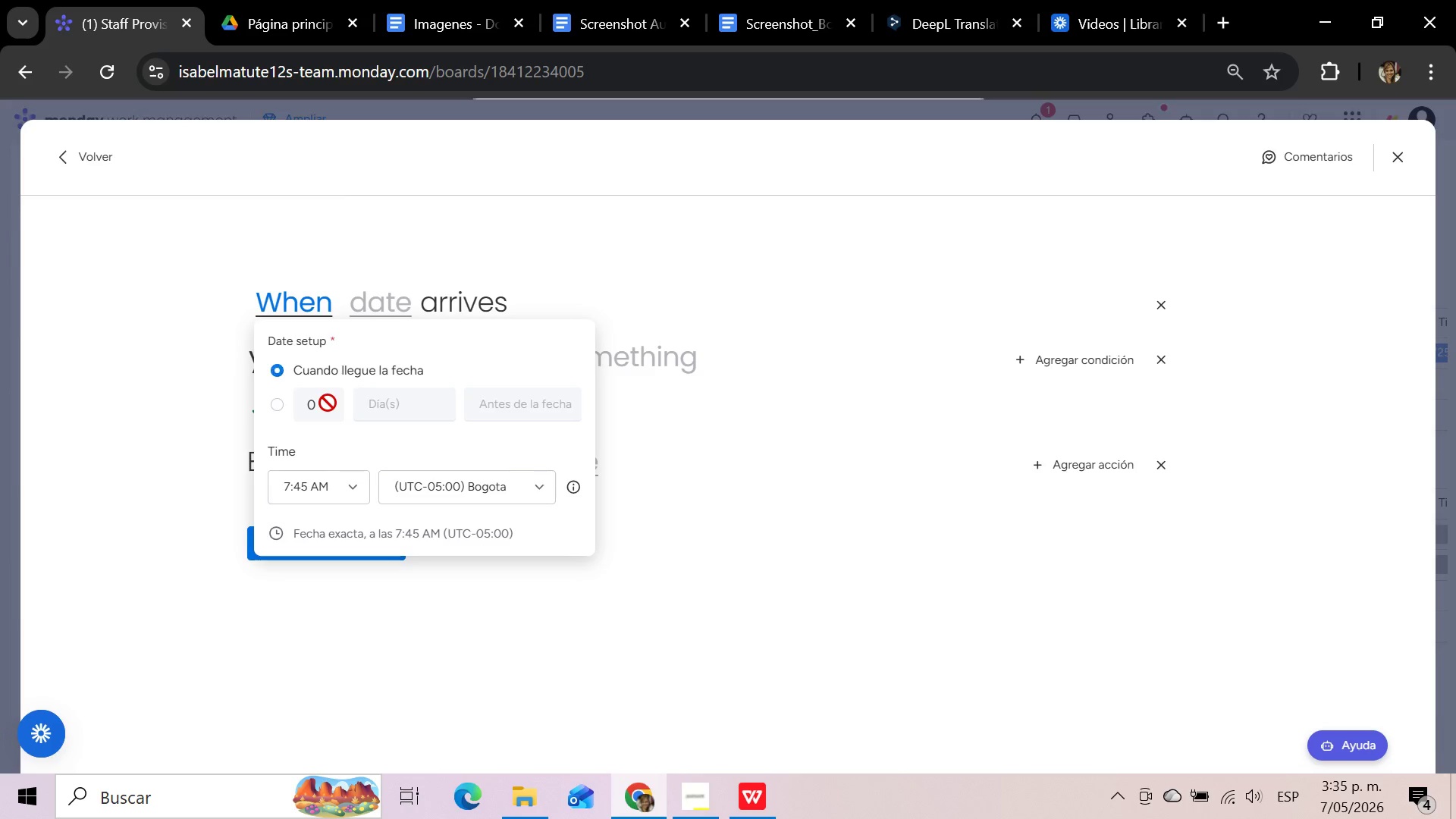 
key(3)
 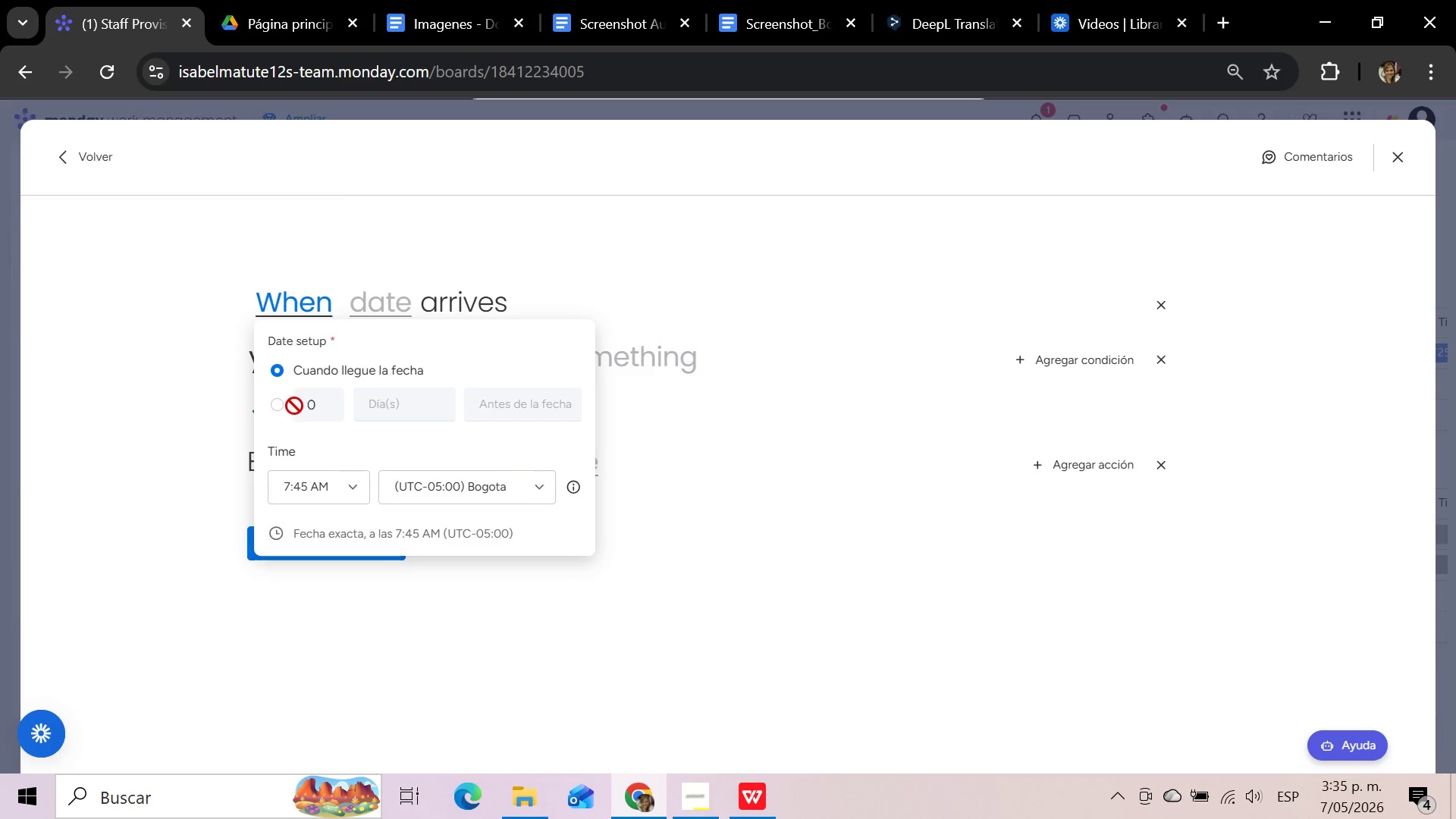 
left_click([282, 406])
 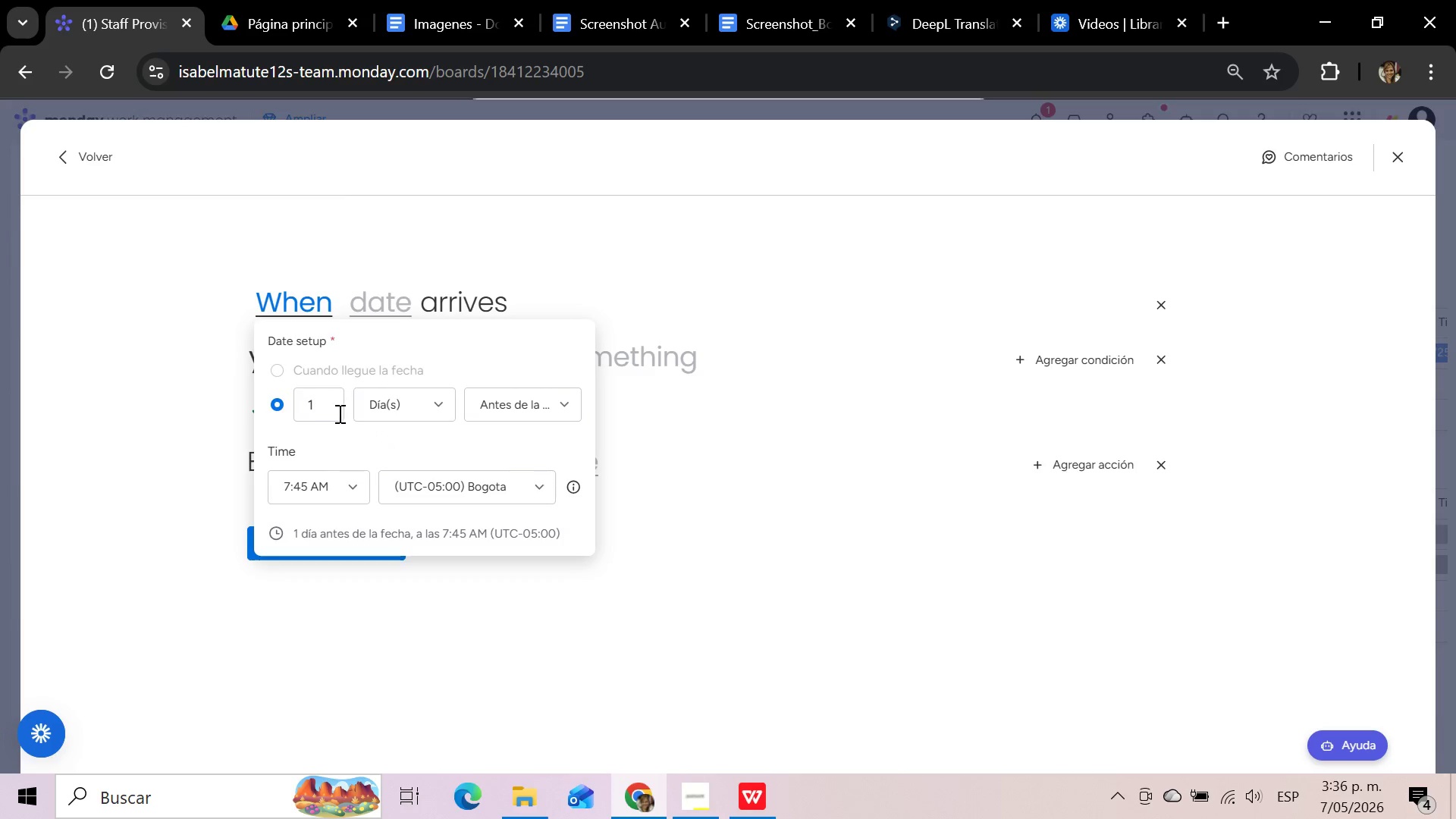 
left_click([320, 404])
 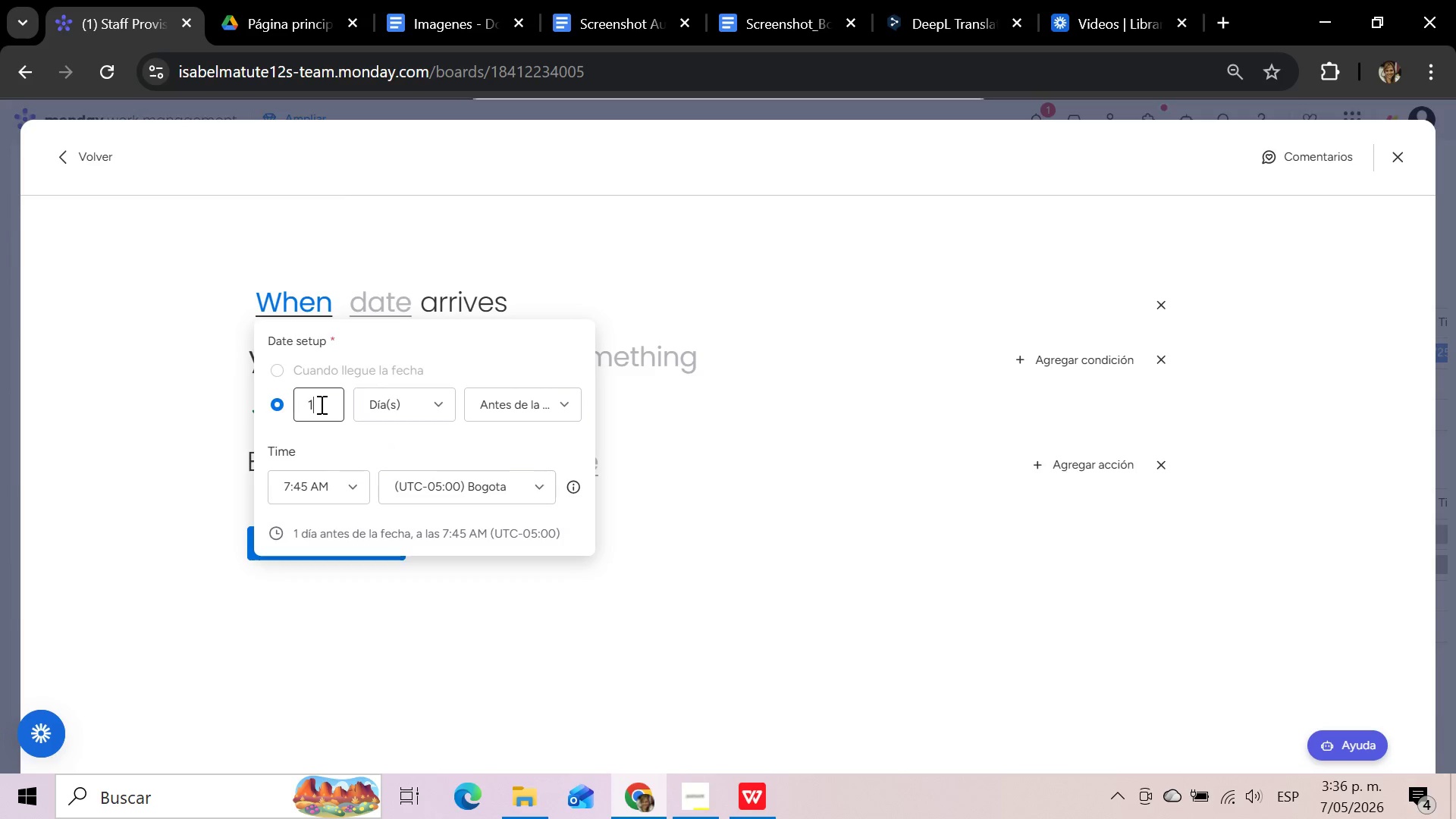 
key(Backspace)
 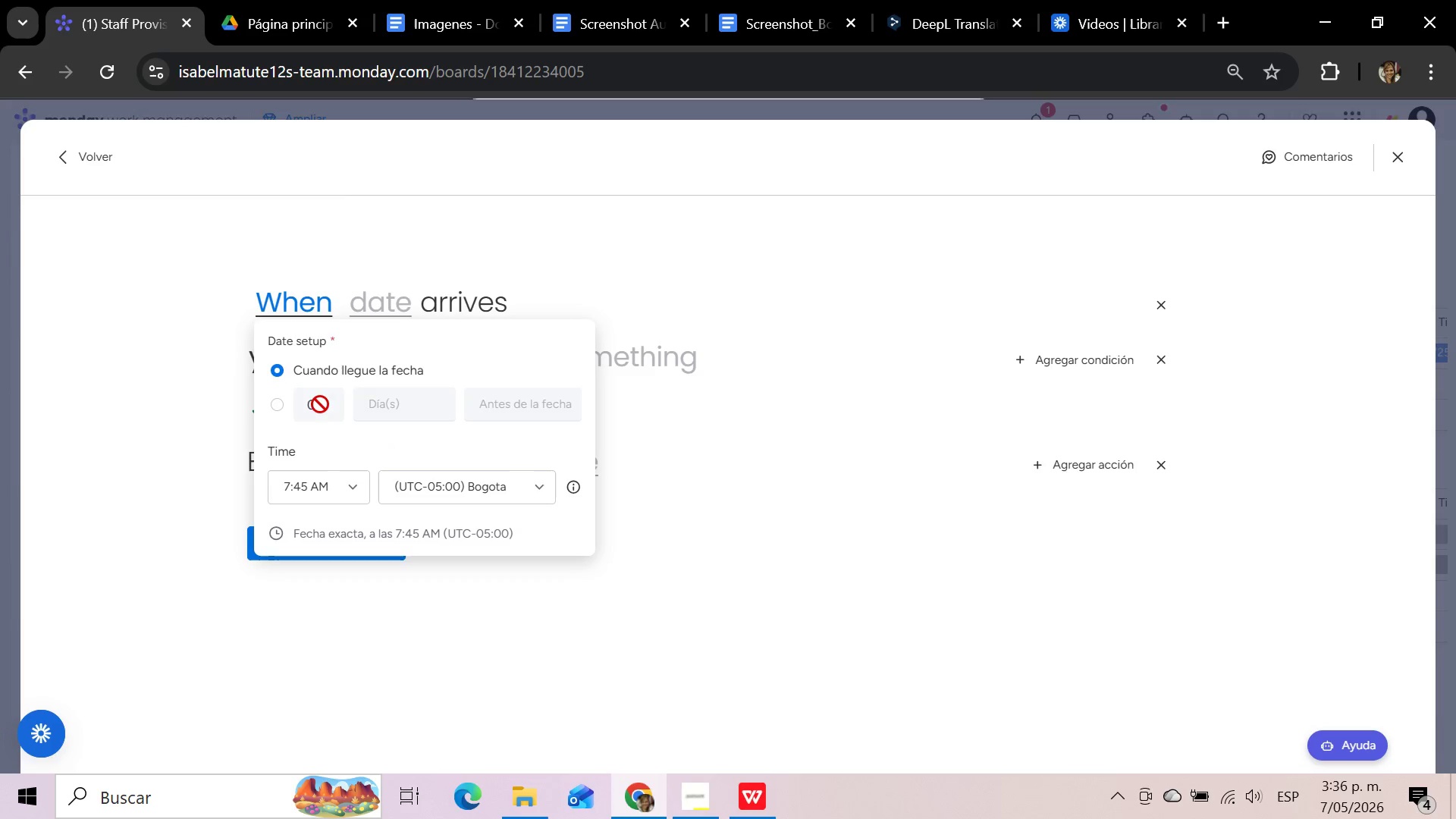 
left_click([282, 404])
 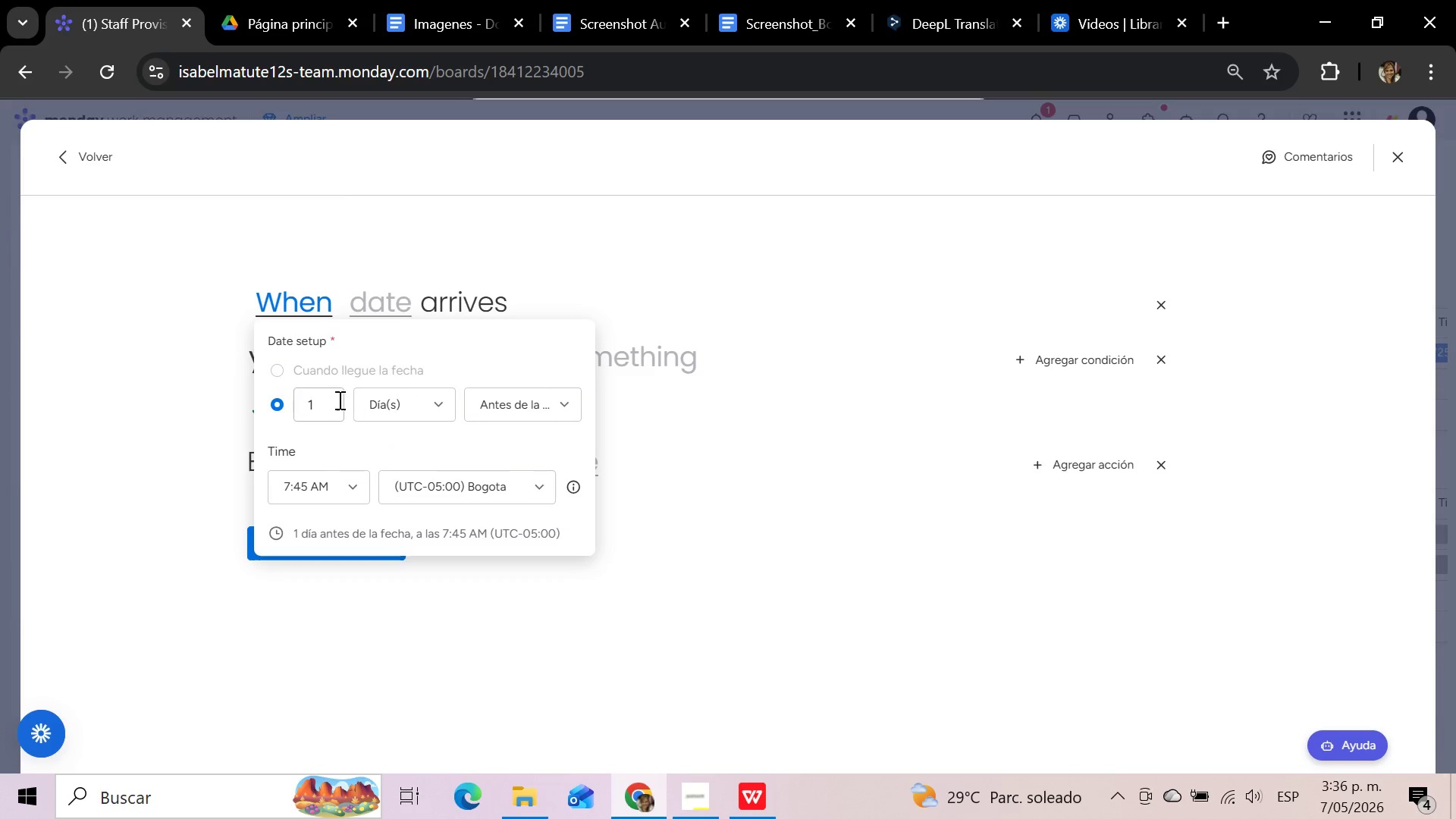 
left_click([334, 401])
 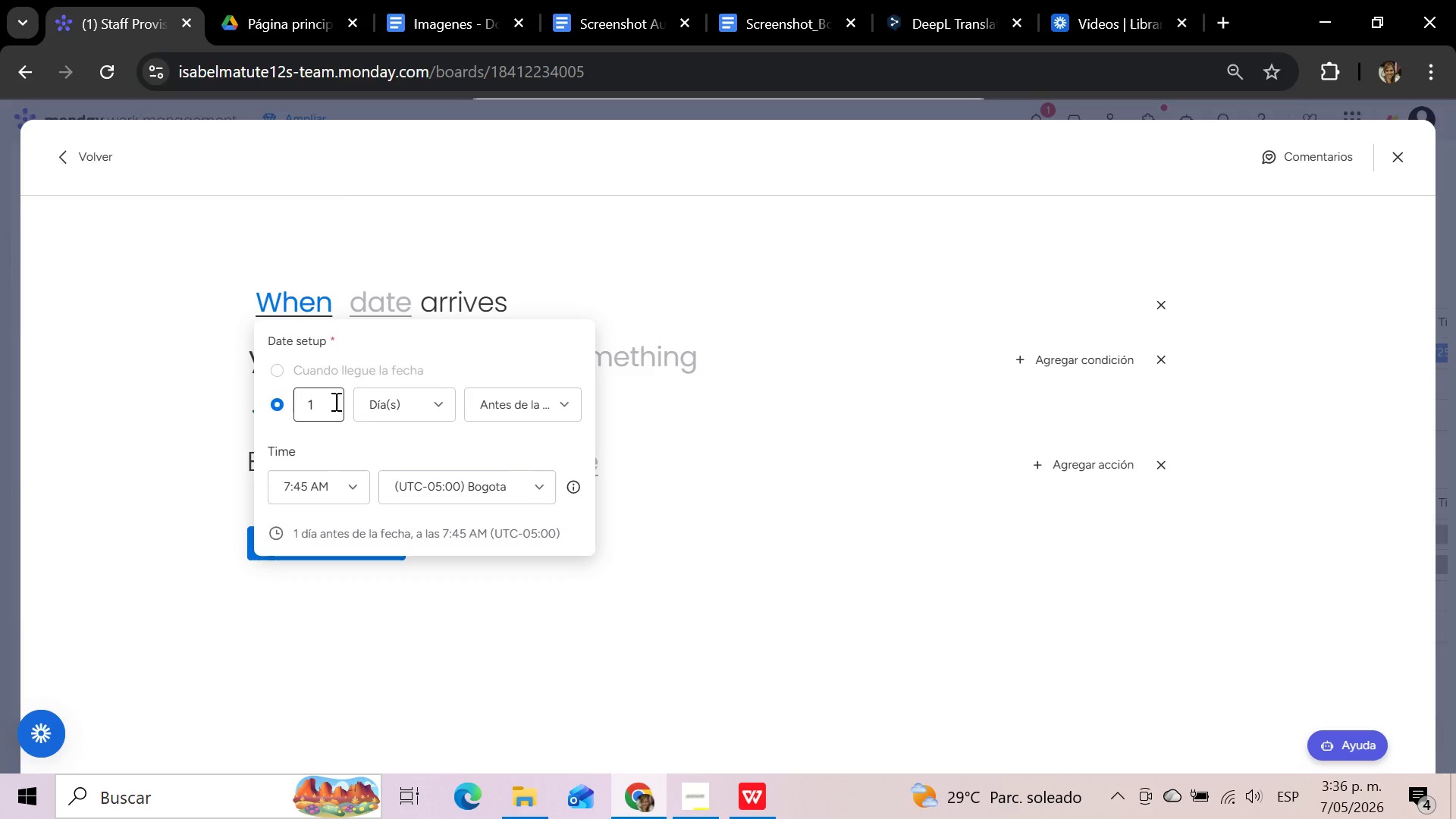 
left_click([334, 401])
 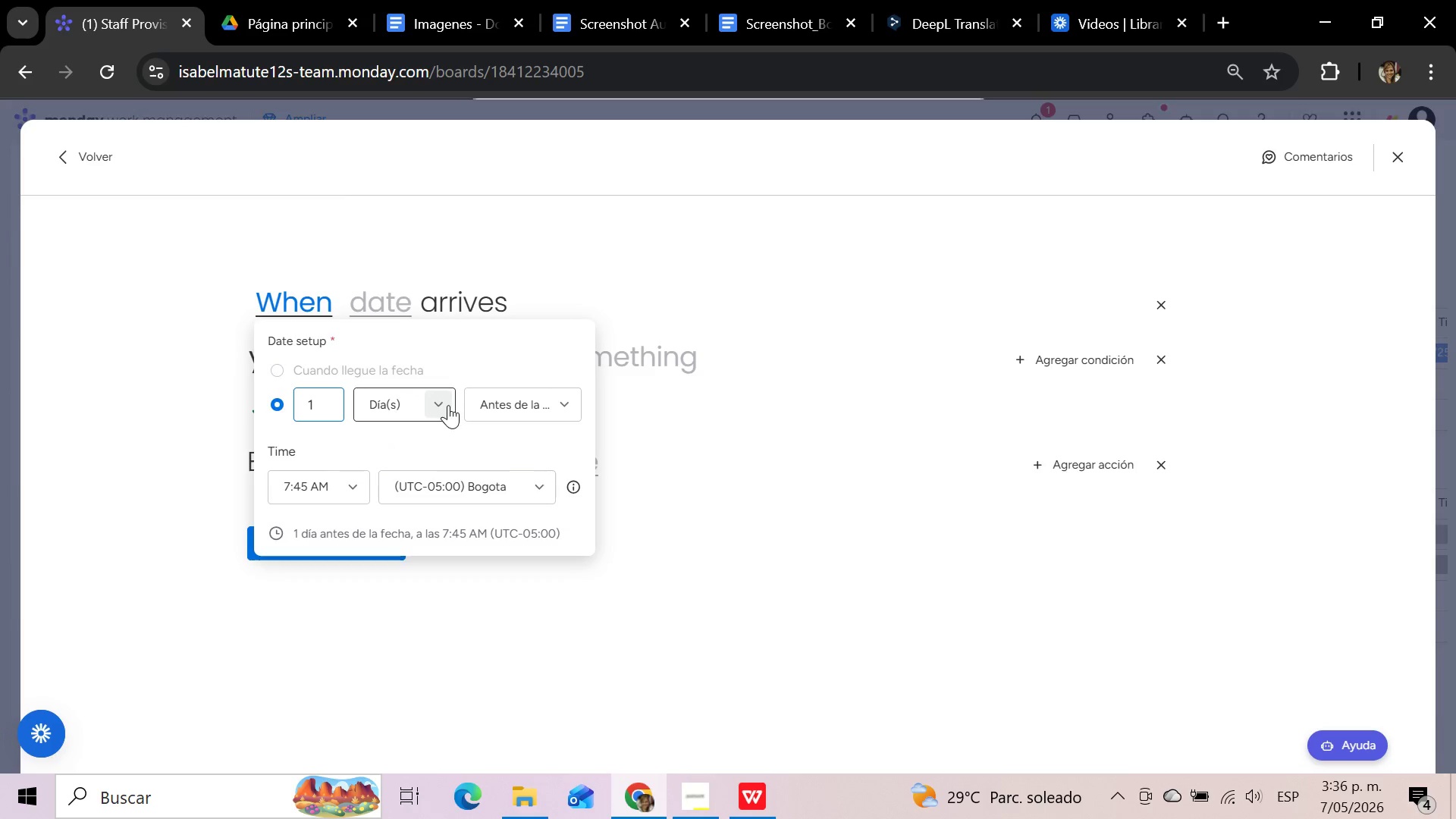 
left_click([575, 402])
 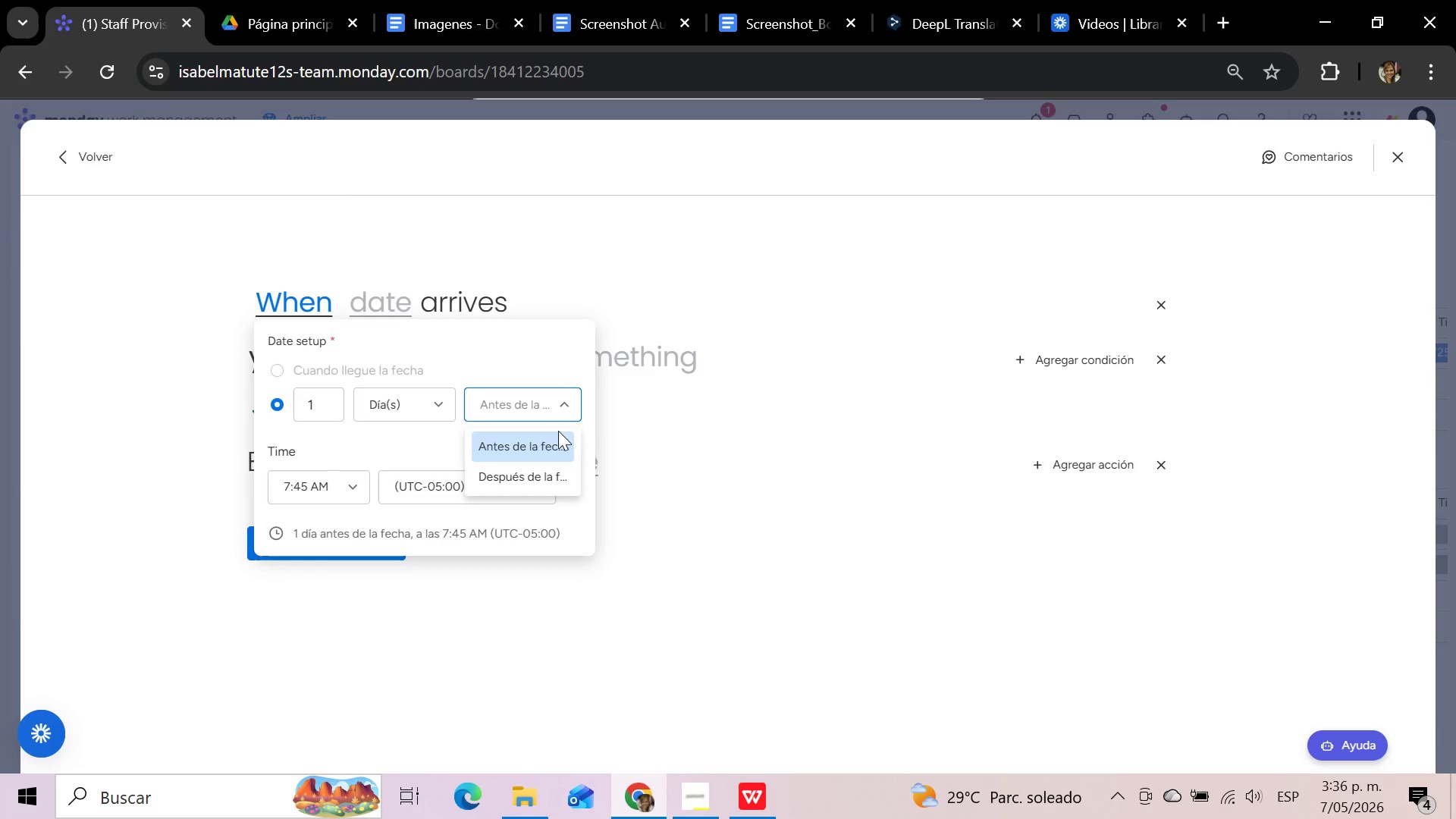 
left_click([548, 447])
 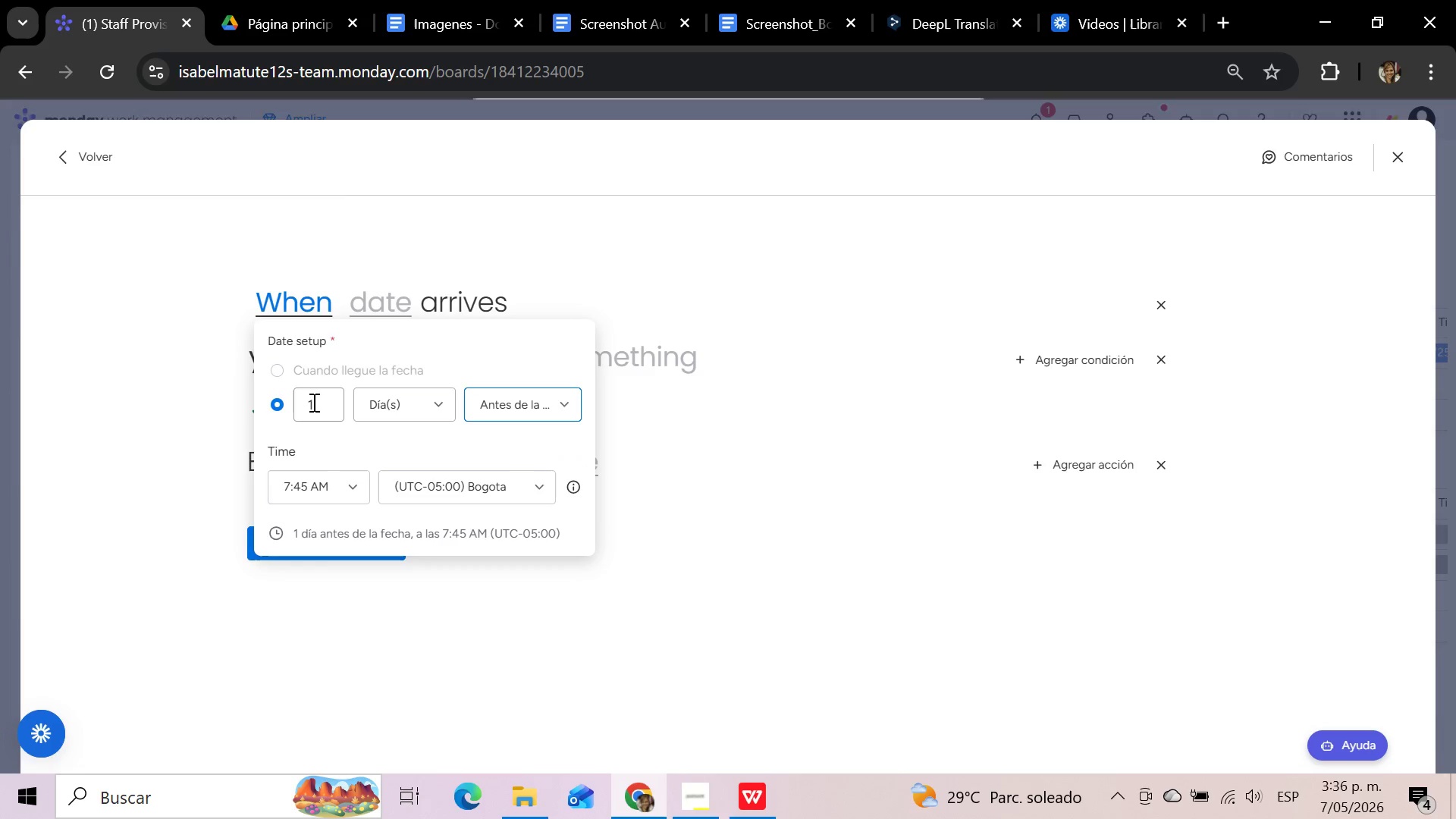 
left_click([327, 403])
 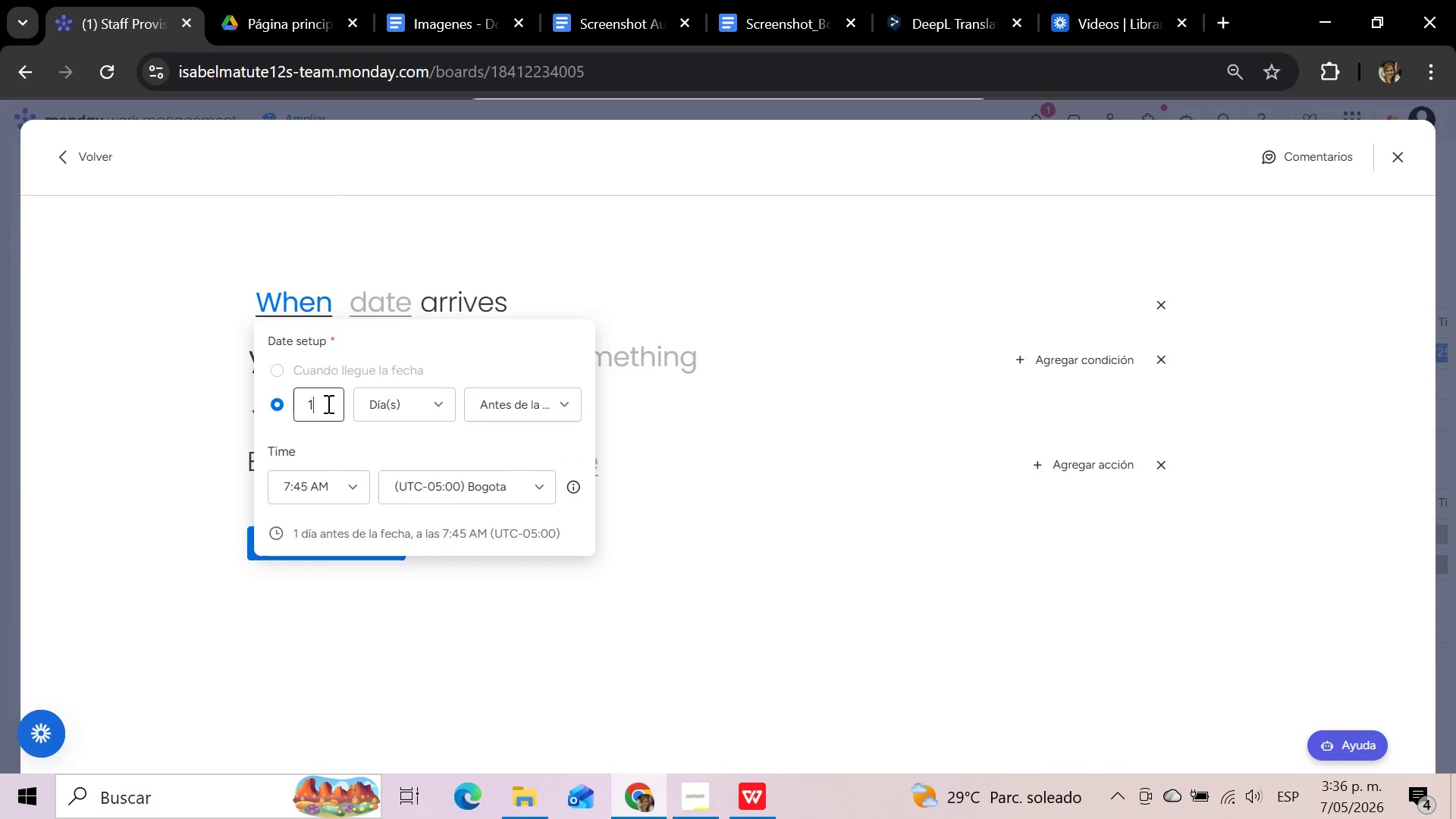 
left_click([327, 403])
 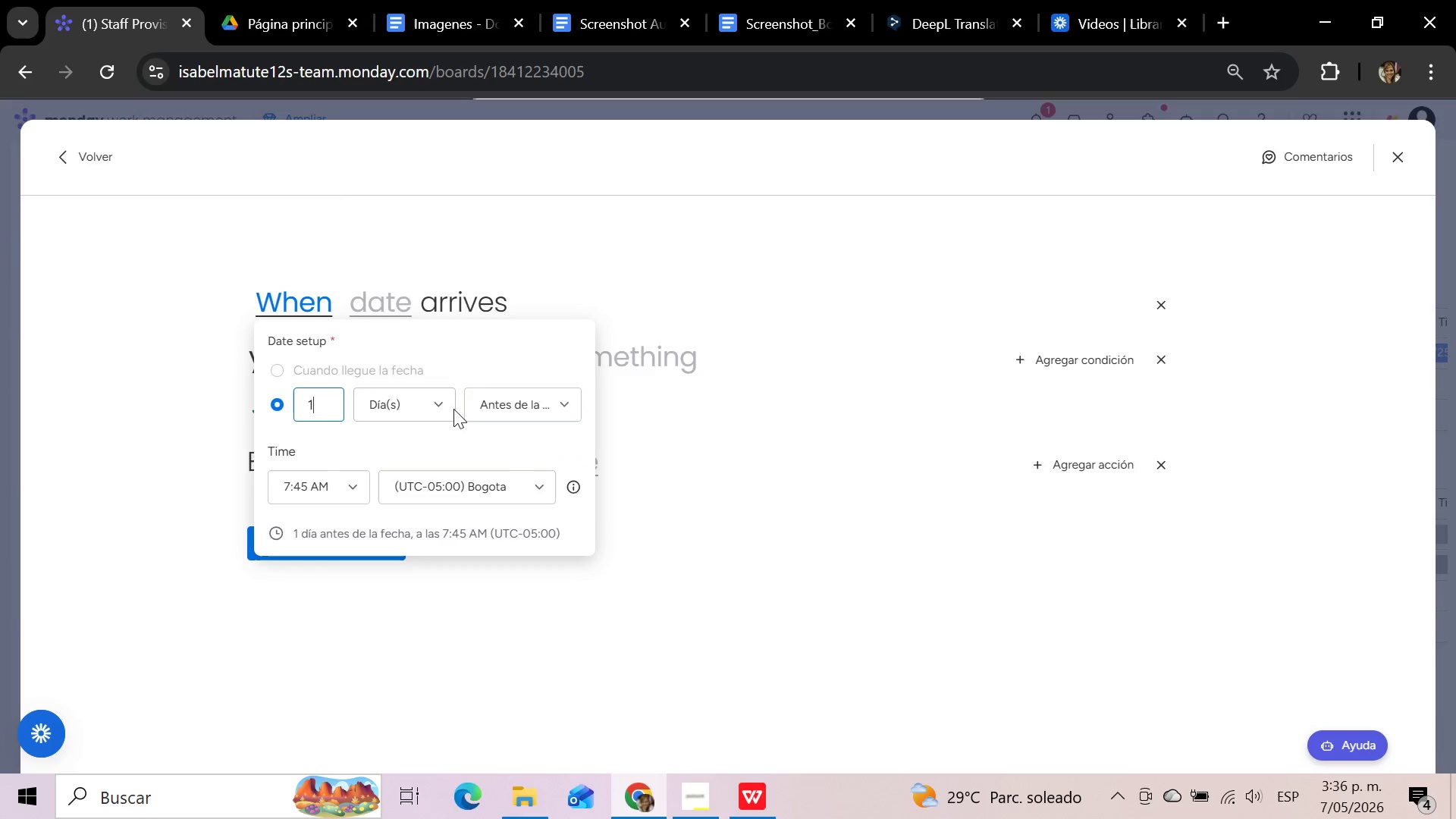 
left_click([446, 409])
 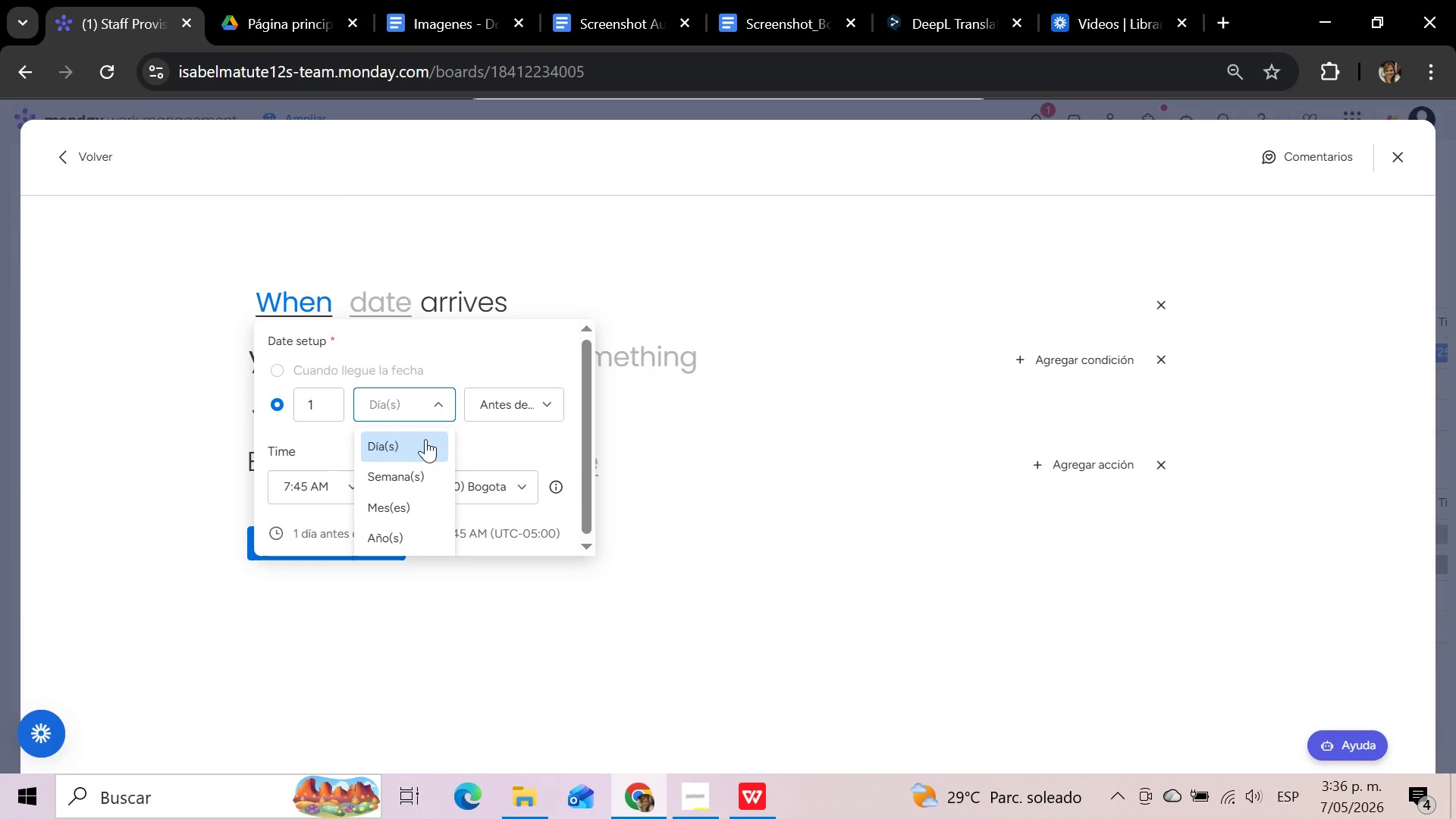 
left_click([422, 445])
 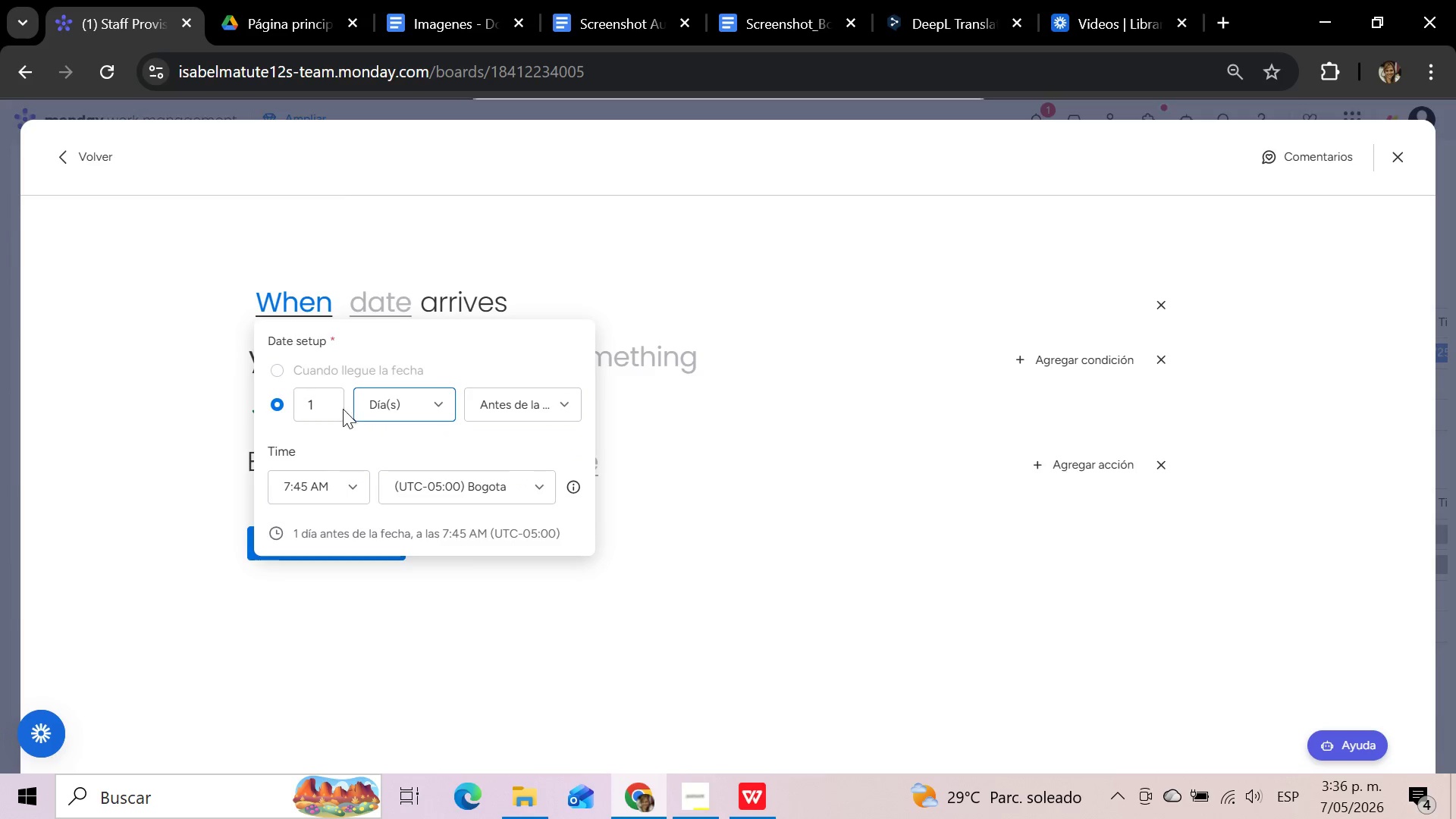 
left_click([339, 408])
 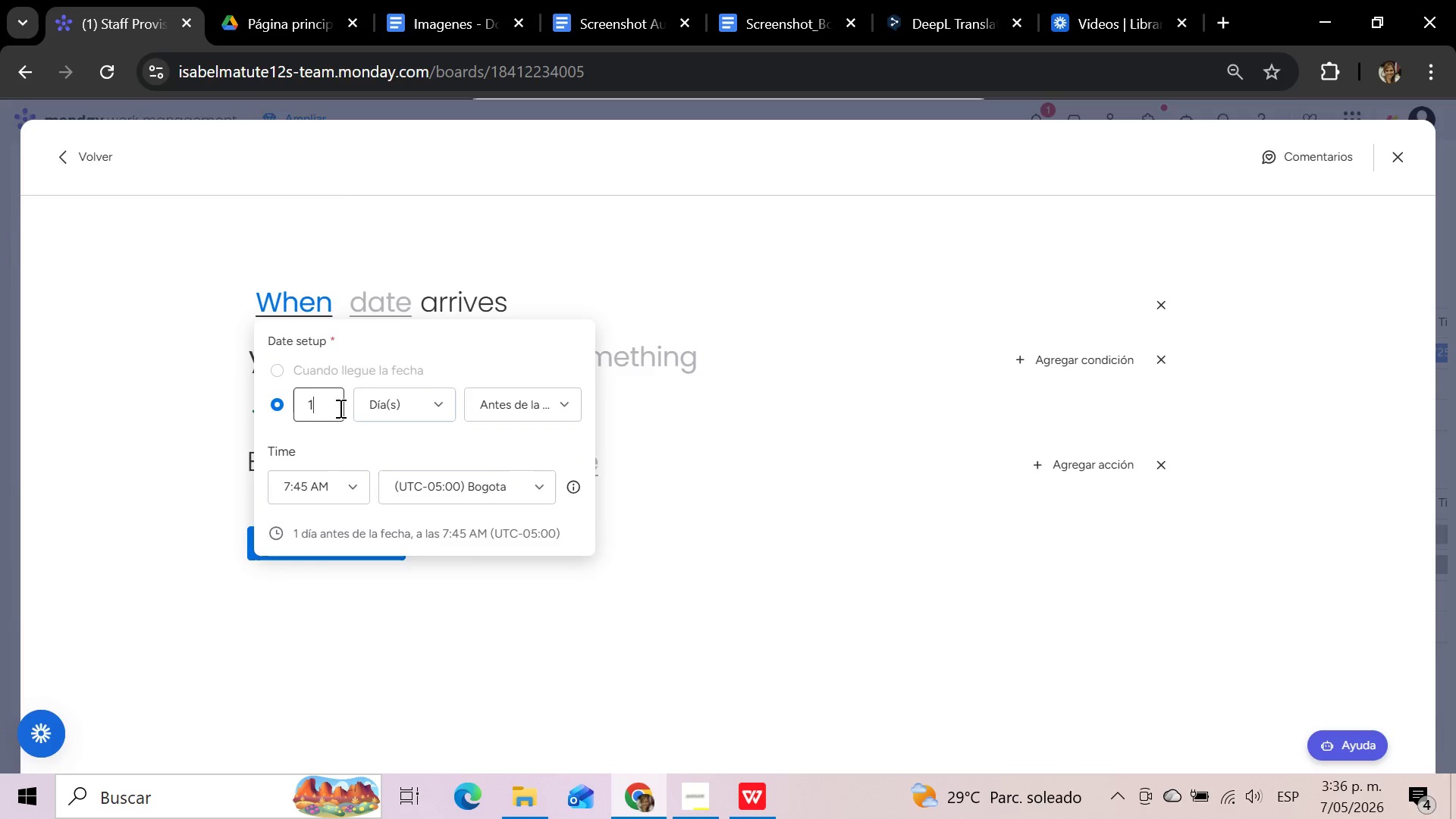 
left_click([339, 408])
 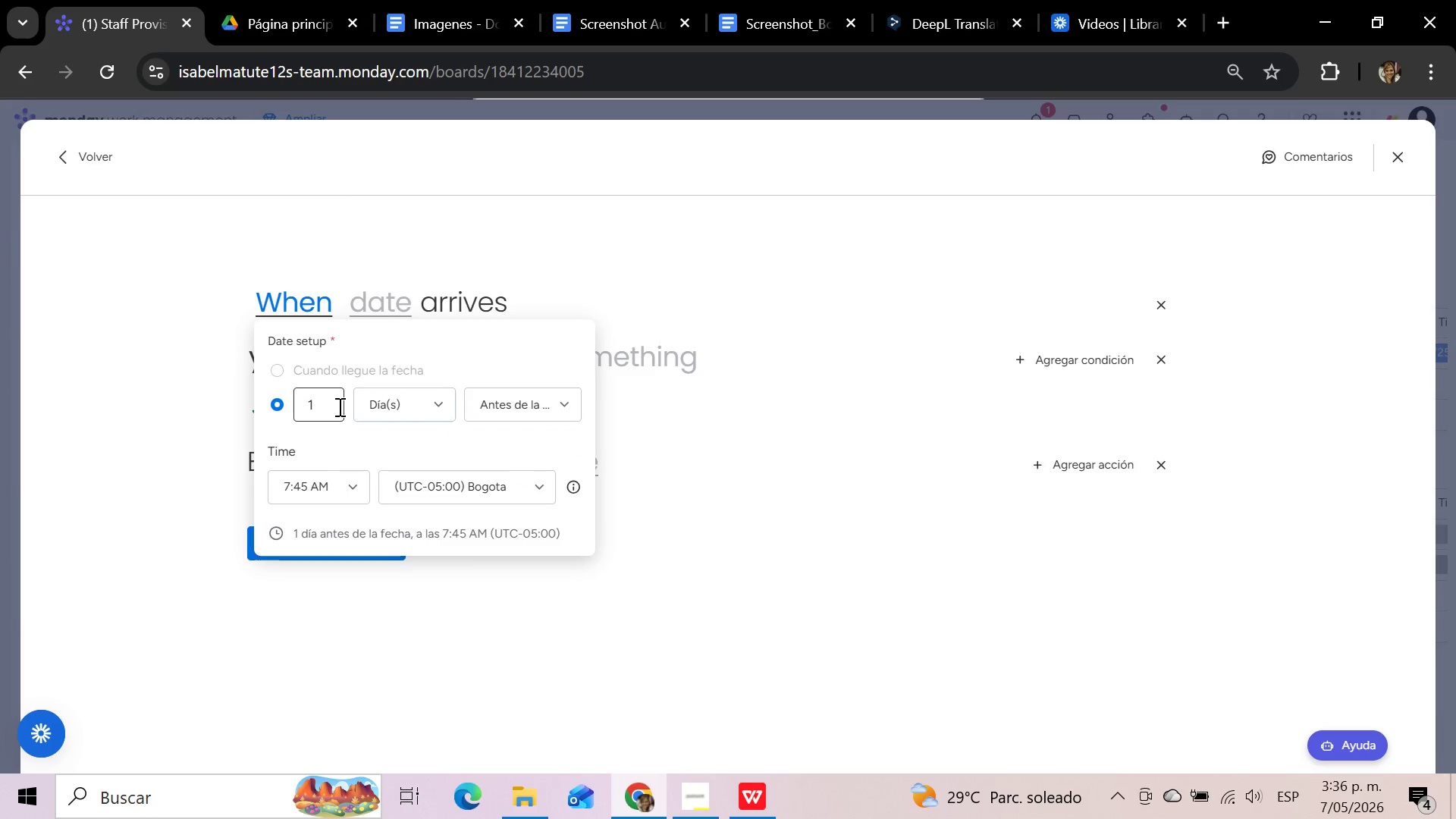 
key(3)
 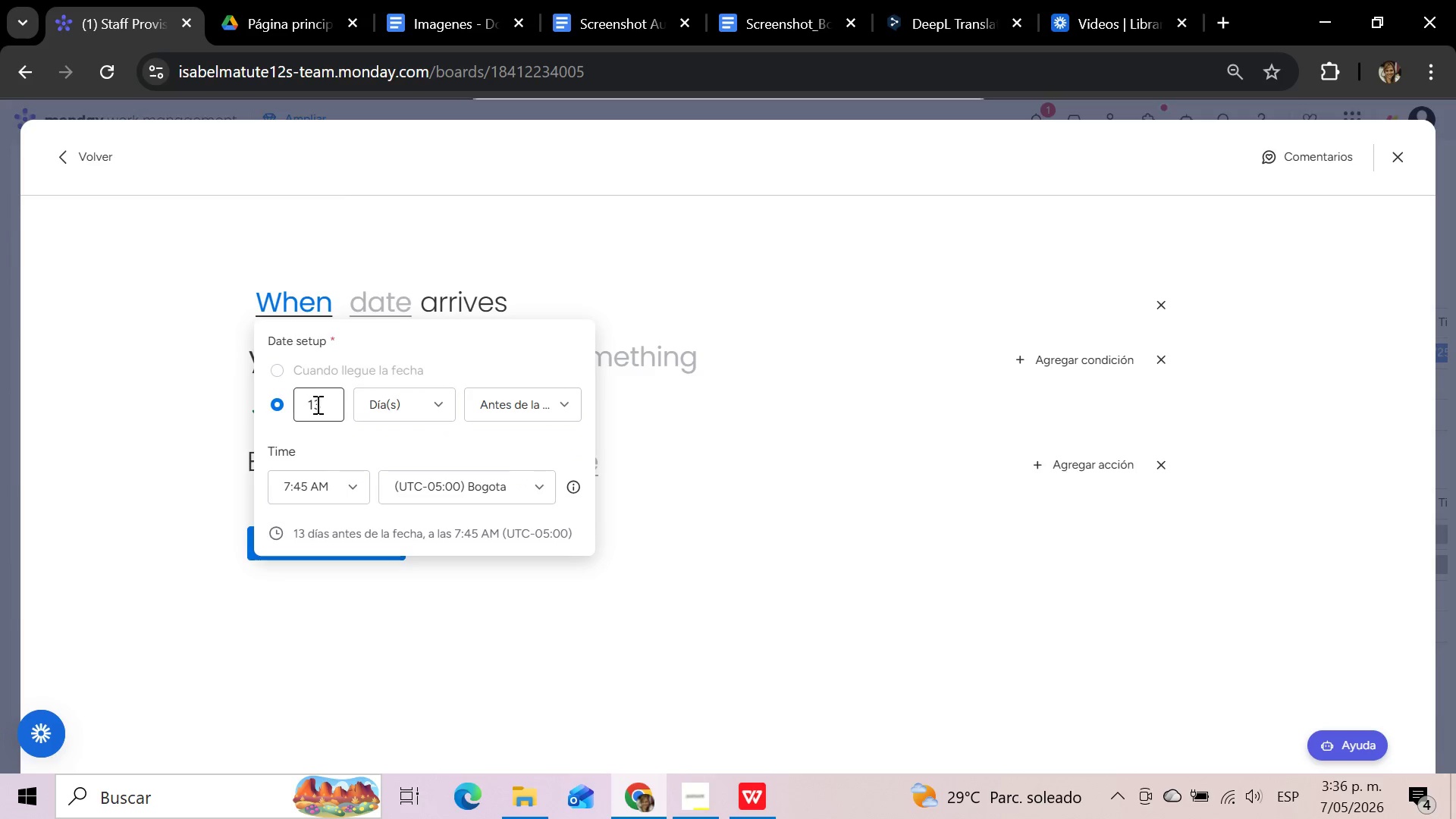 
key(ArrowLeft)
 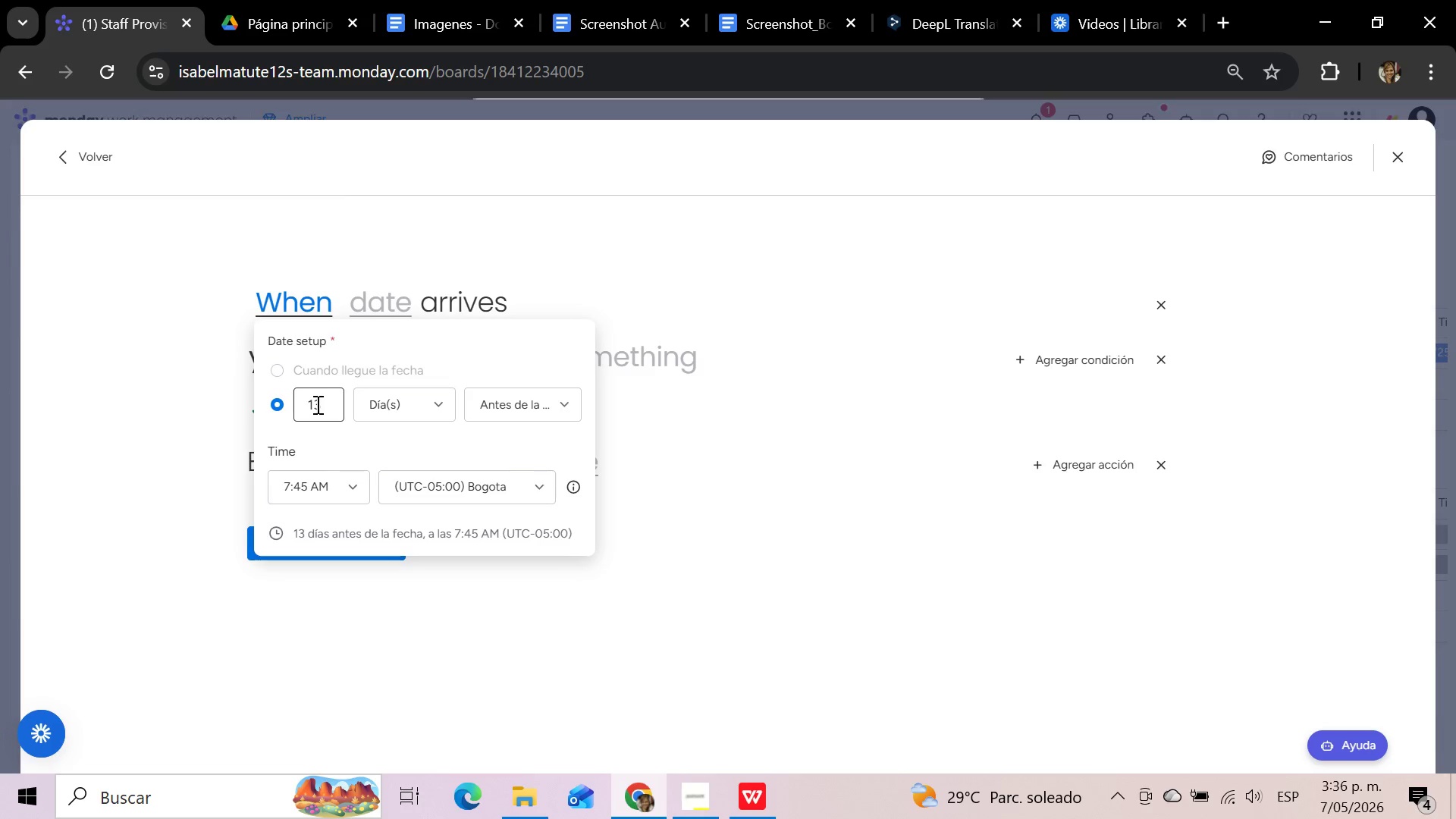 
key(Backspace)
 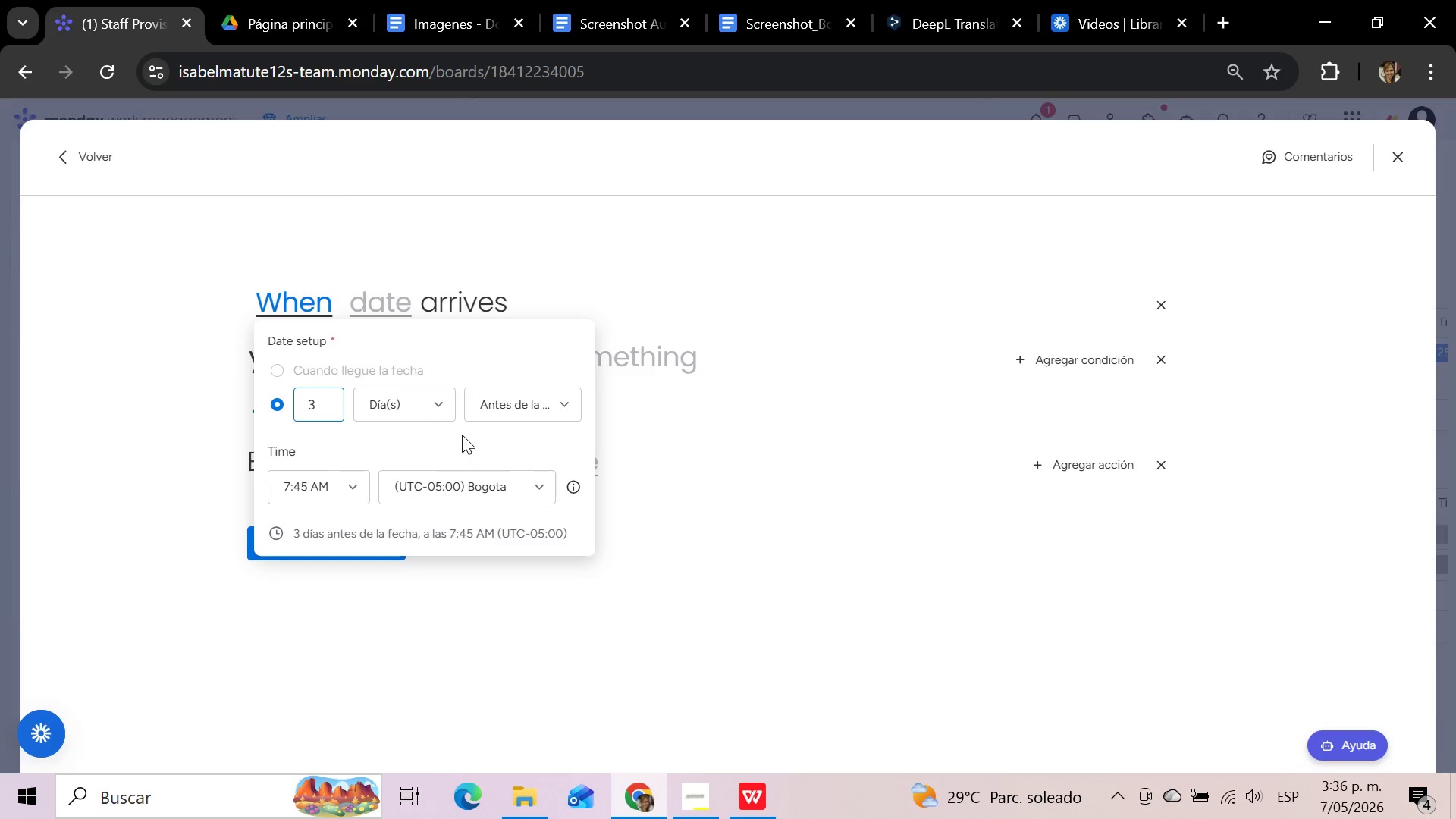 
left_click([462, 435])
 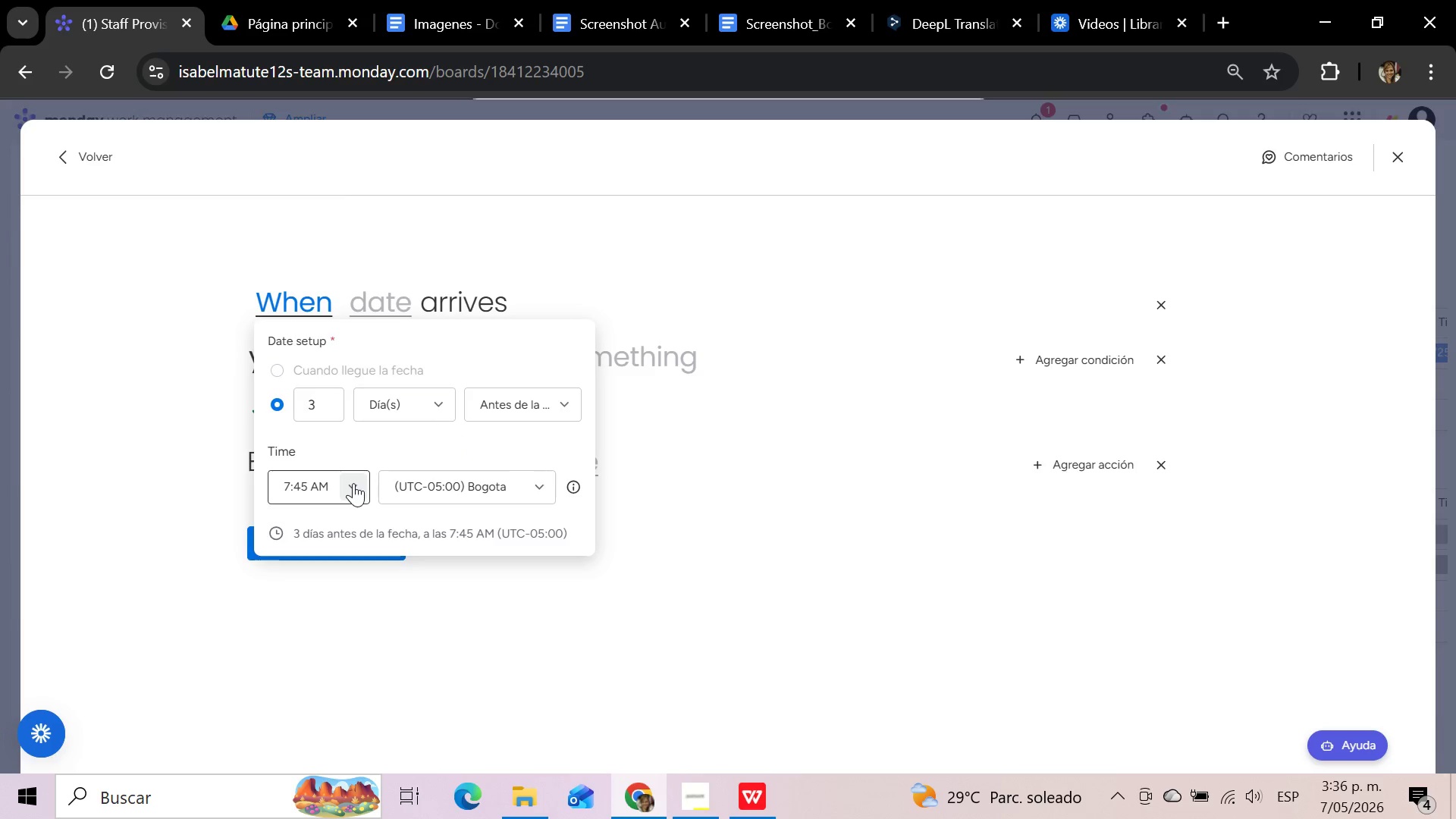 
left_click([353, 483])
 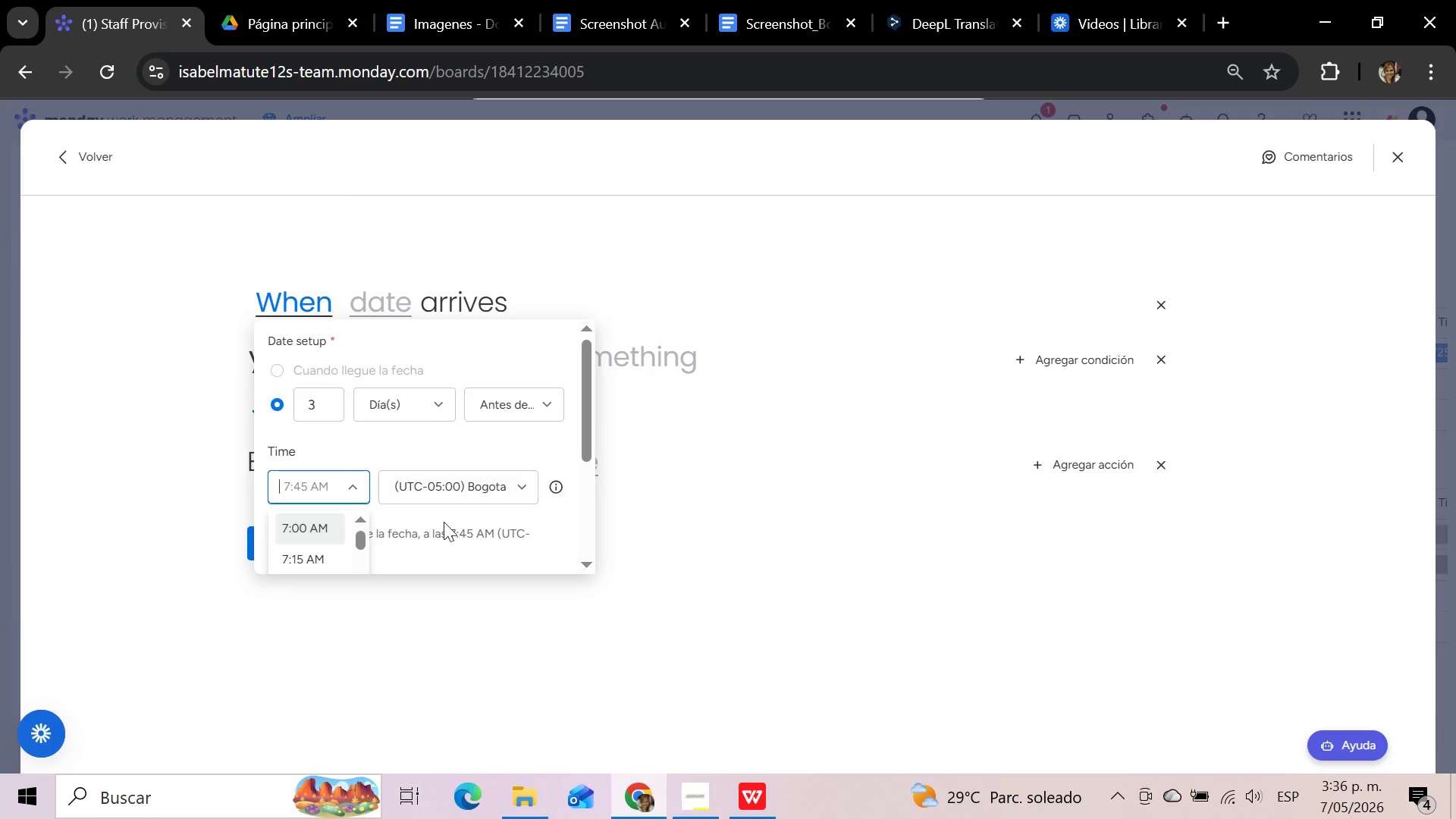 
left_click([362, 560])
 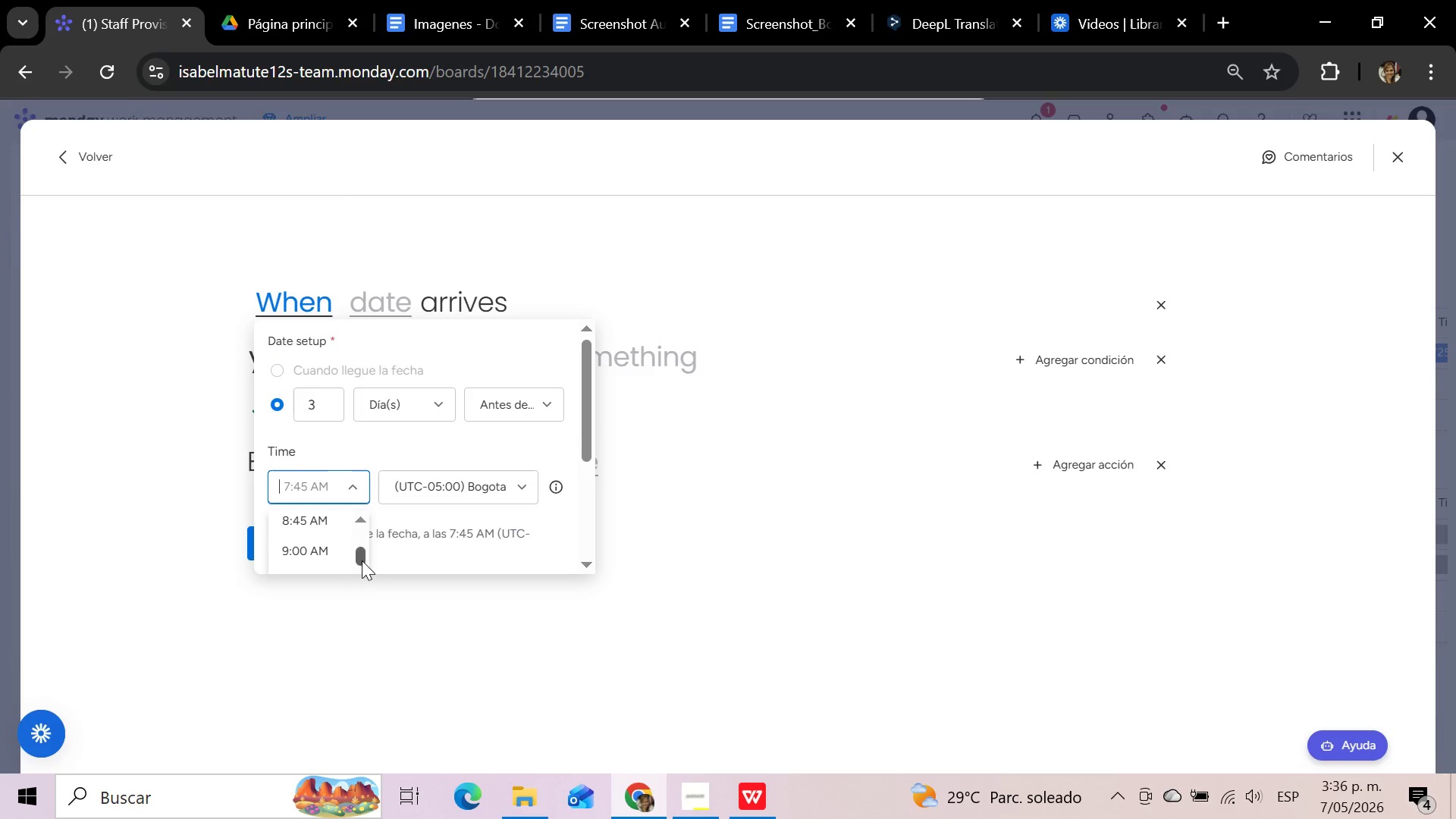 
left_click([362, 560])
 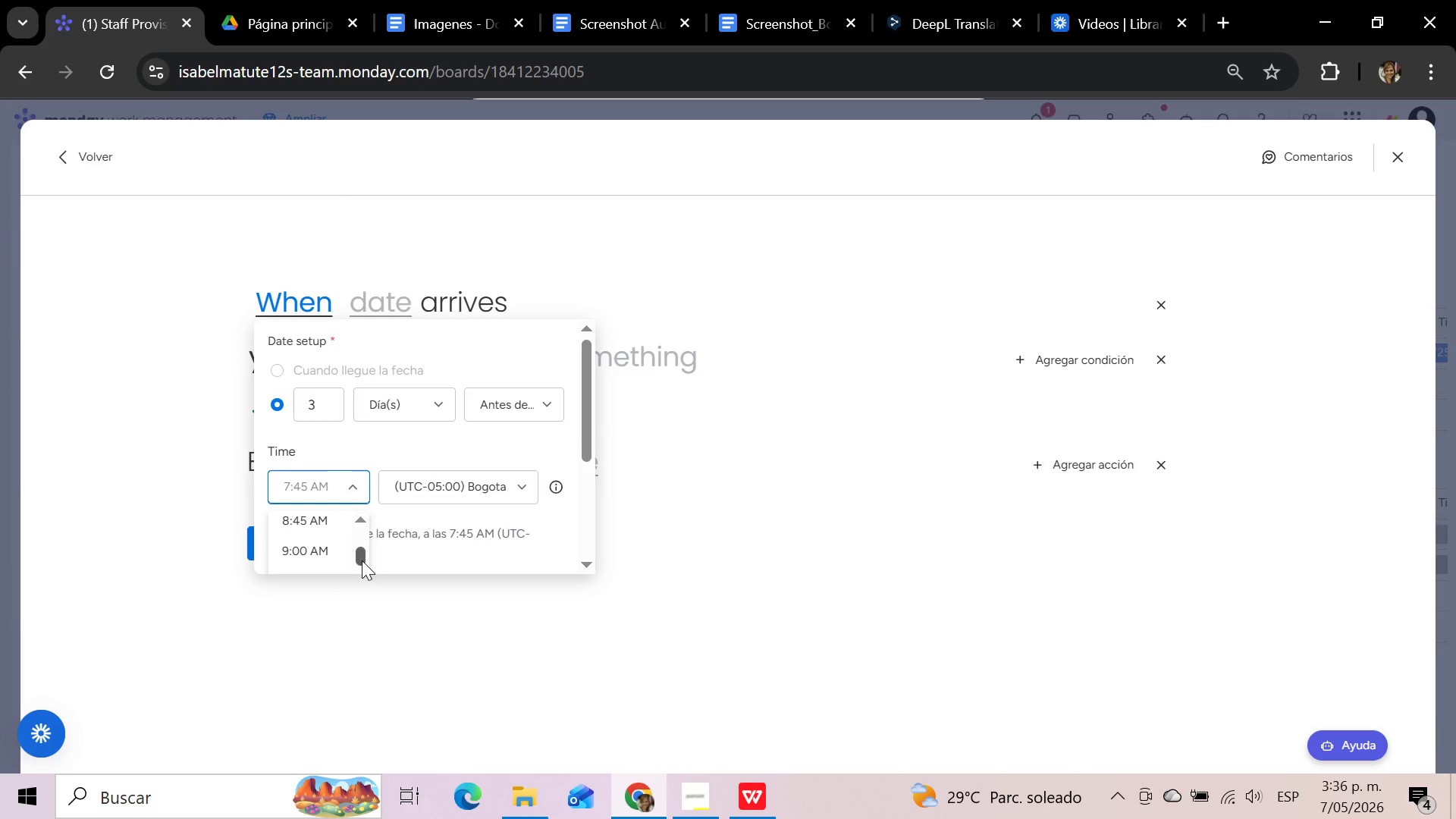 
left_click_drag(start_coordinate=[358, 551], to_coordinate=[355, 577])
 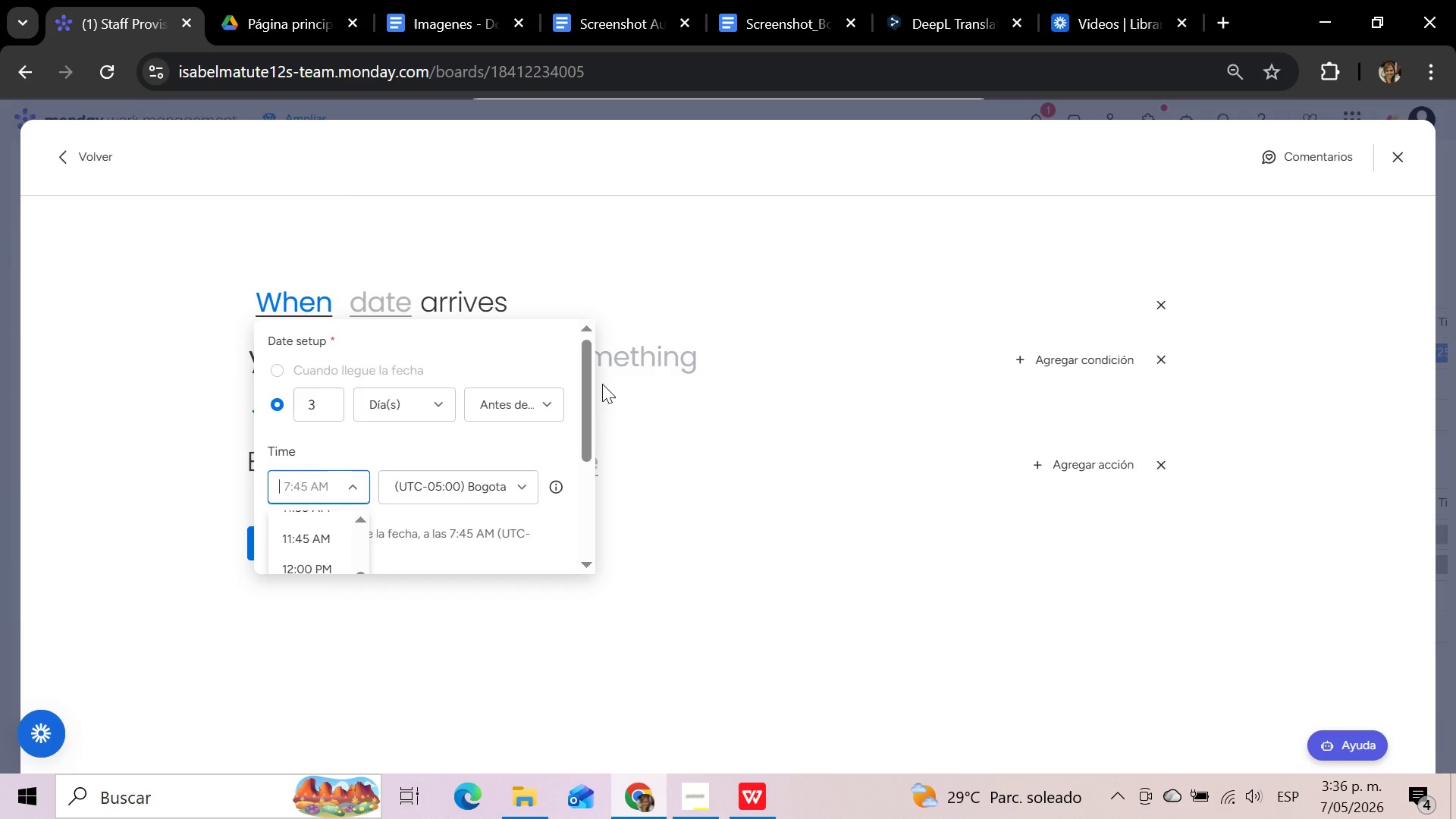 
left_click_drag(start_coordinate=[586, 381], to_coordinate=[583, 462])
 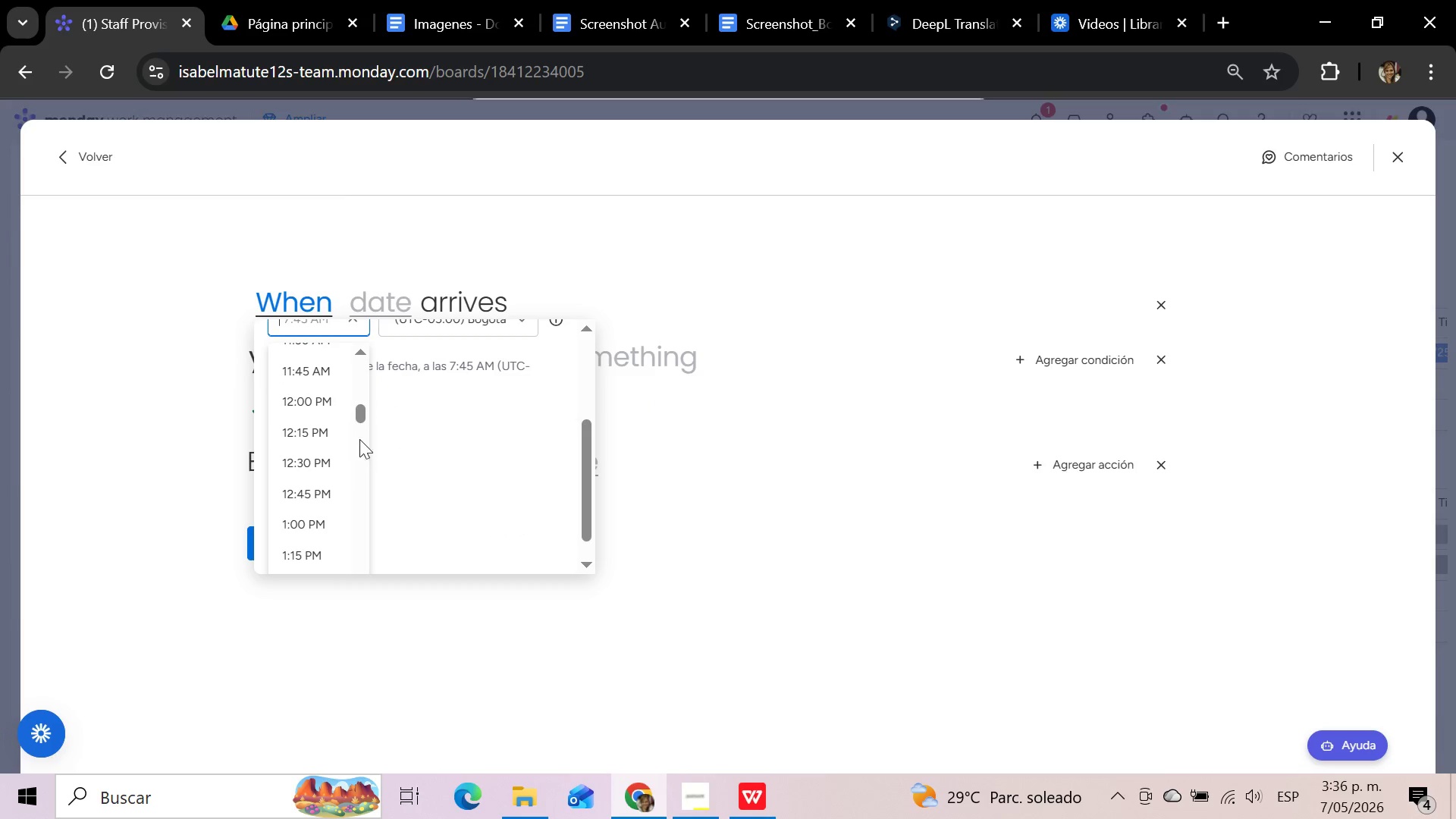 
left_click([364, 447])
 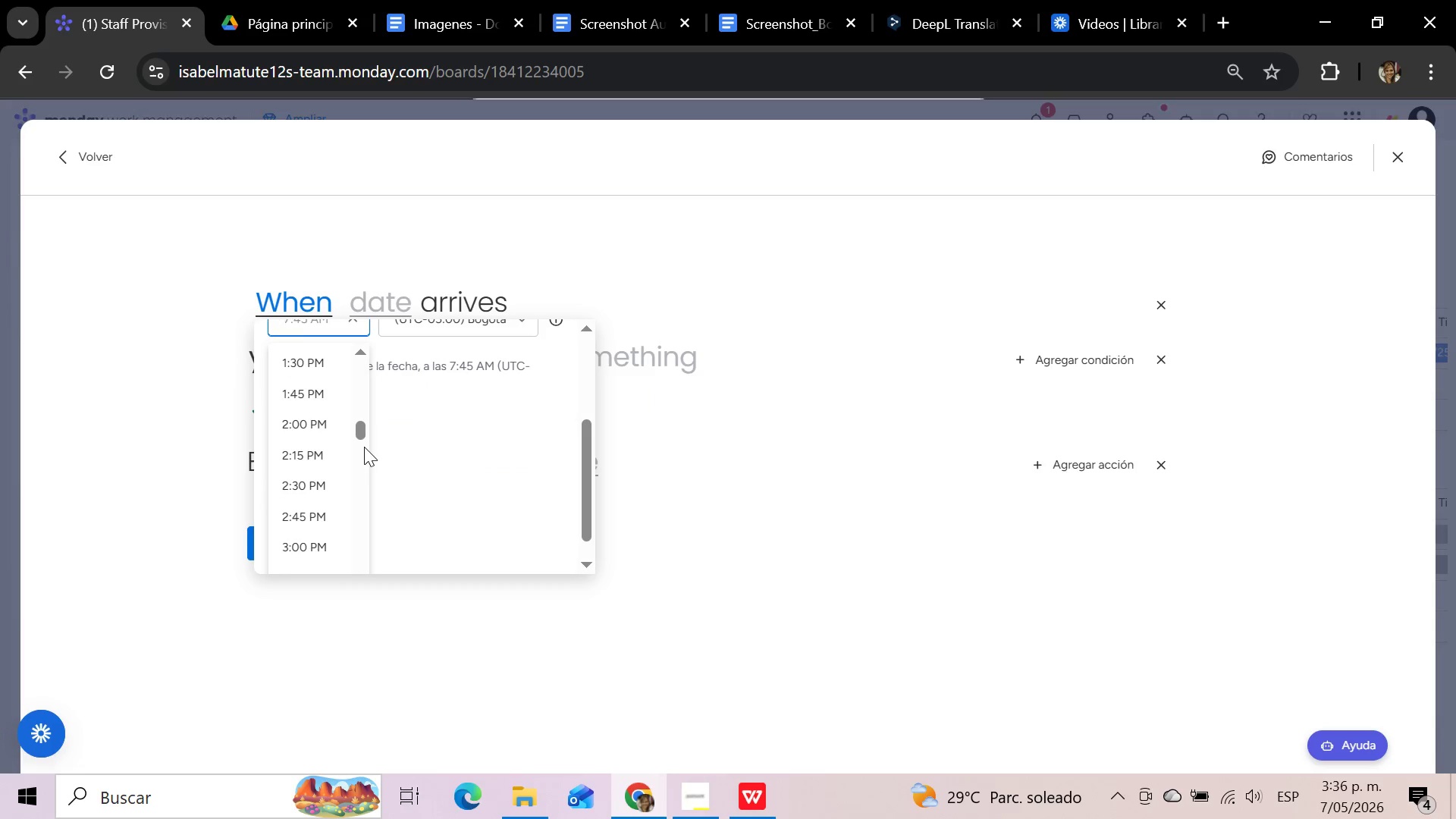 
left_click([364, 447])
 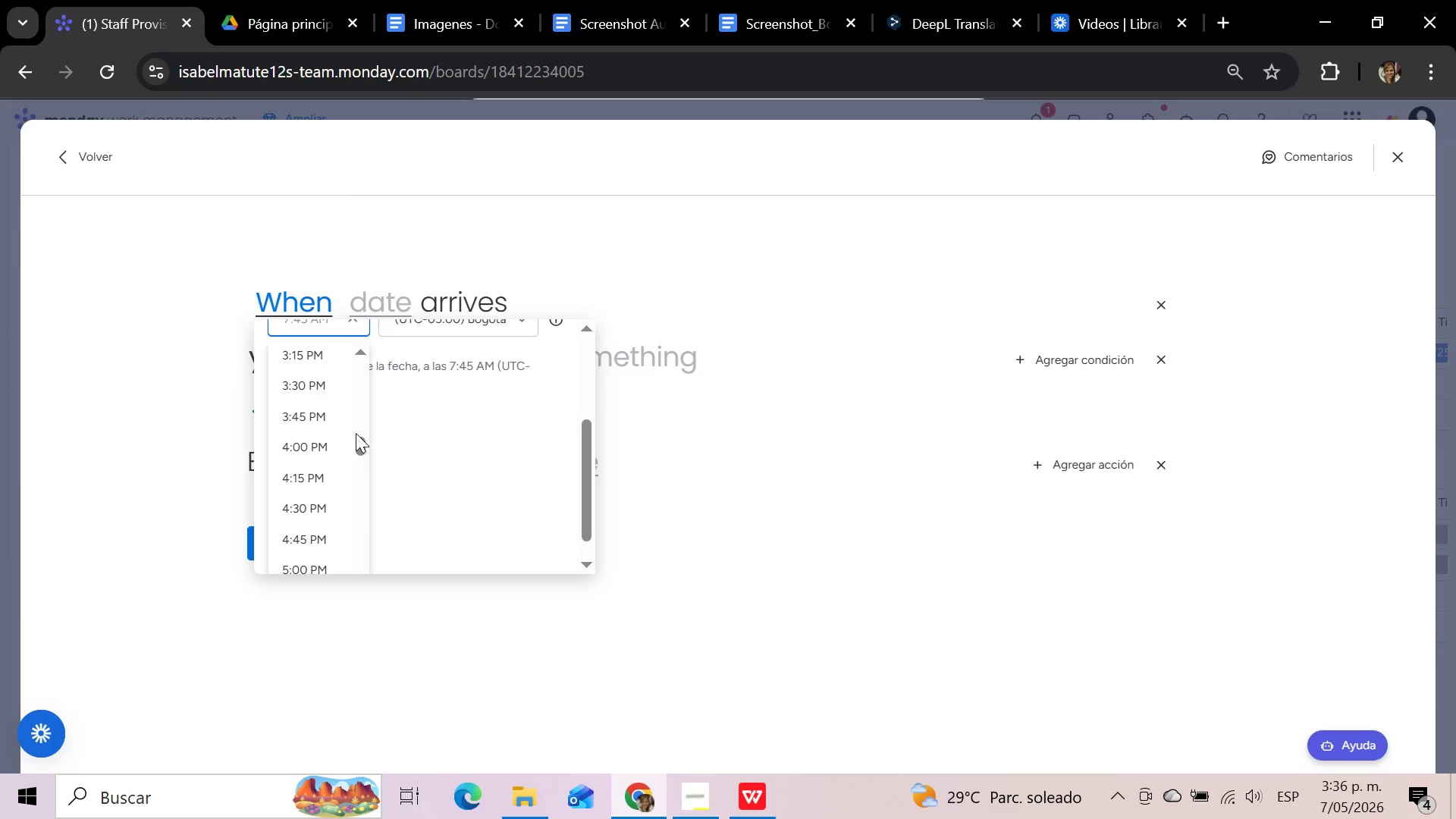 
left_click([328, 411])
 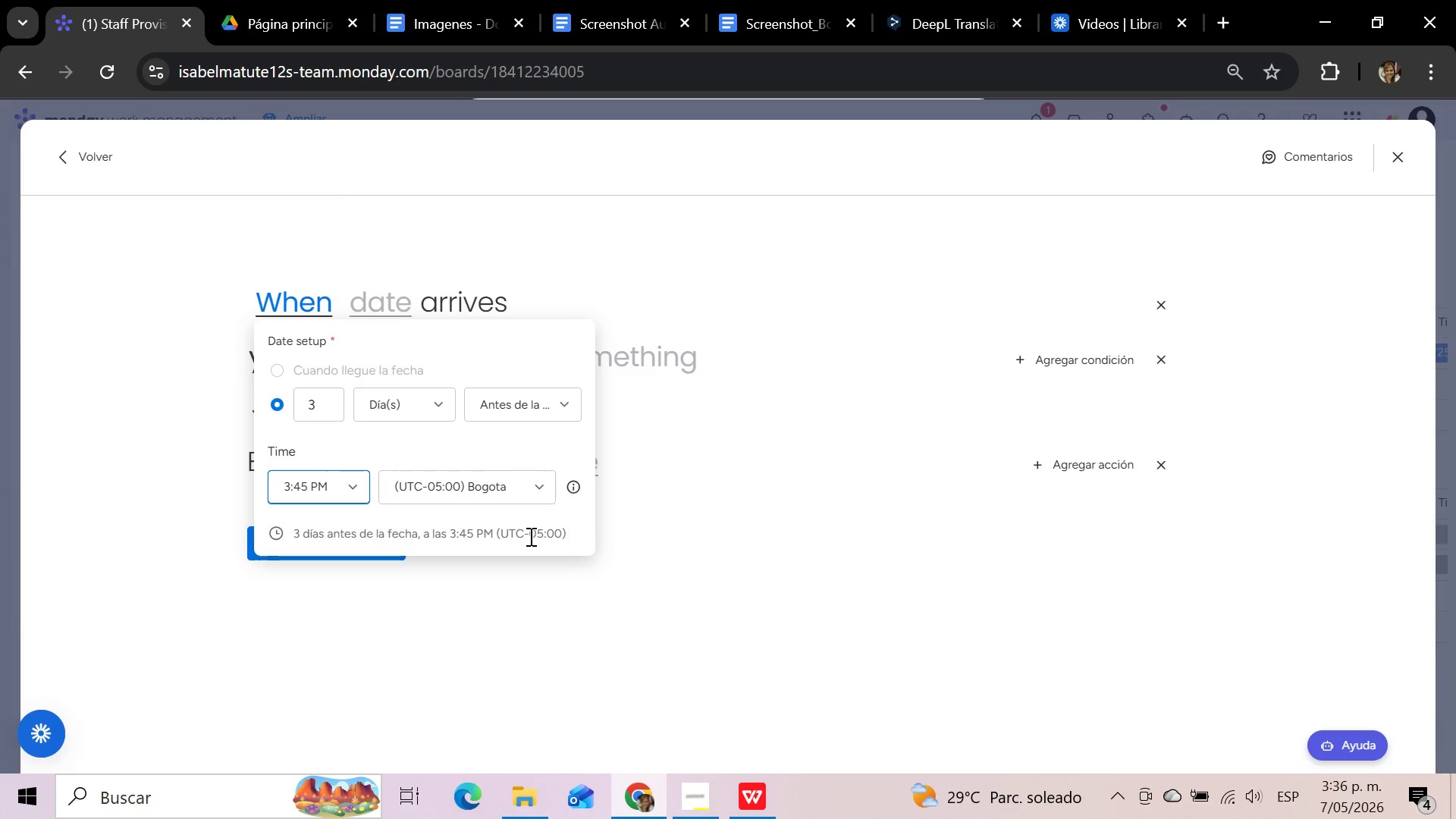 
left_click([592, 588])
 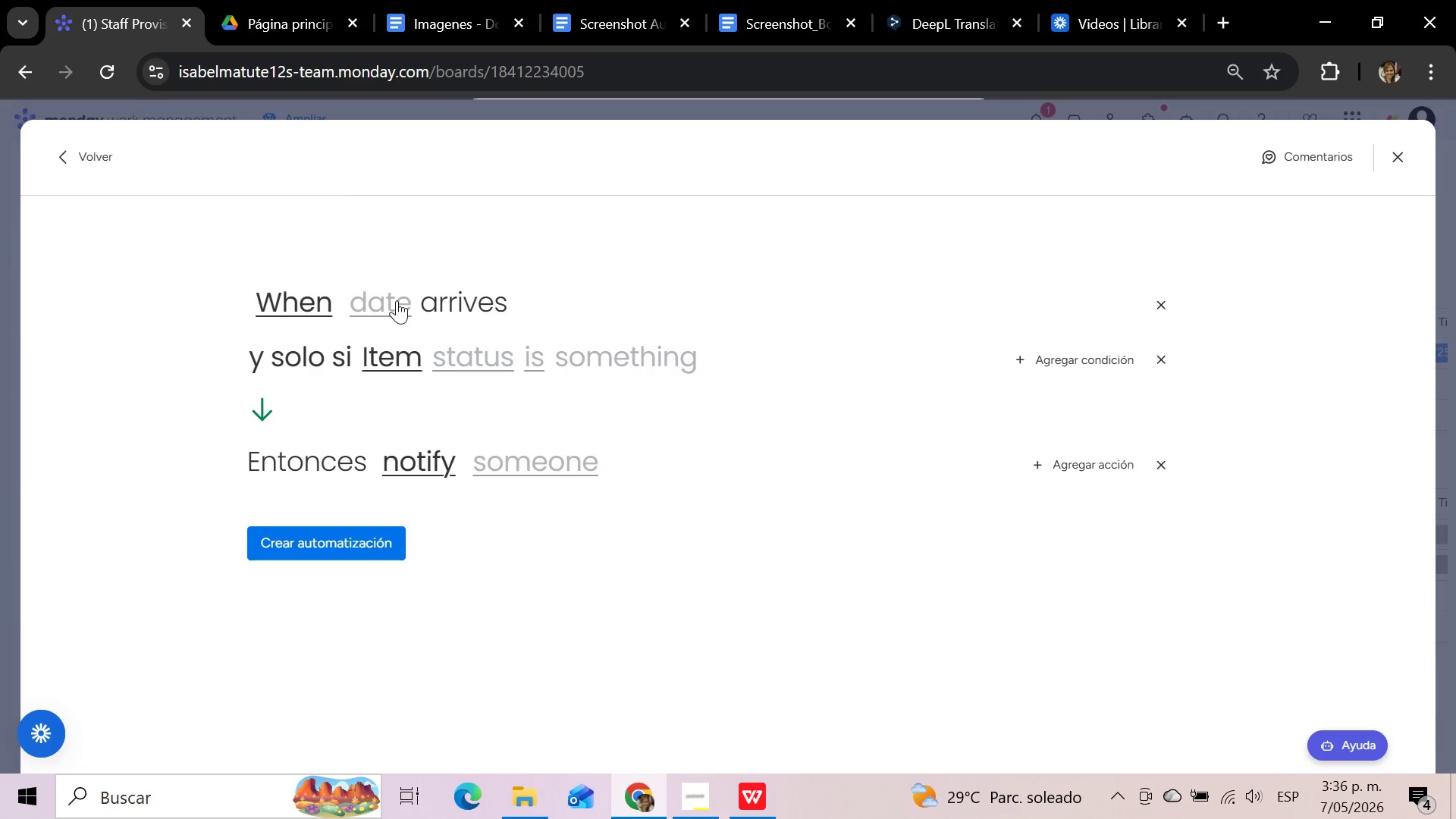 
wait(11.94)
 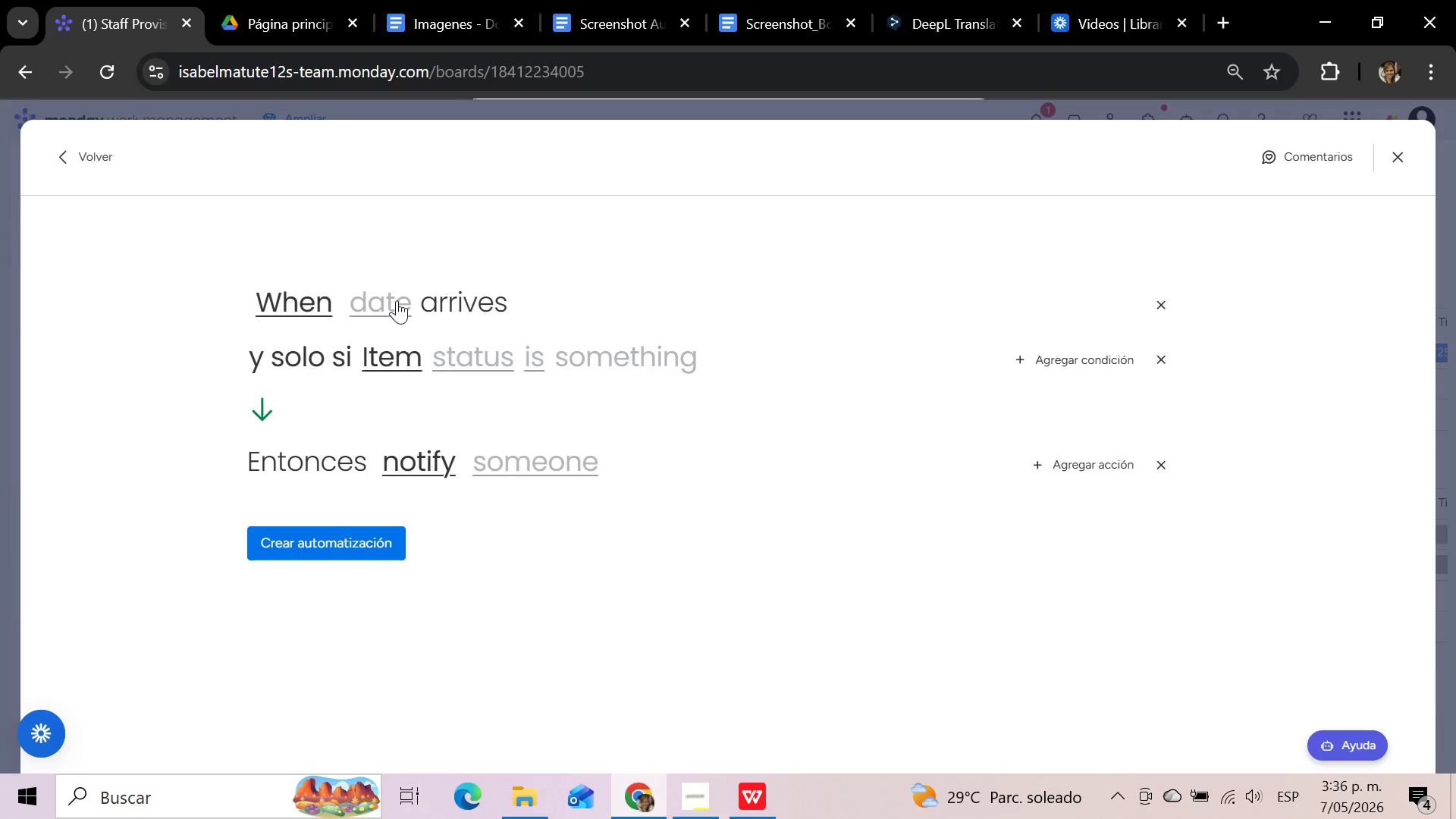 
left_click([397, 300])
 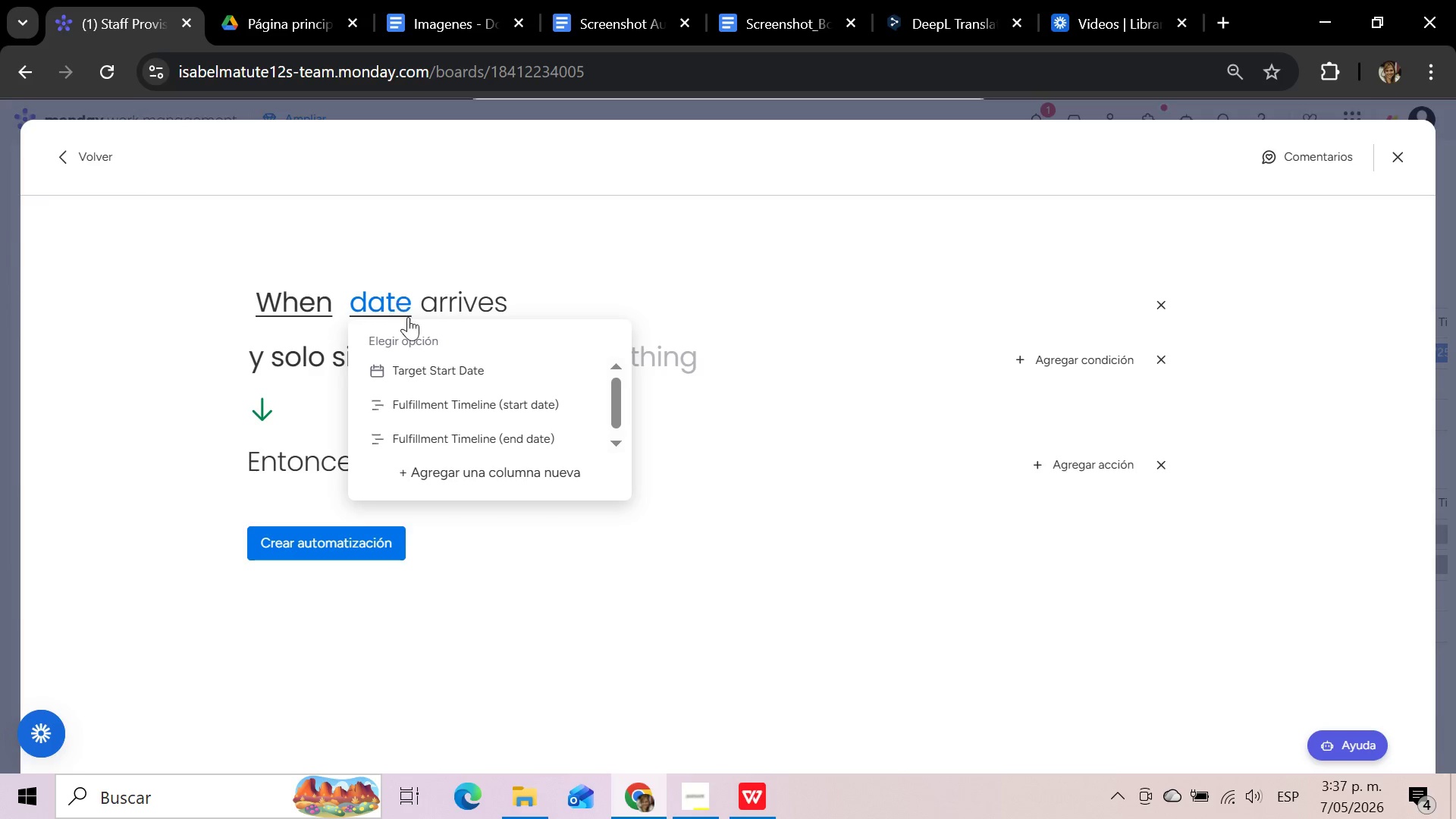 
left_click([438, 374])
 